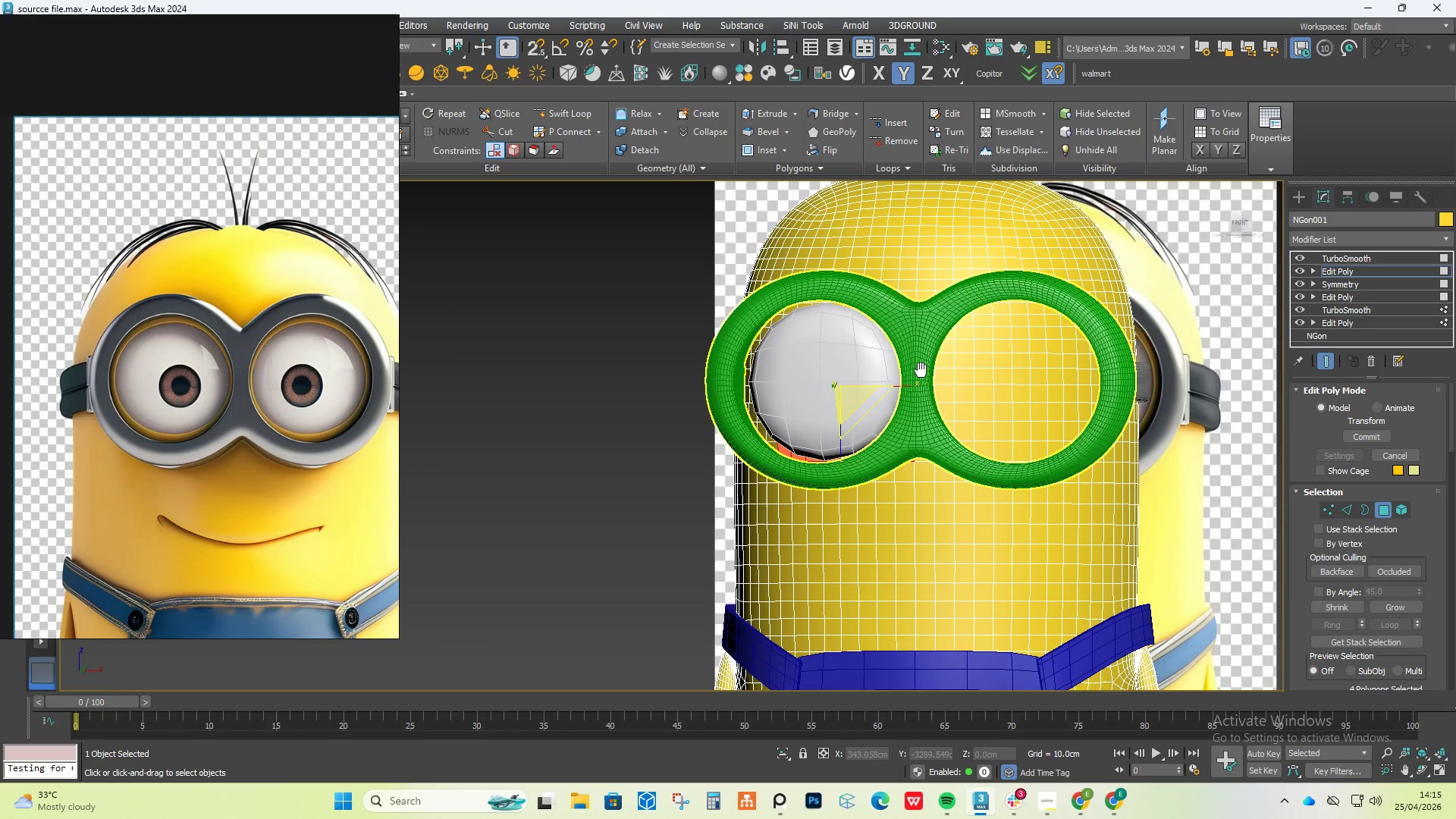 
hold_key(key=AltLeft, duration=1.03)
scroll: coordinate [983, 387], scroll_direction: none, amount: 0.0
 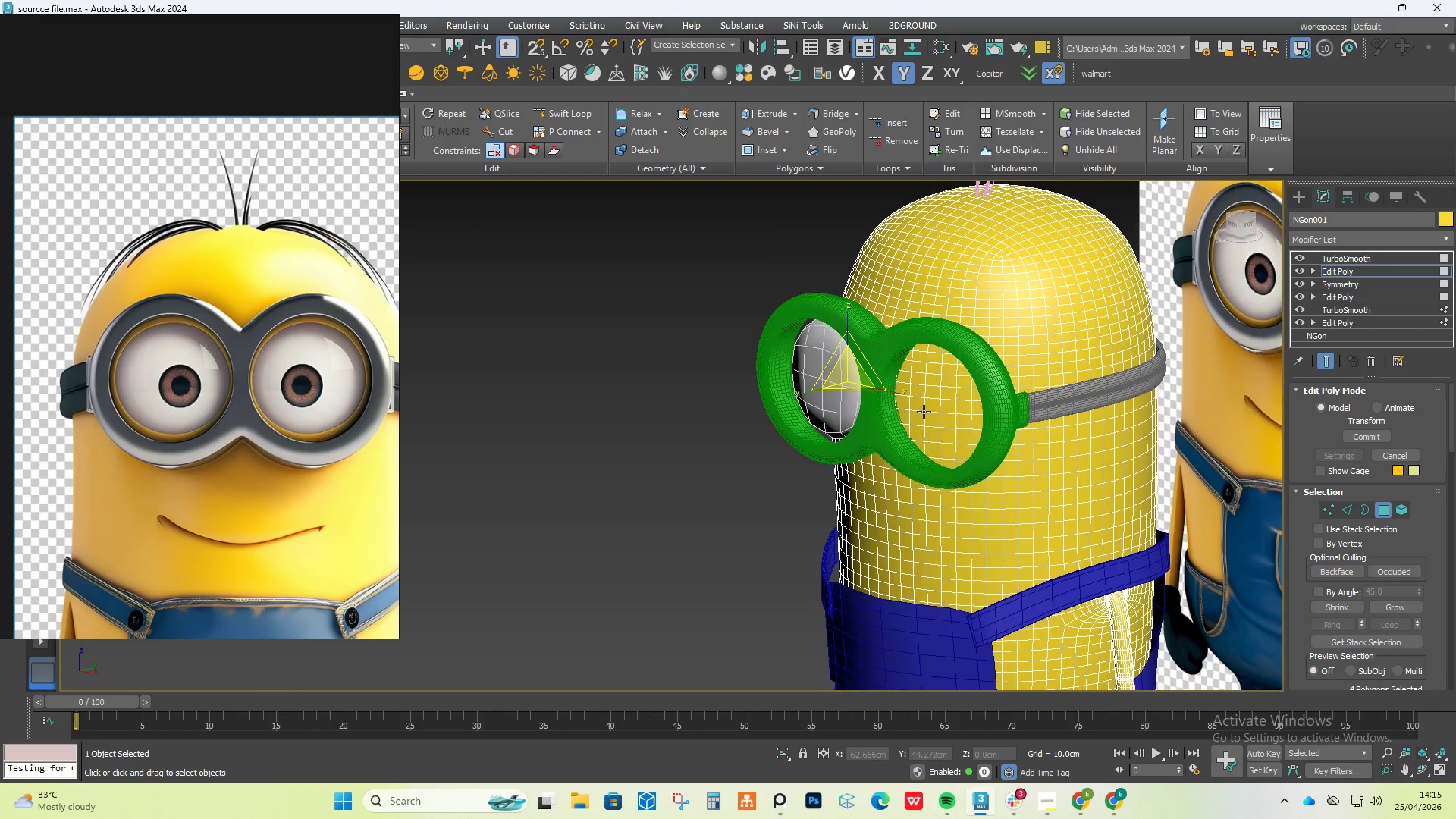 
left_click_drag(start_coordinate=[816, 400], to_coordinate=[1319, 253])
 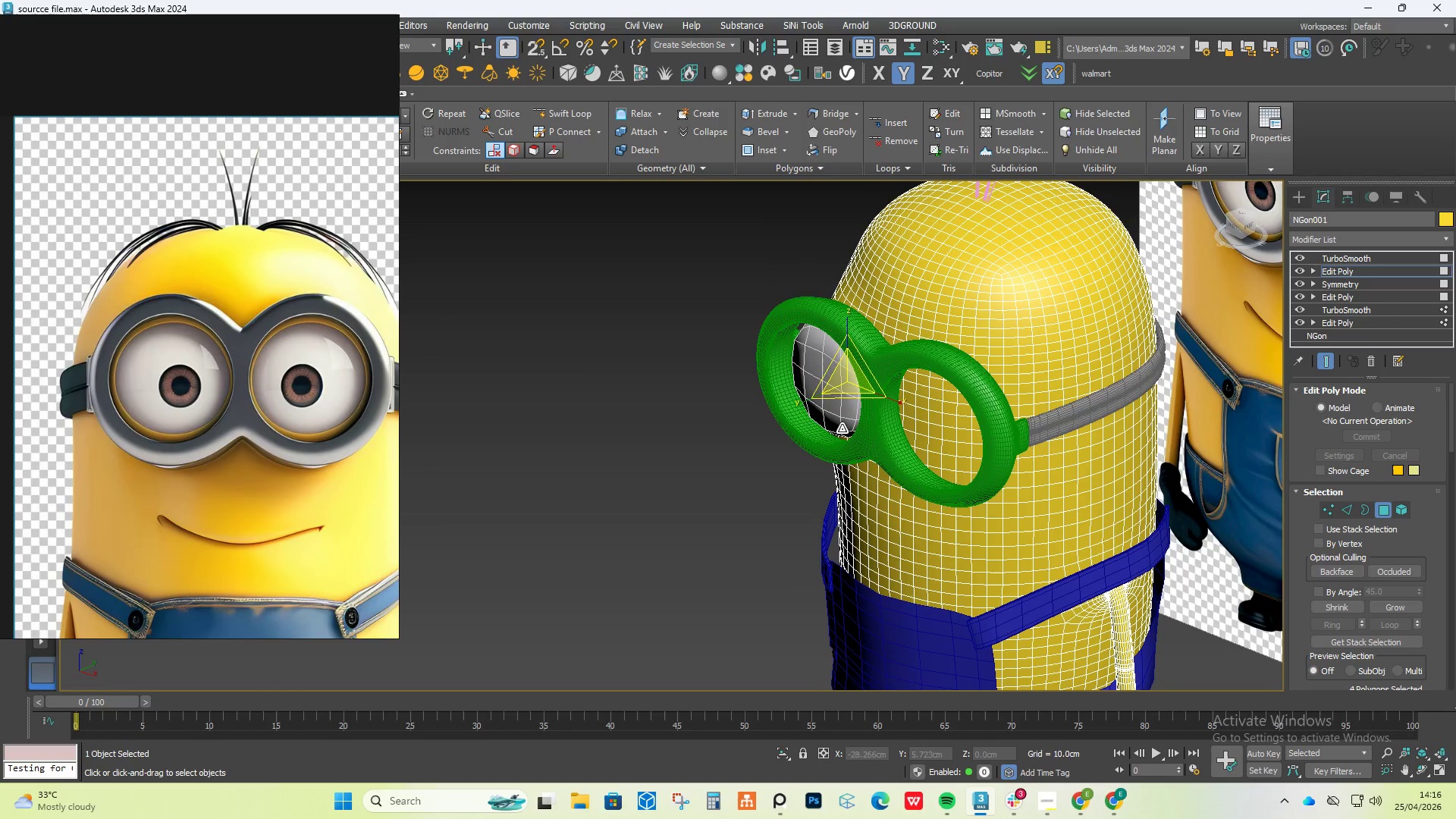 
hold_key(key=AltLeft, duration=3.61)
 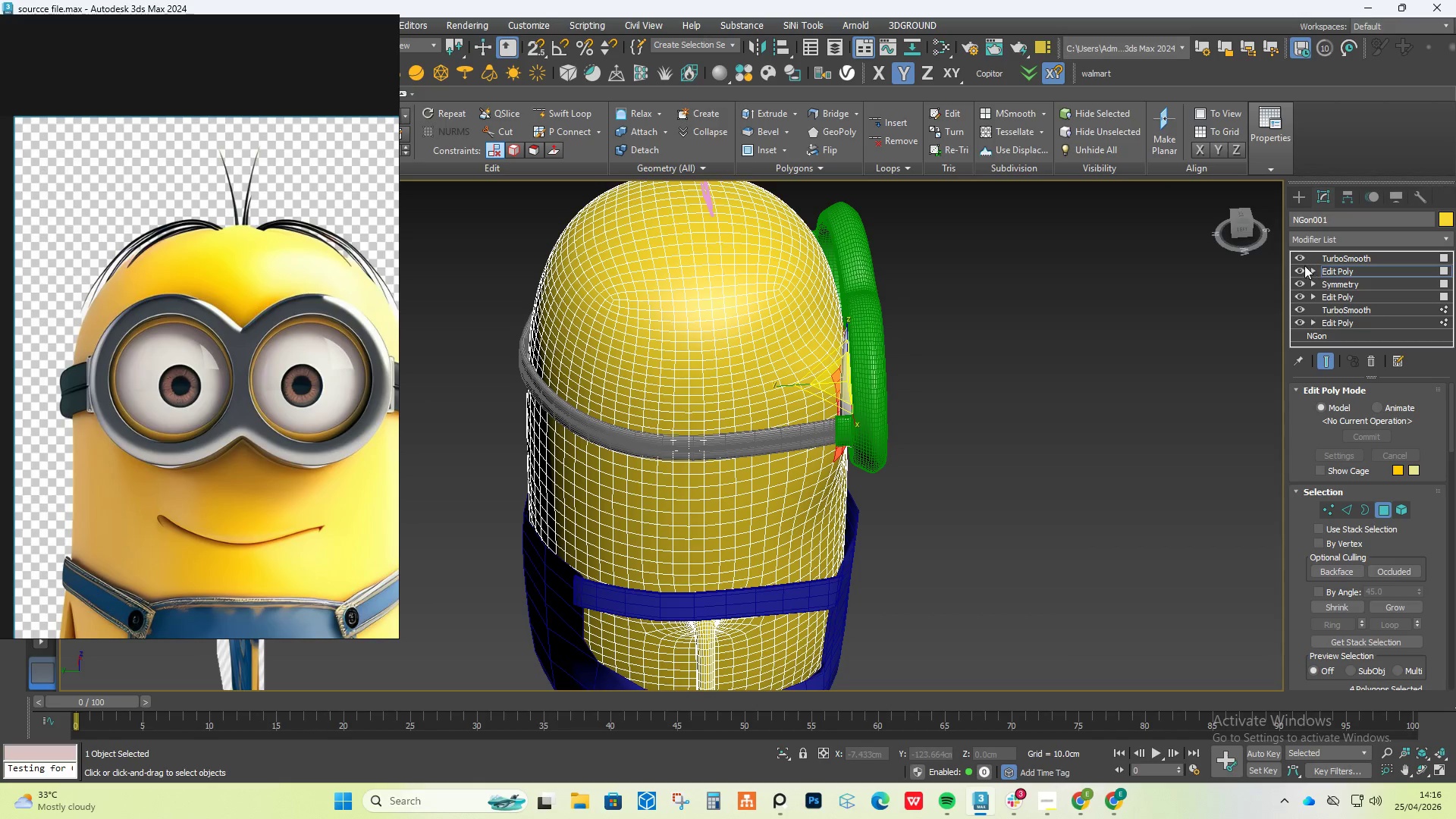 
left_click([1298, 257])
 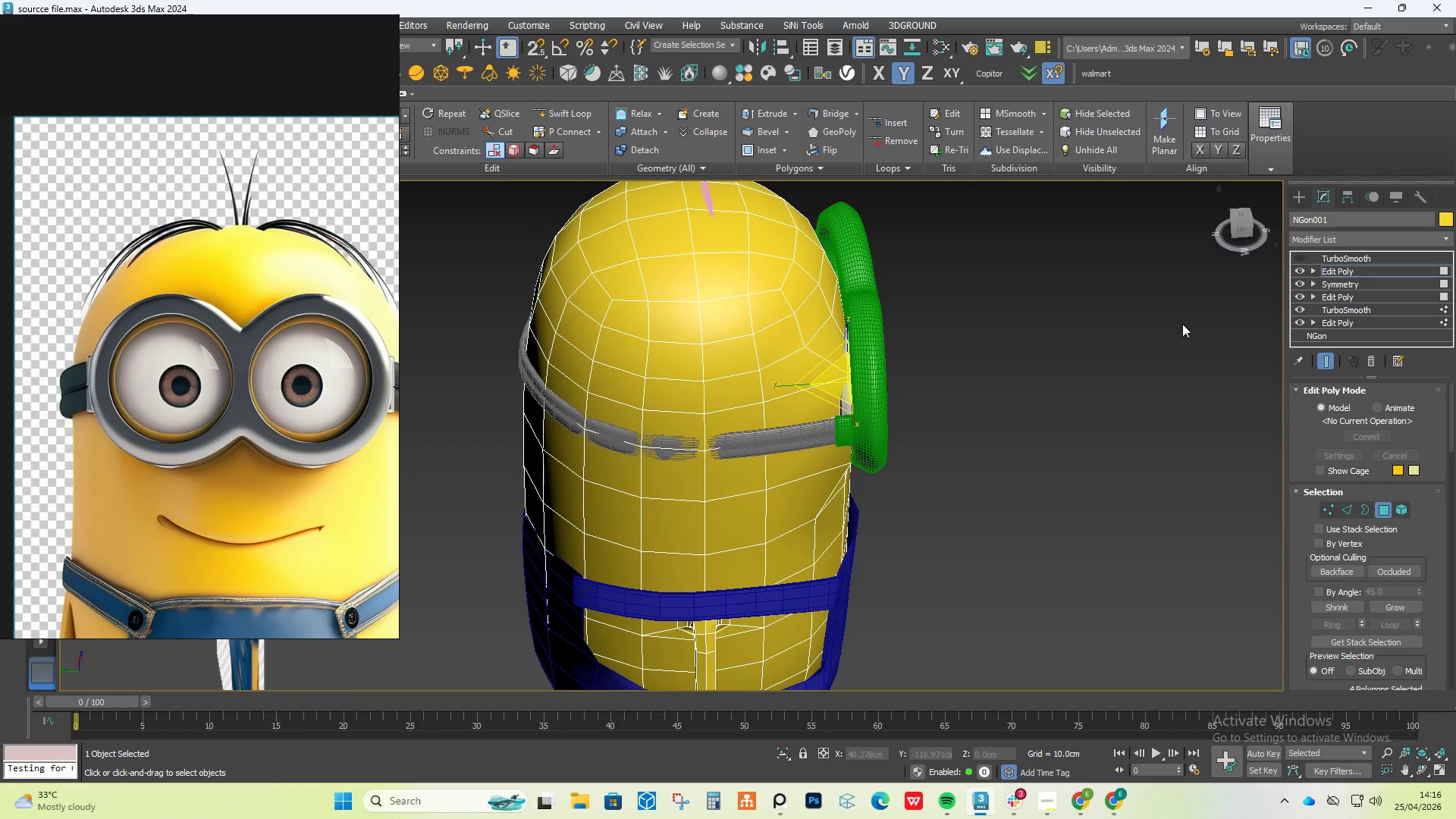 
hold_key(key=AltLeft, duration=0.75)
 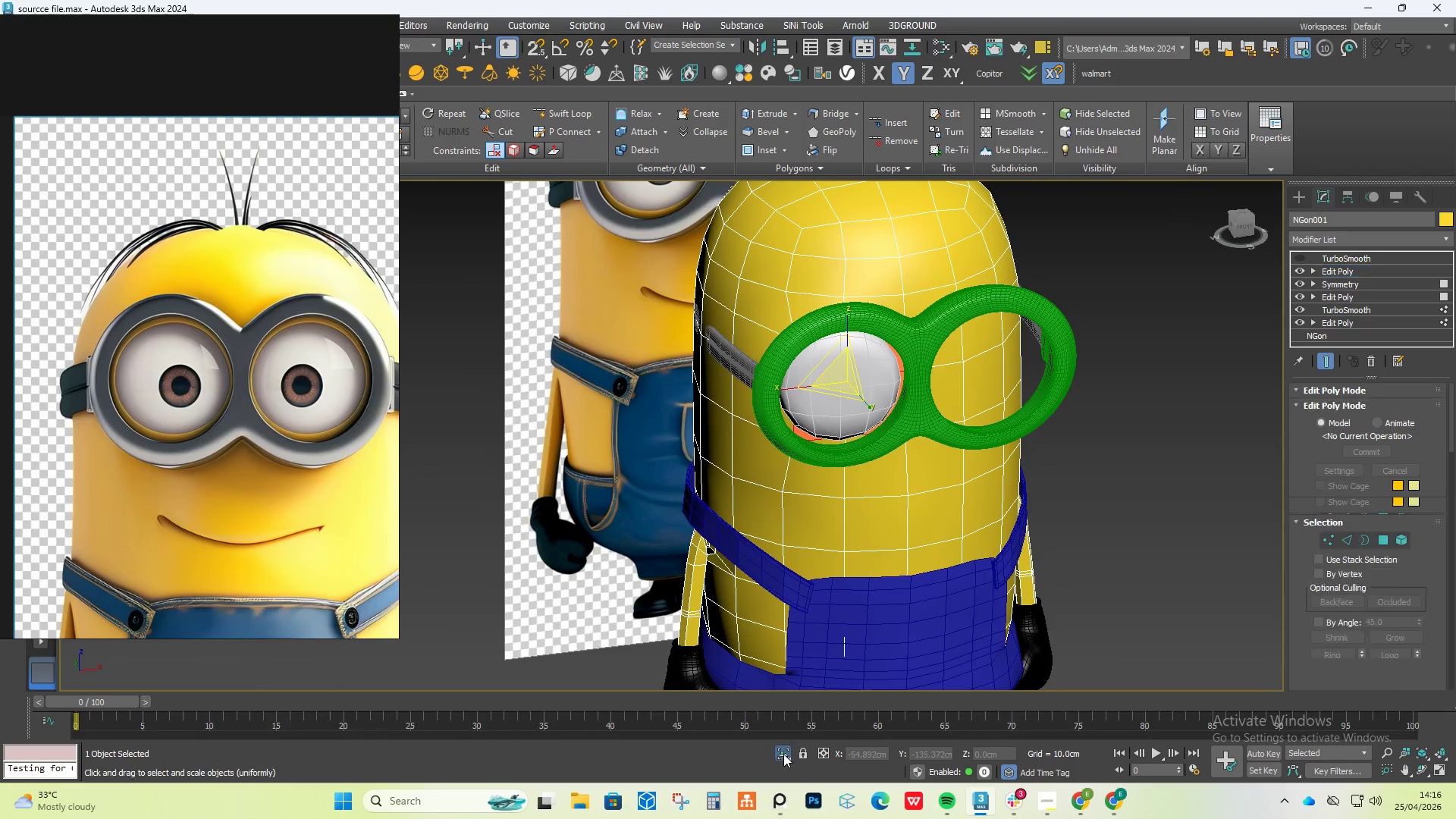 
hold_key(key=AltLeft, duration=1.36)
 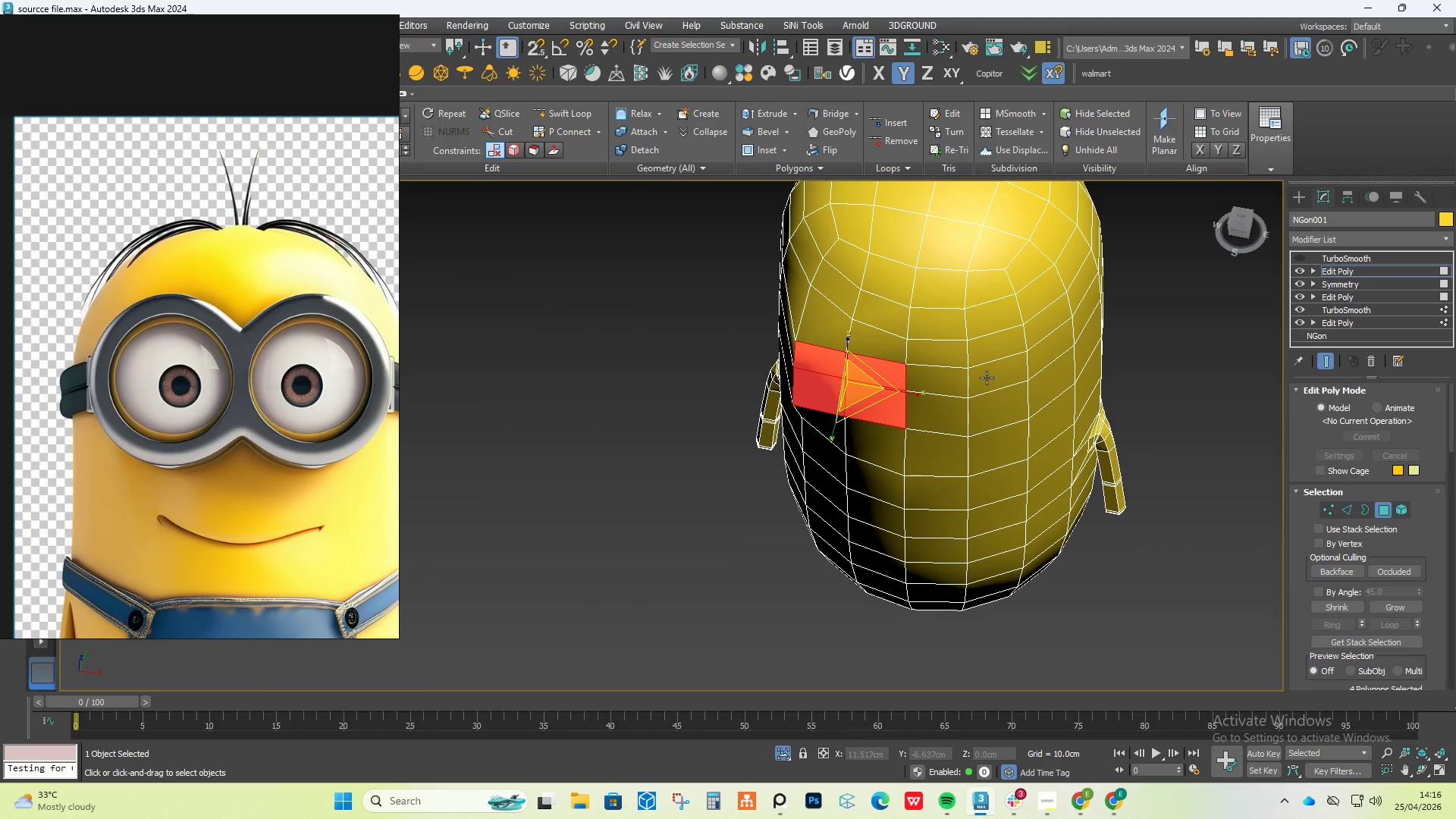 
key(Control+Z)
 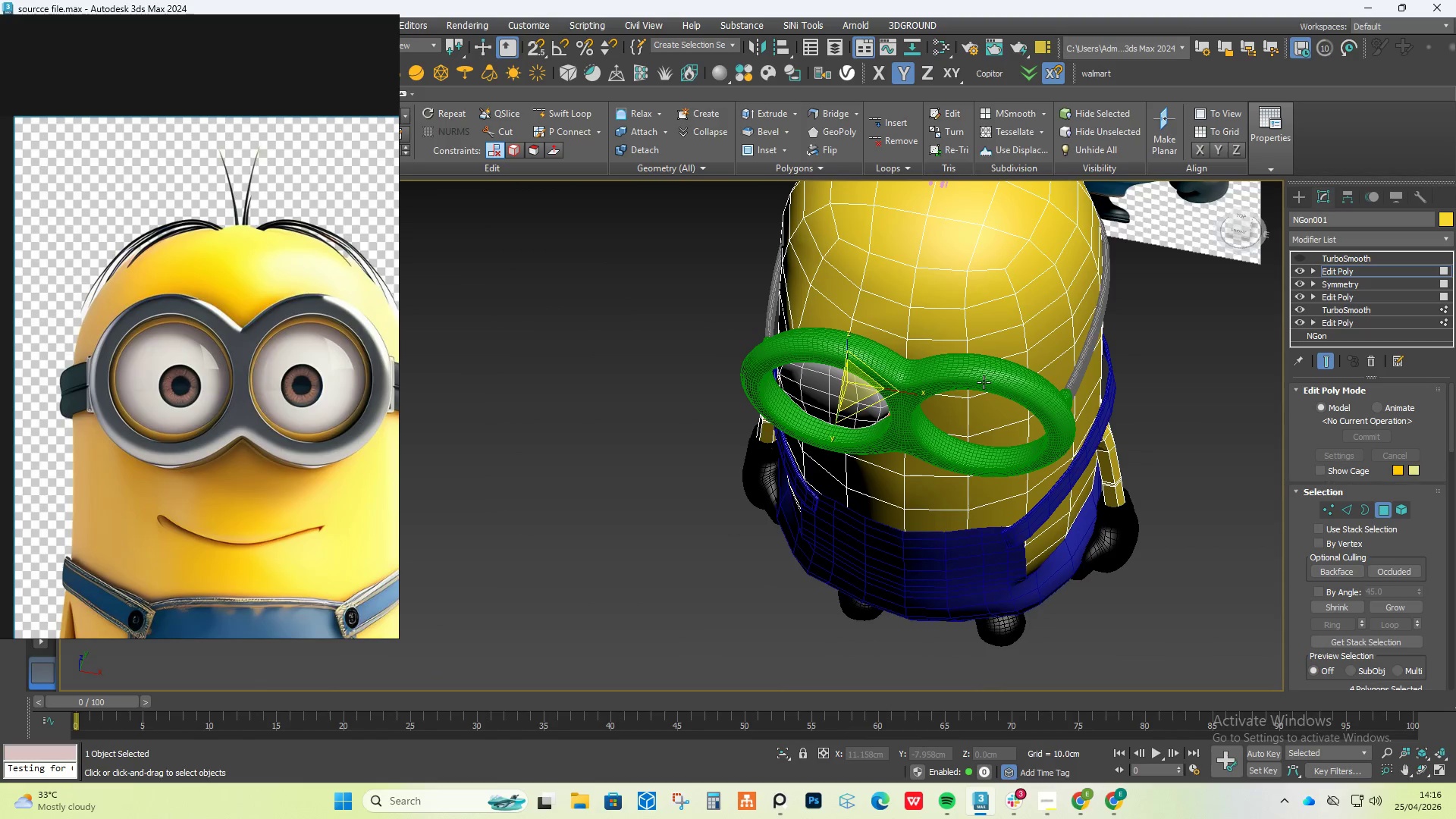 
key(Control+Z)
 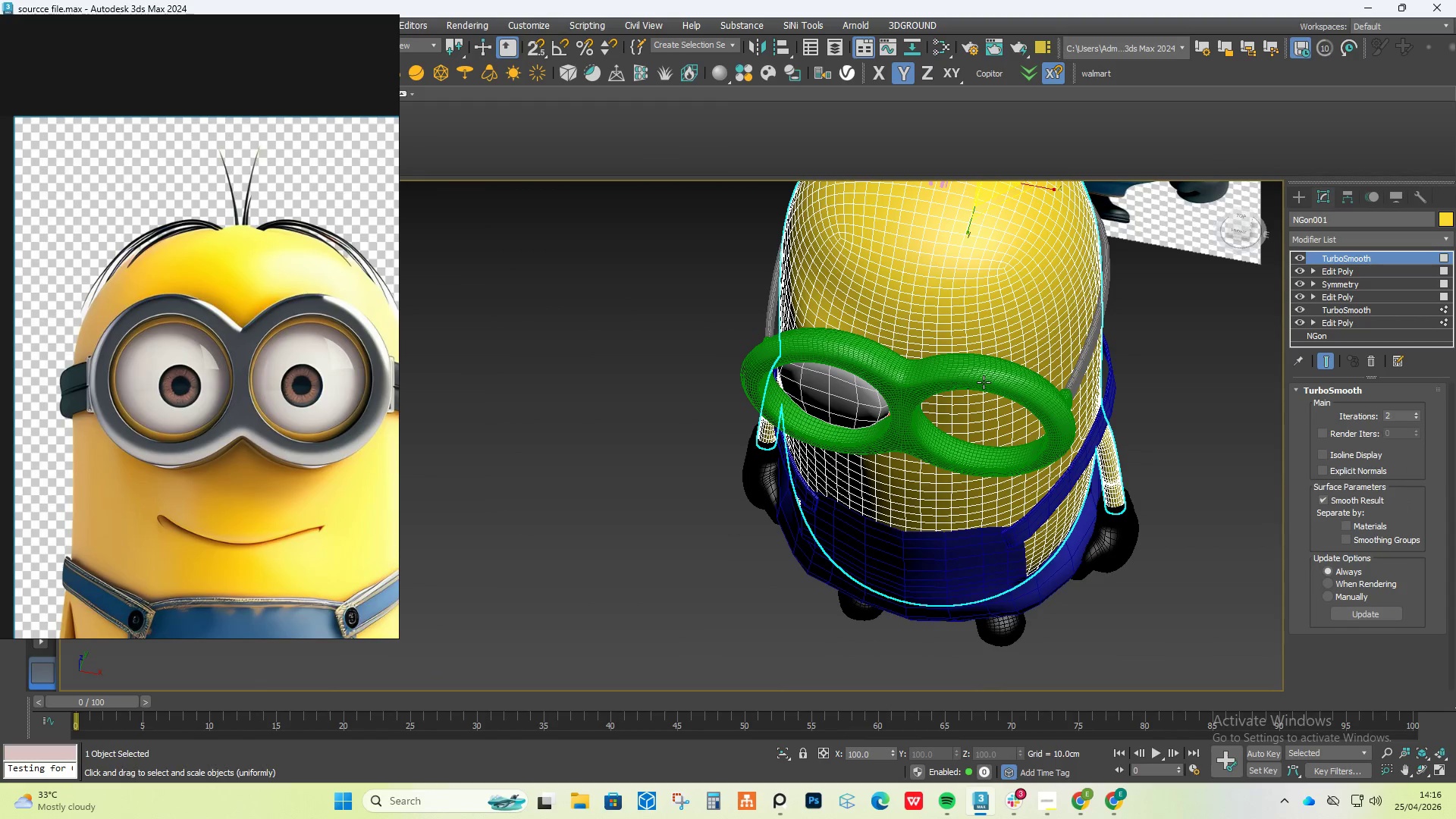 
key(Control+Z)
 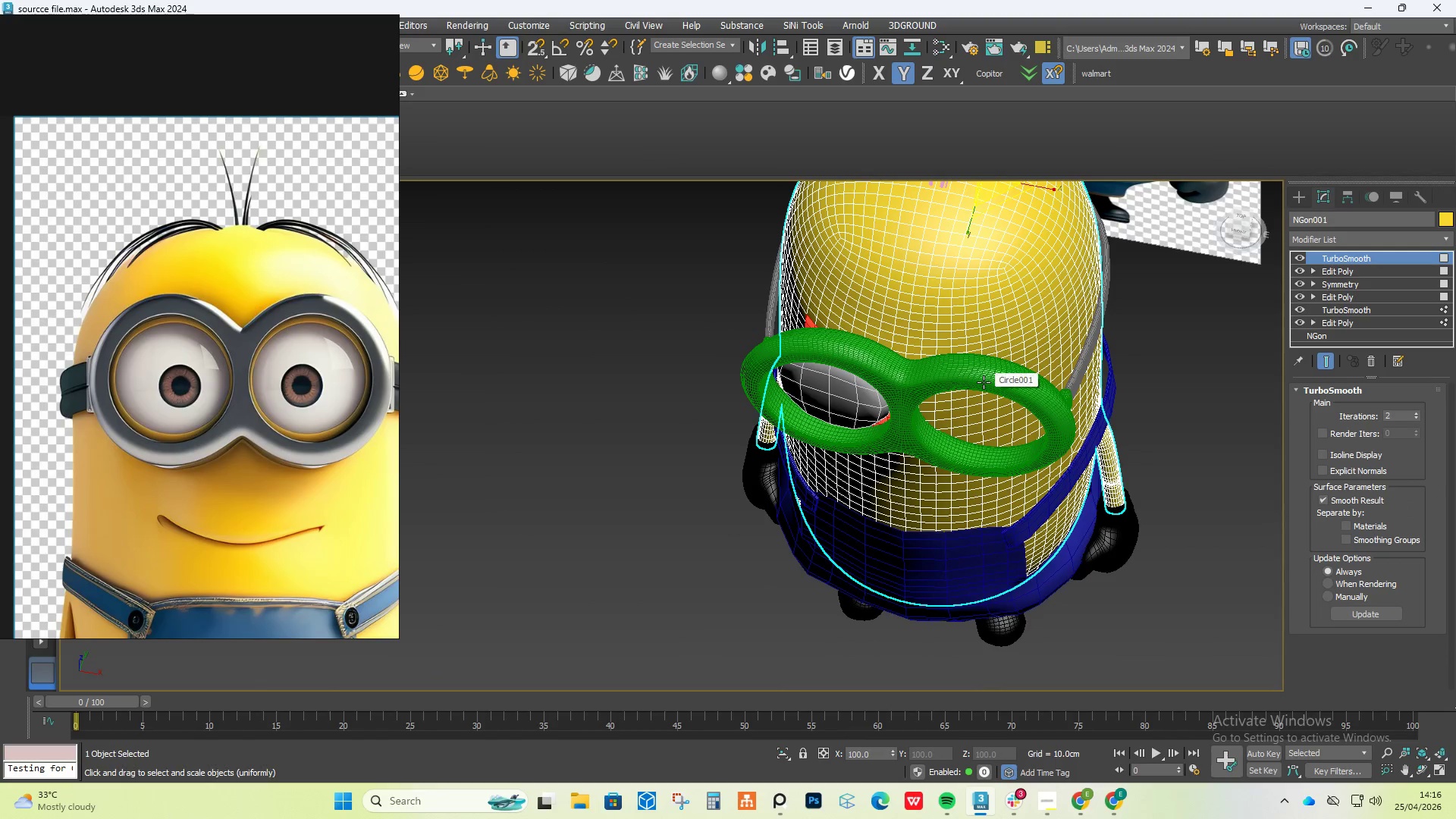 
key(Control+Z)
 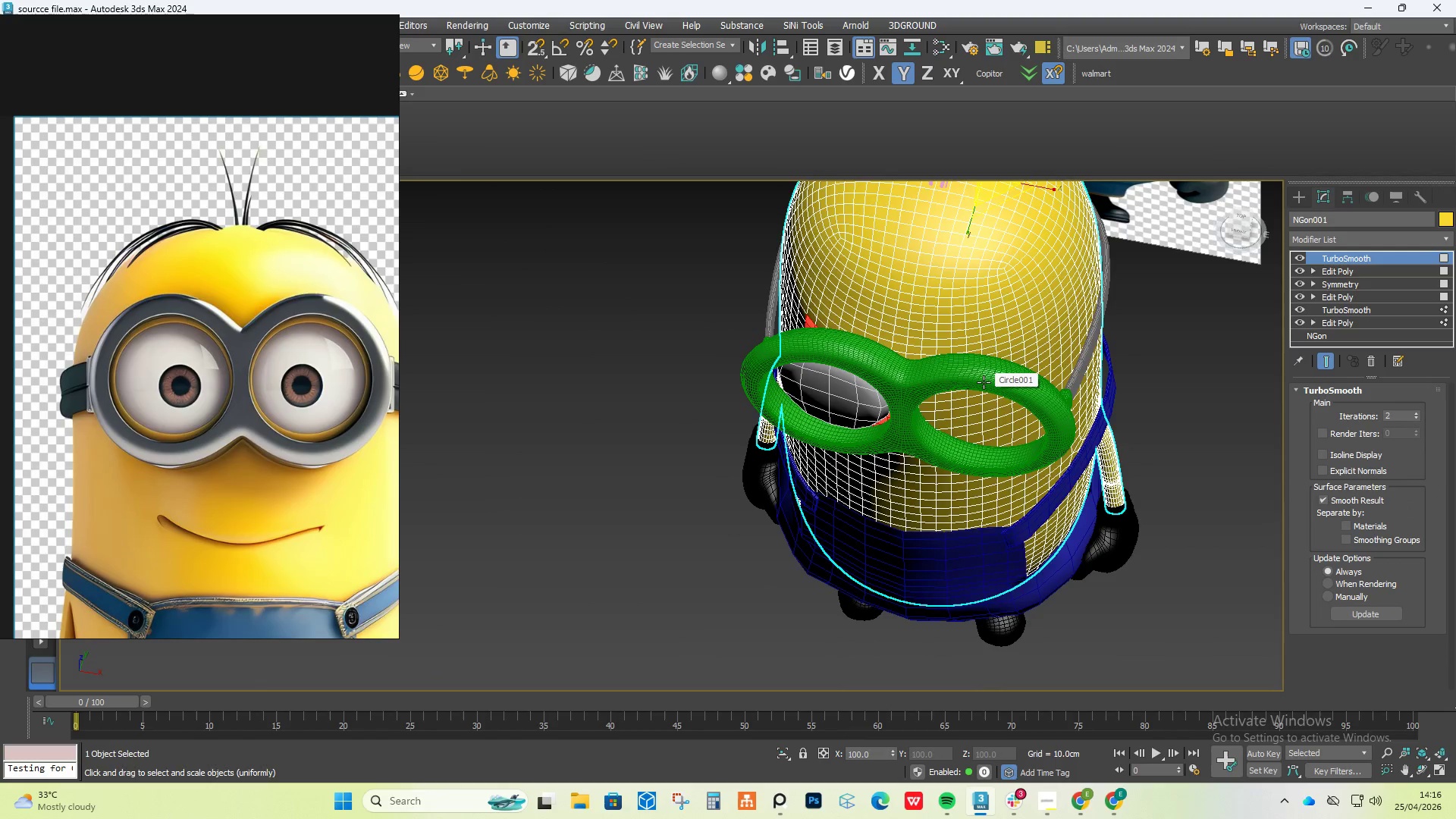 
key(Control+Z)
 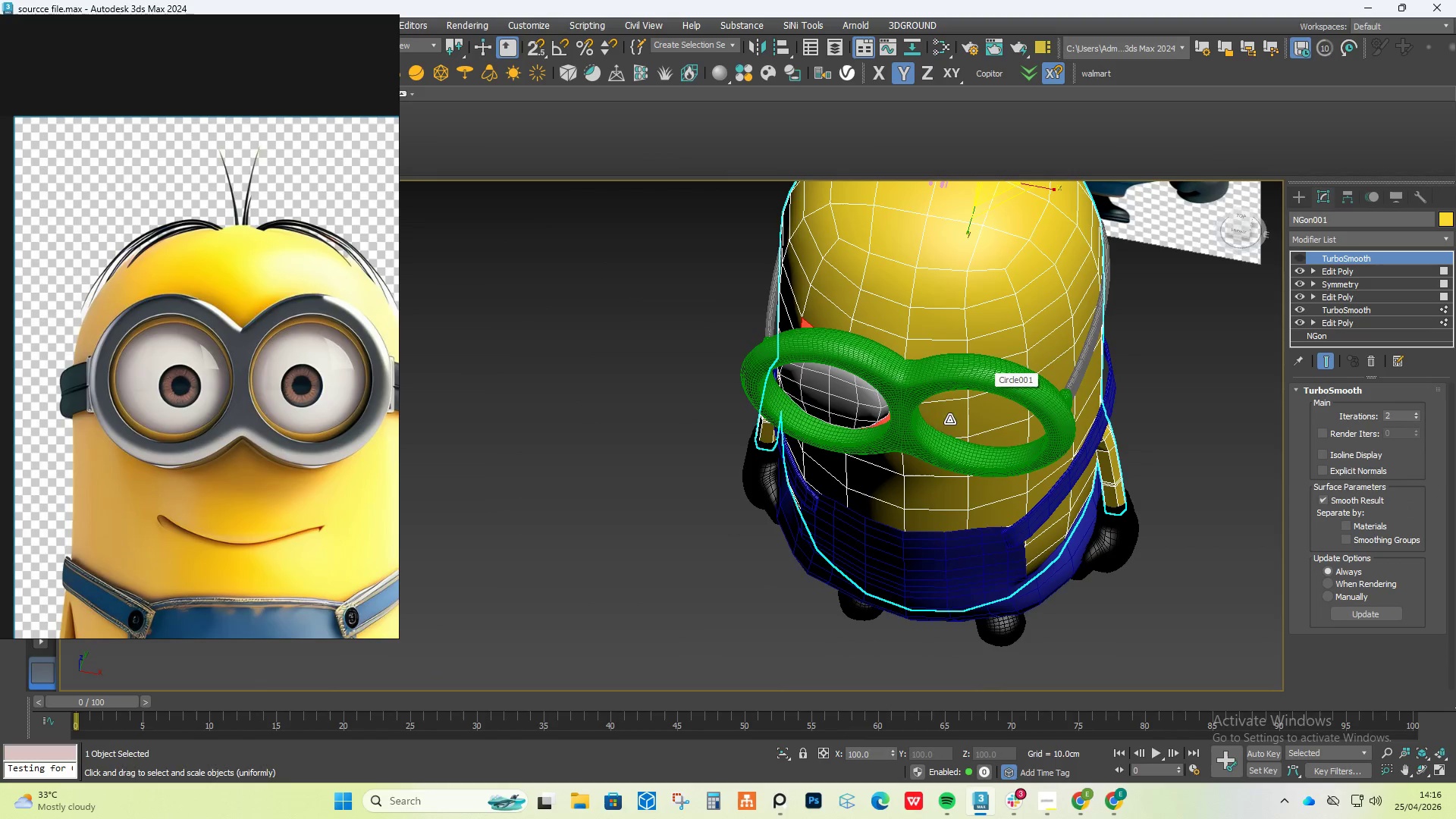 
hold_key(key=AltLeft, duration=1.56)
 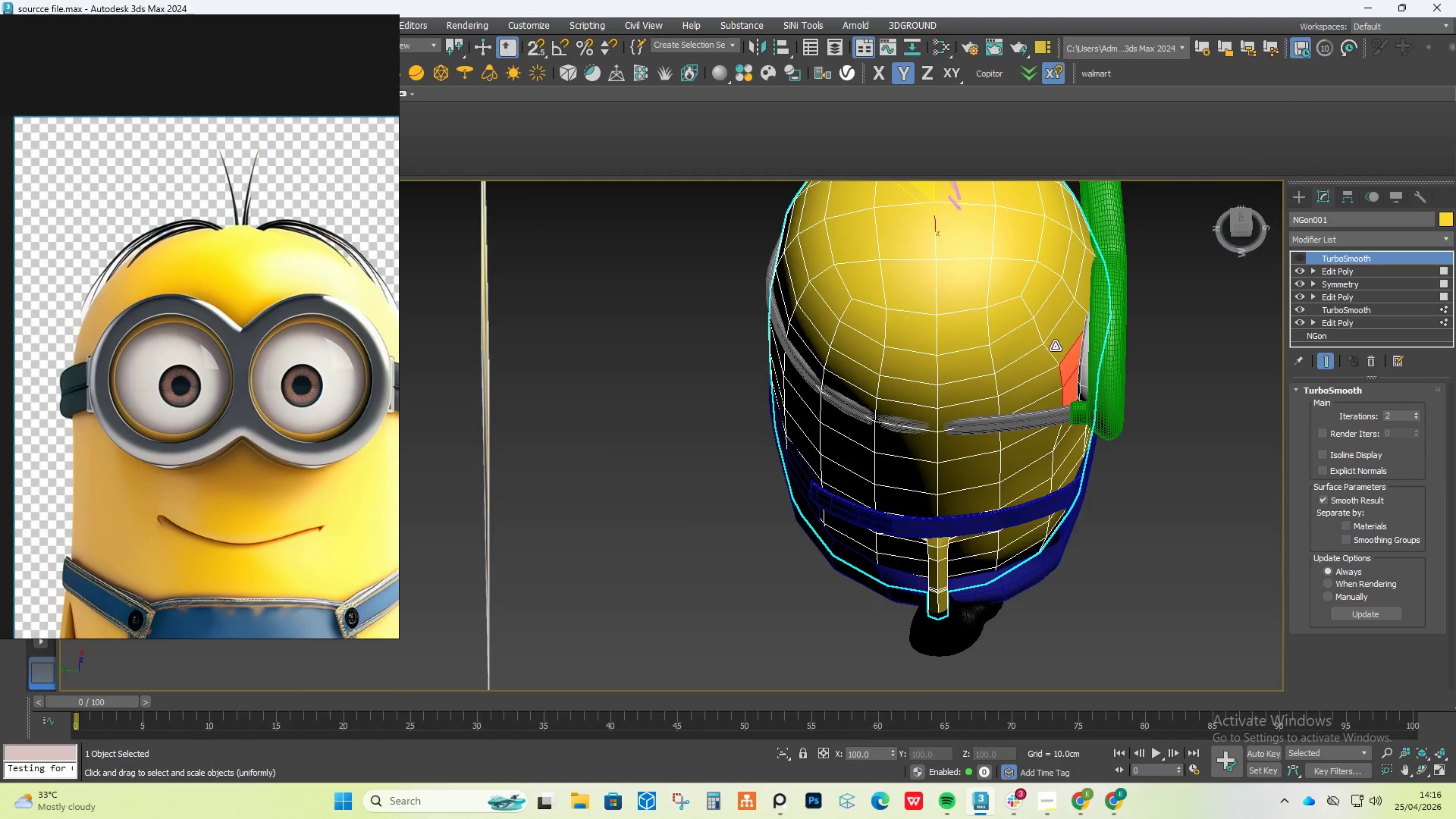 
scroll: coordinate [1058, 344], scroll_direction: up, amount: 2.0
 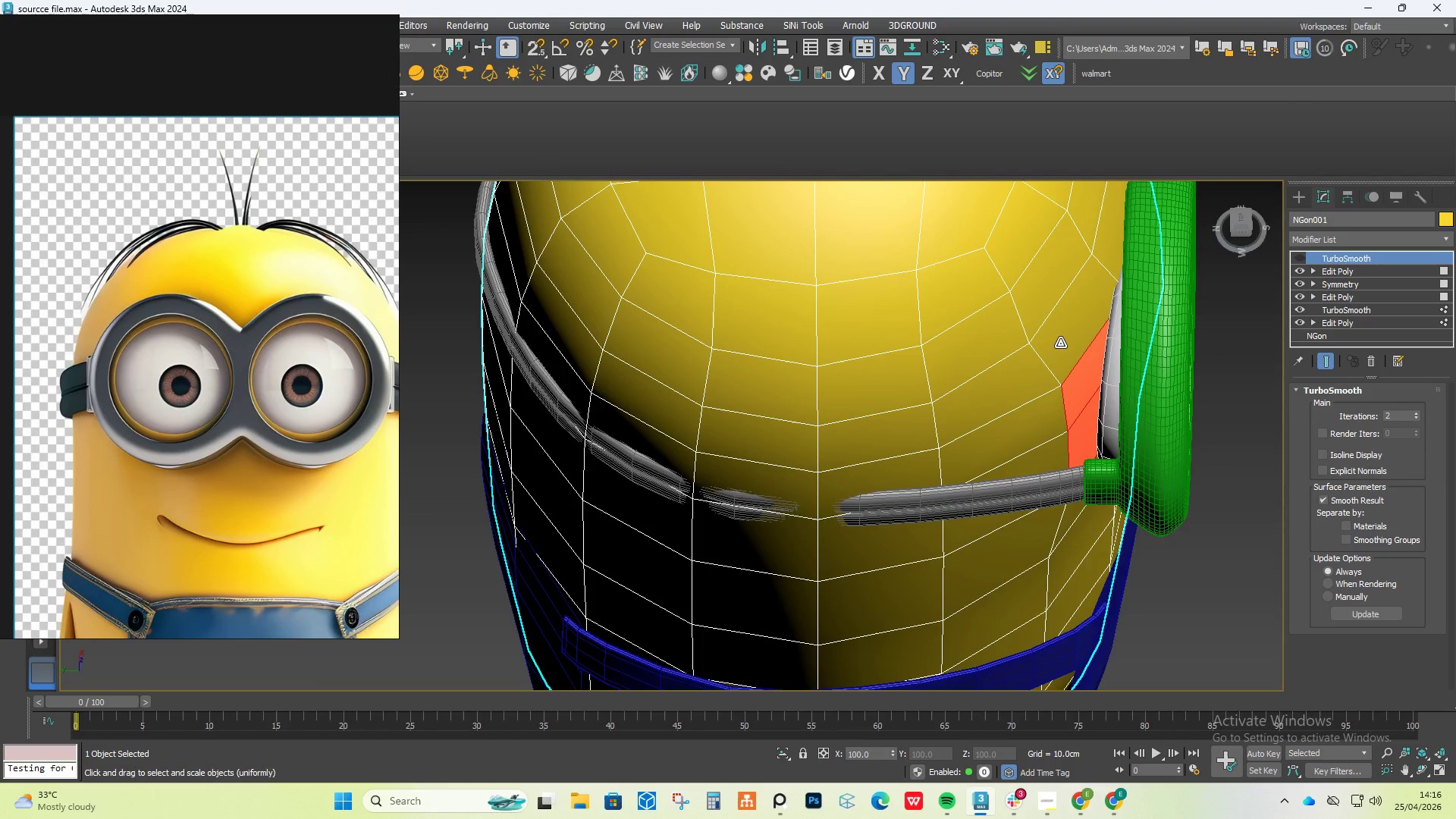 
key(Control+Z)
 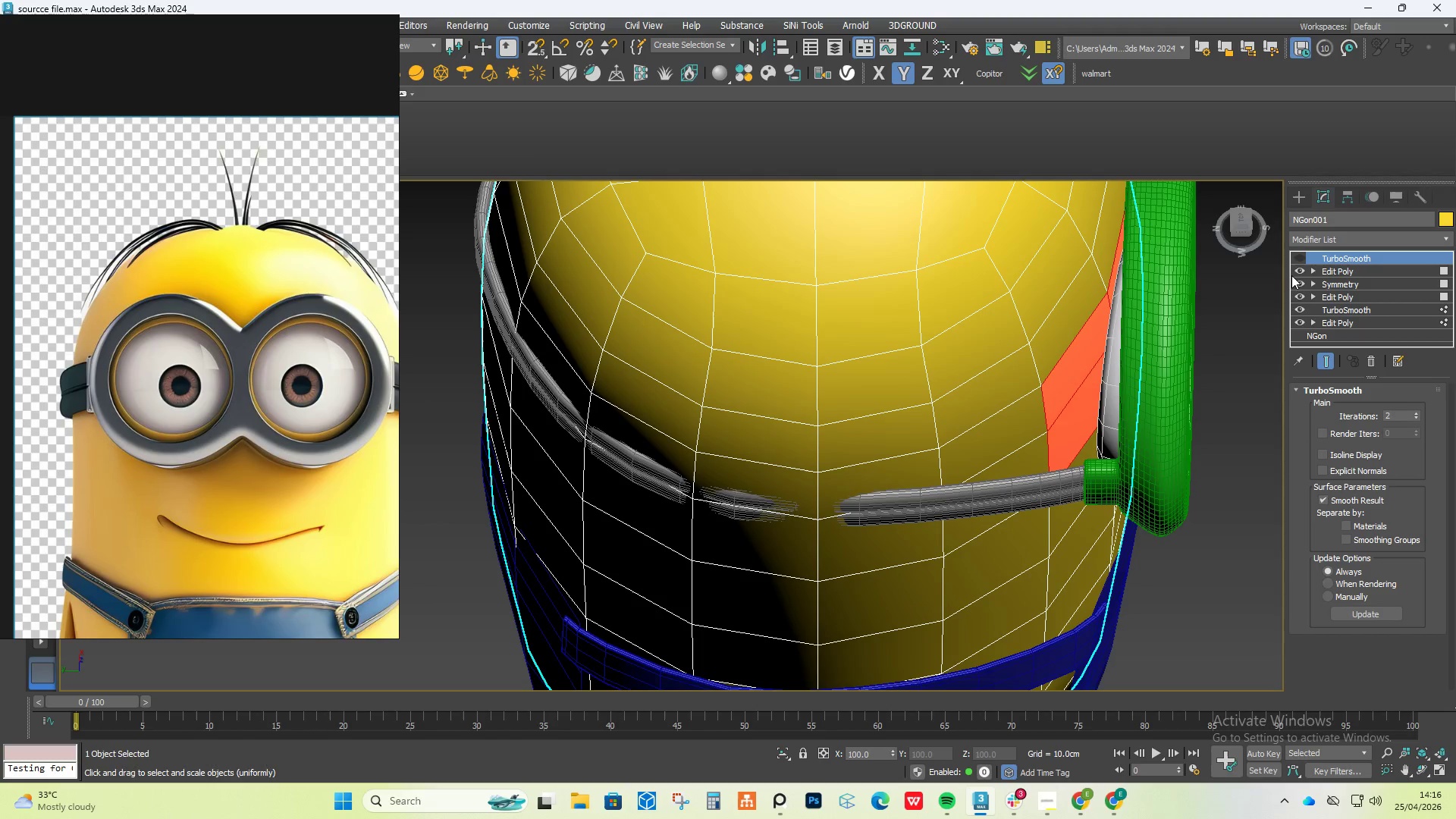 
left_click([1300, 256])
 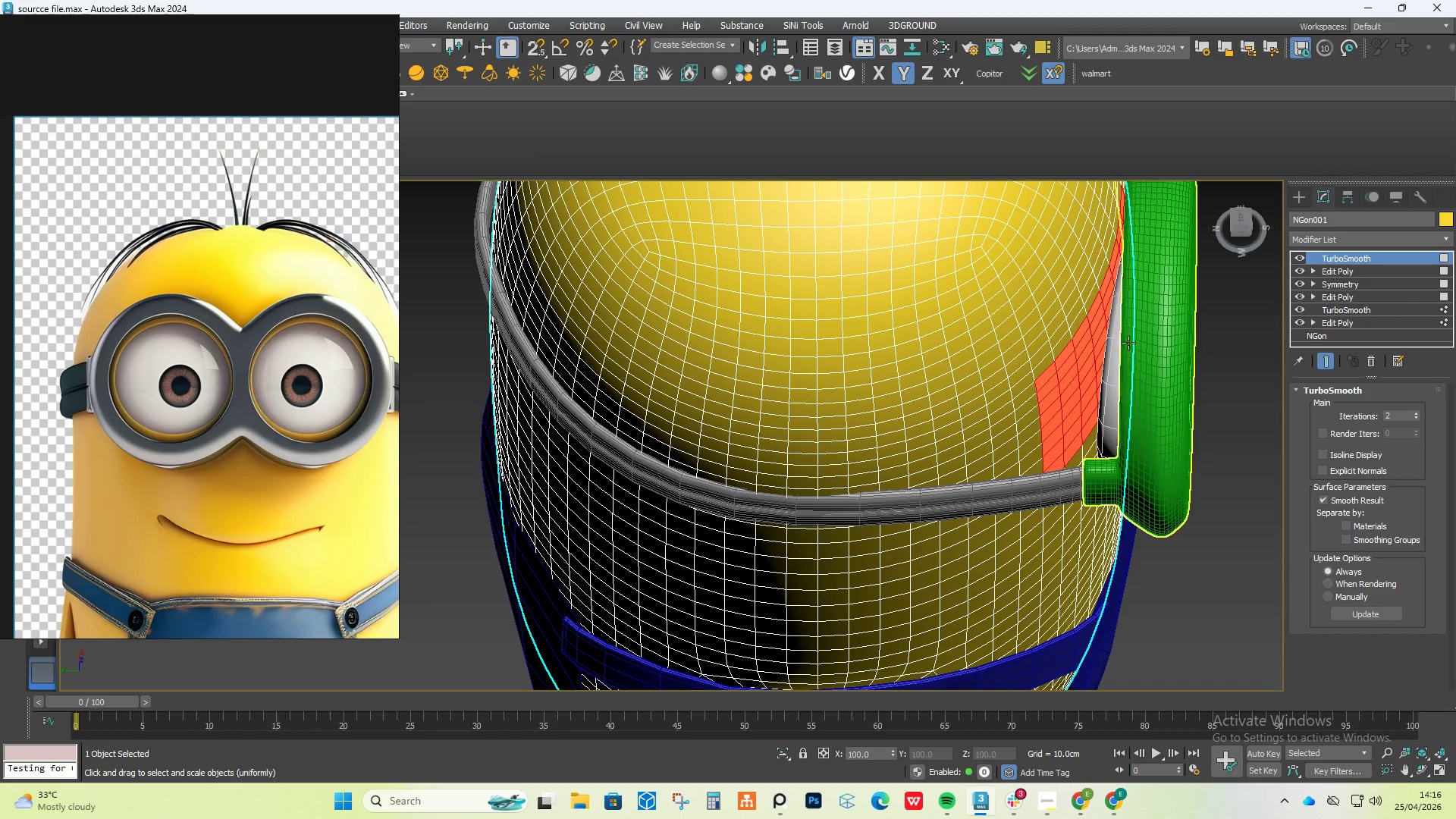 
scroll: coordinate [1124, 345], scroll_direction: down, amount: 1.0
 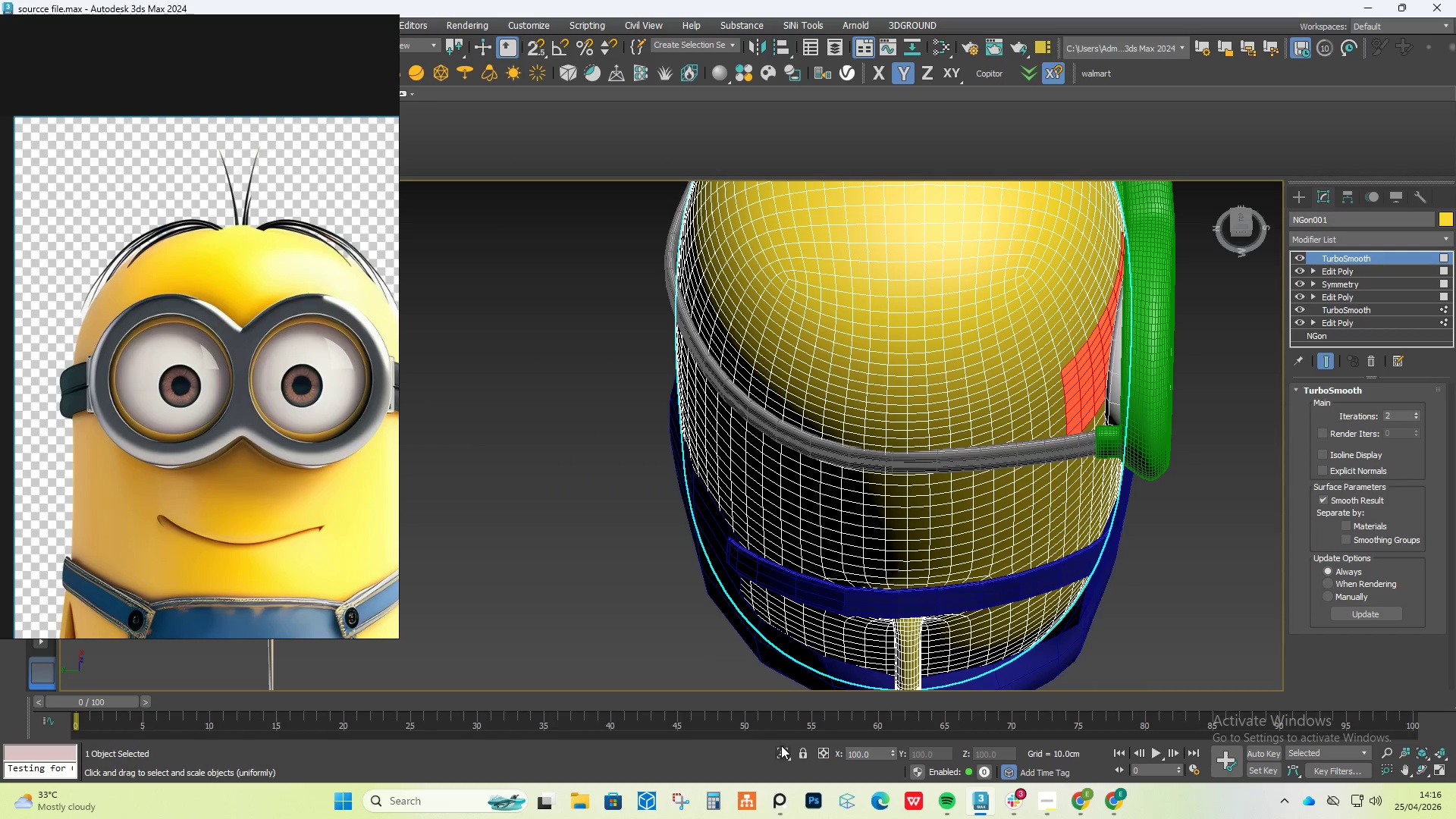 
left_click([780, 756])
 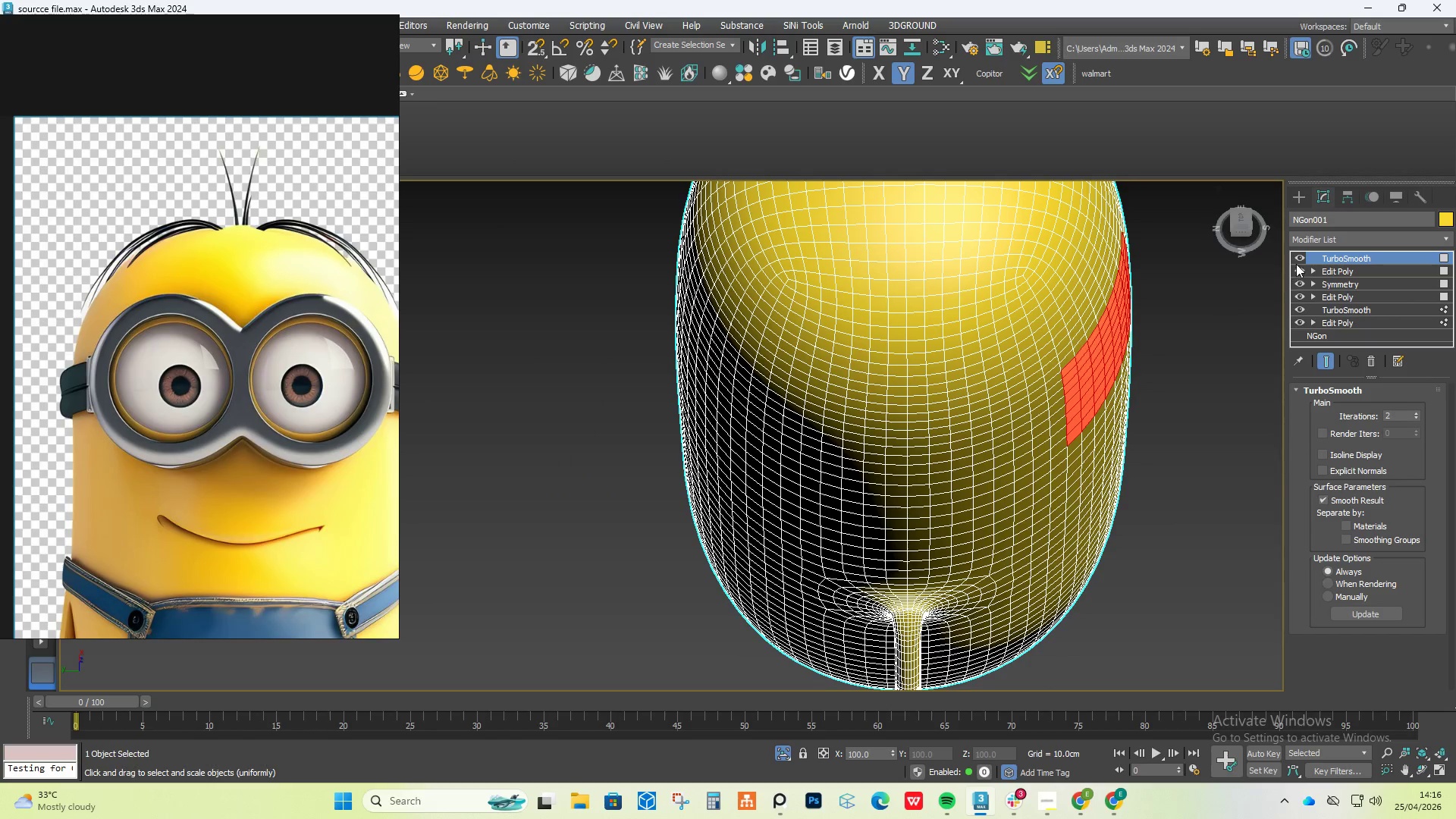 
left_click([1303, 255])
 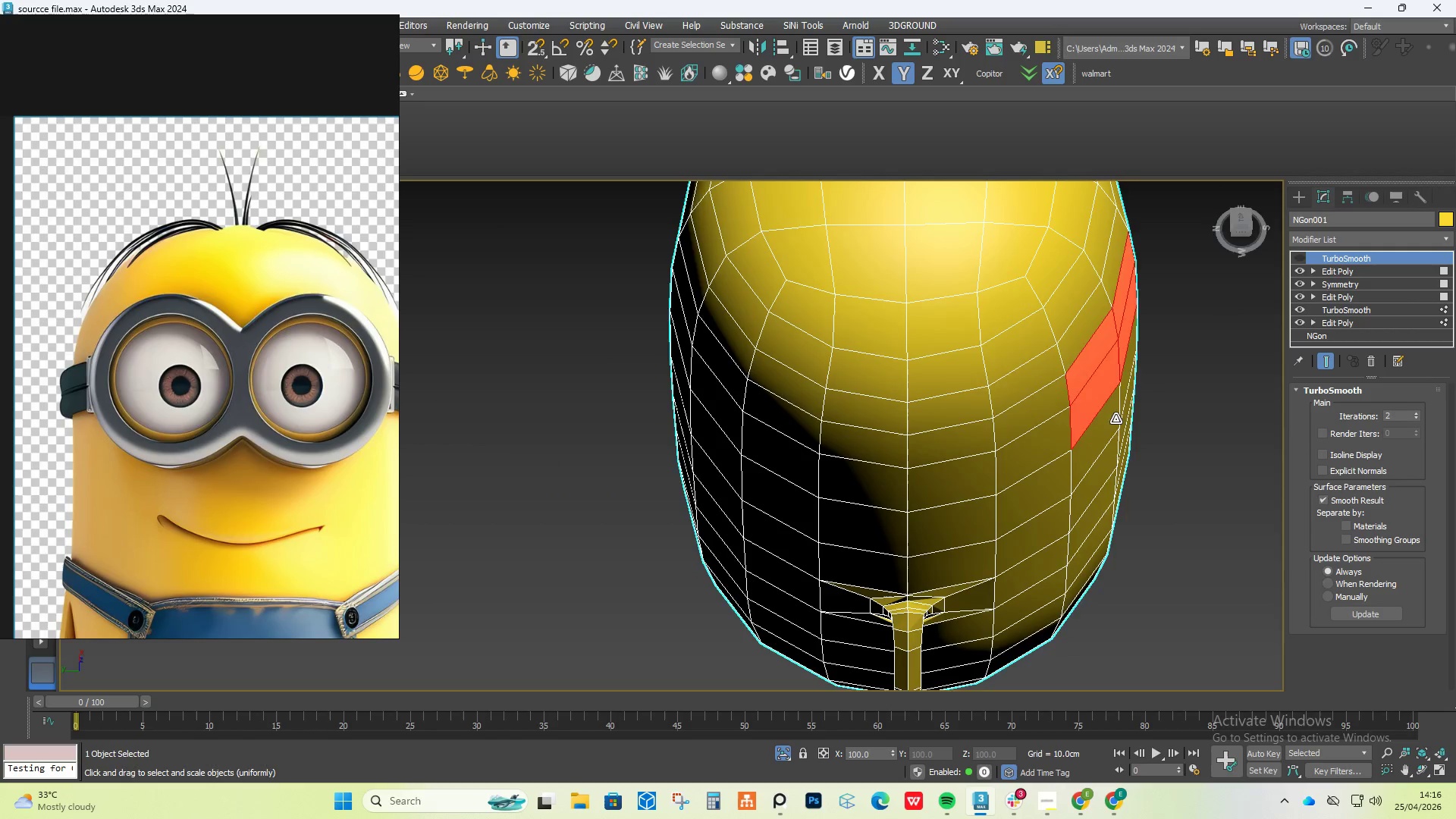 
hold_key(key=AltLeft, duration=0.64)
 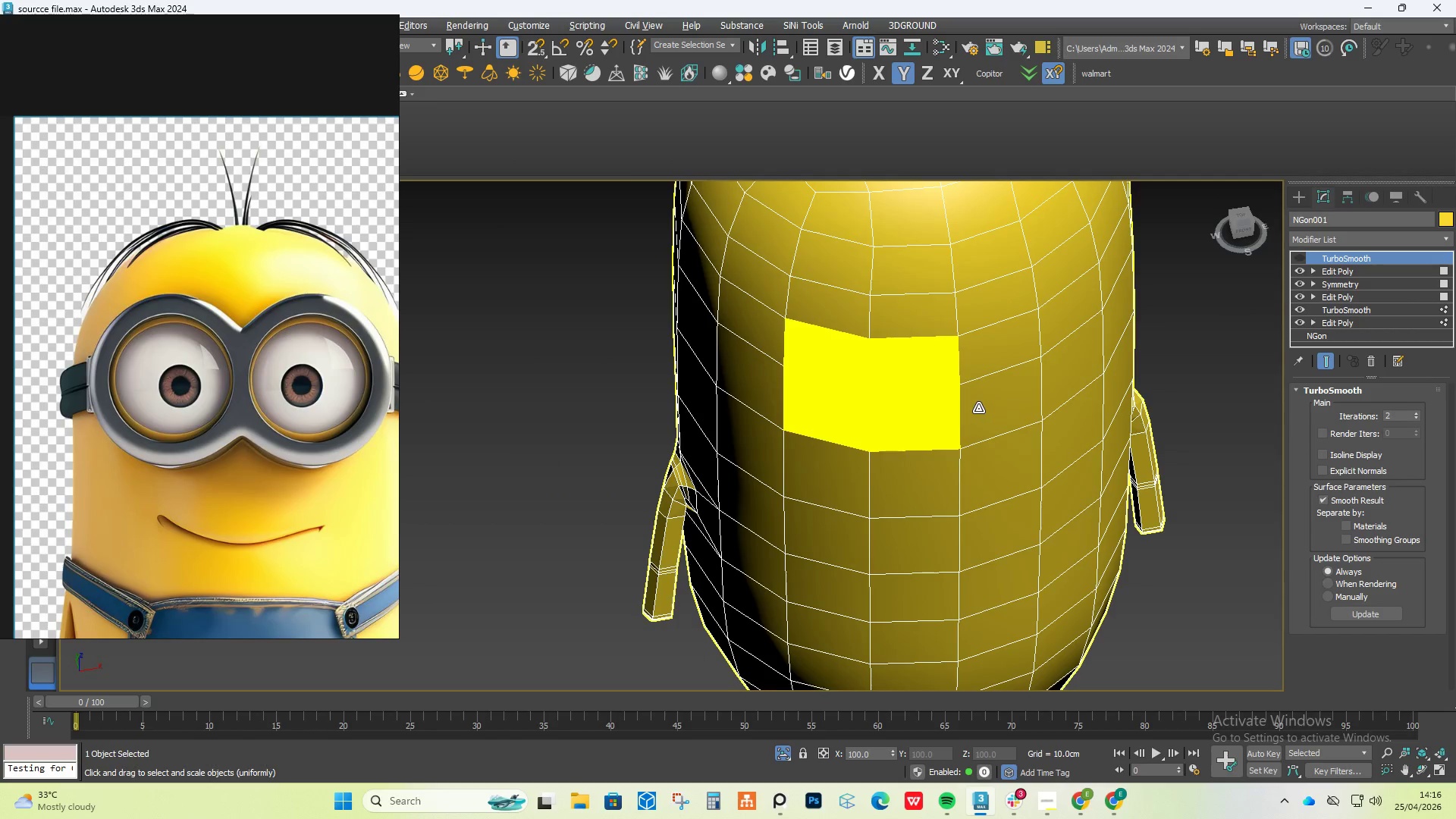 
hold_key(key=AltLeft, duration=0.58)
 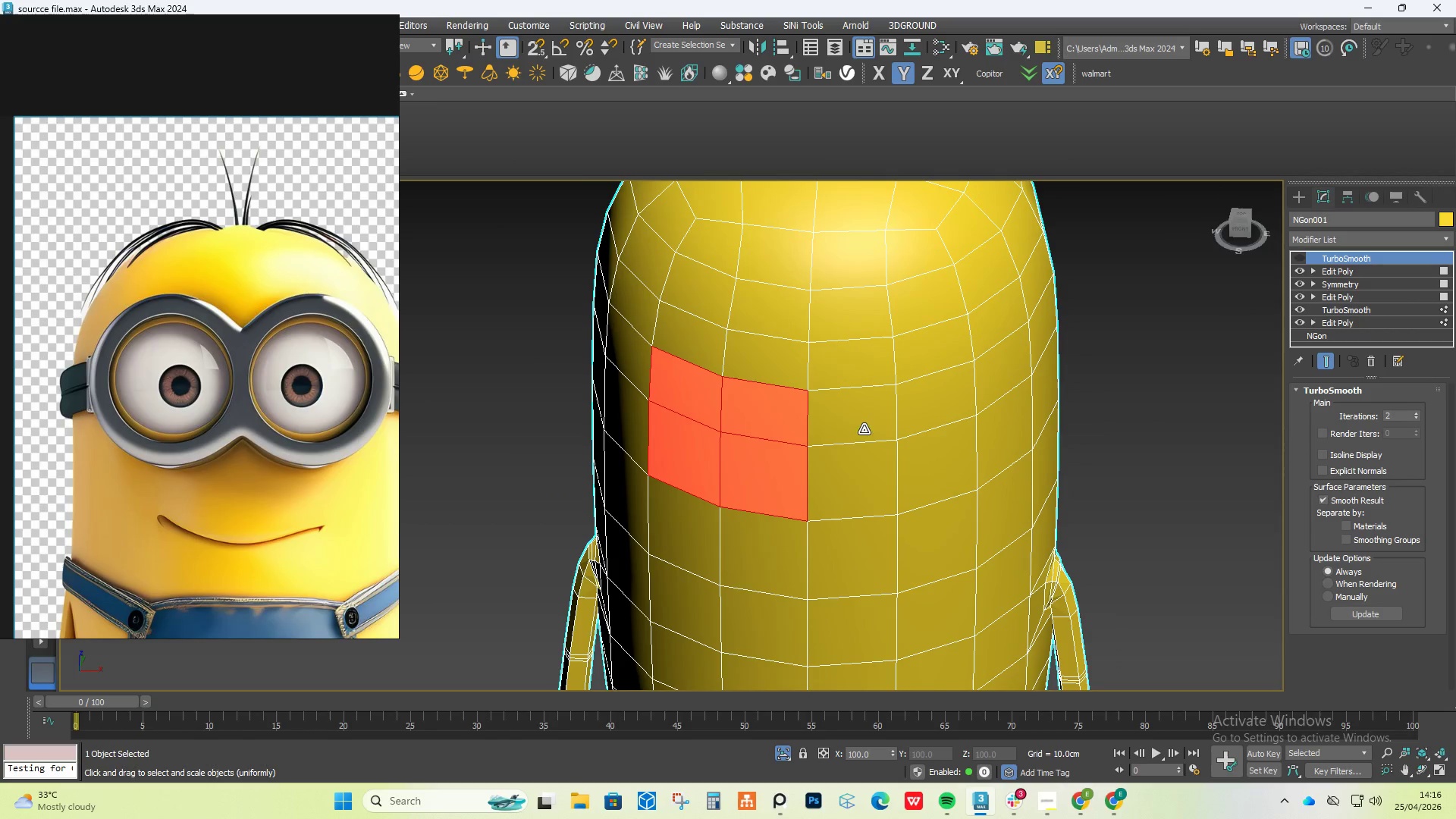 
hold_key(key=ControlLeft, duration=0.73)
left_click([880, 414])
 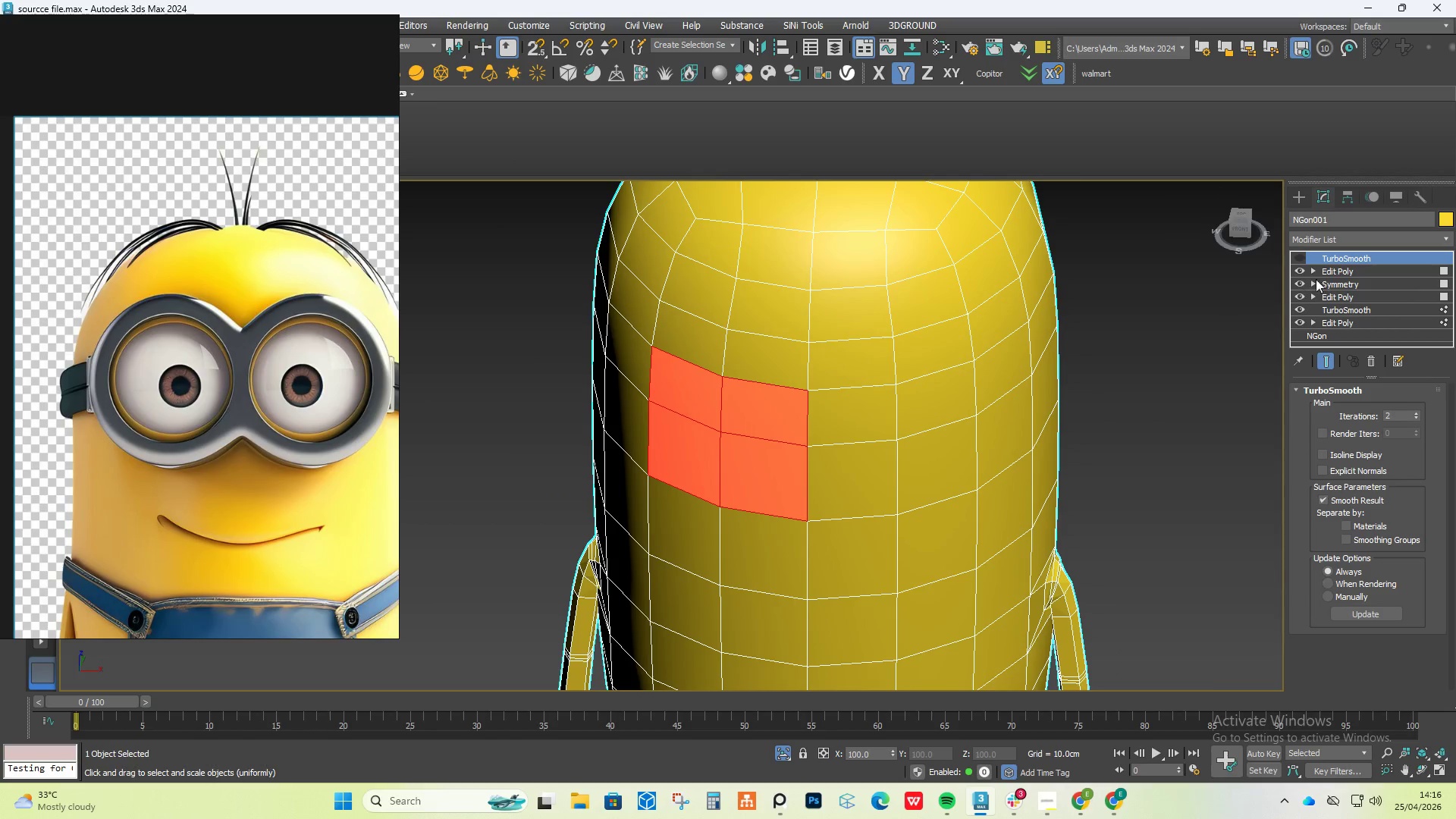 
left_click([1331, 269])
 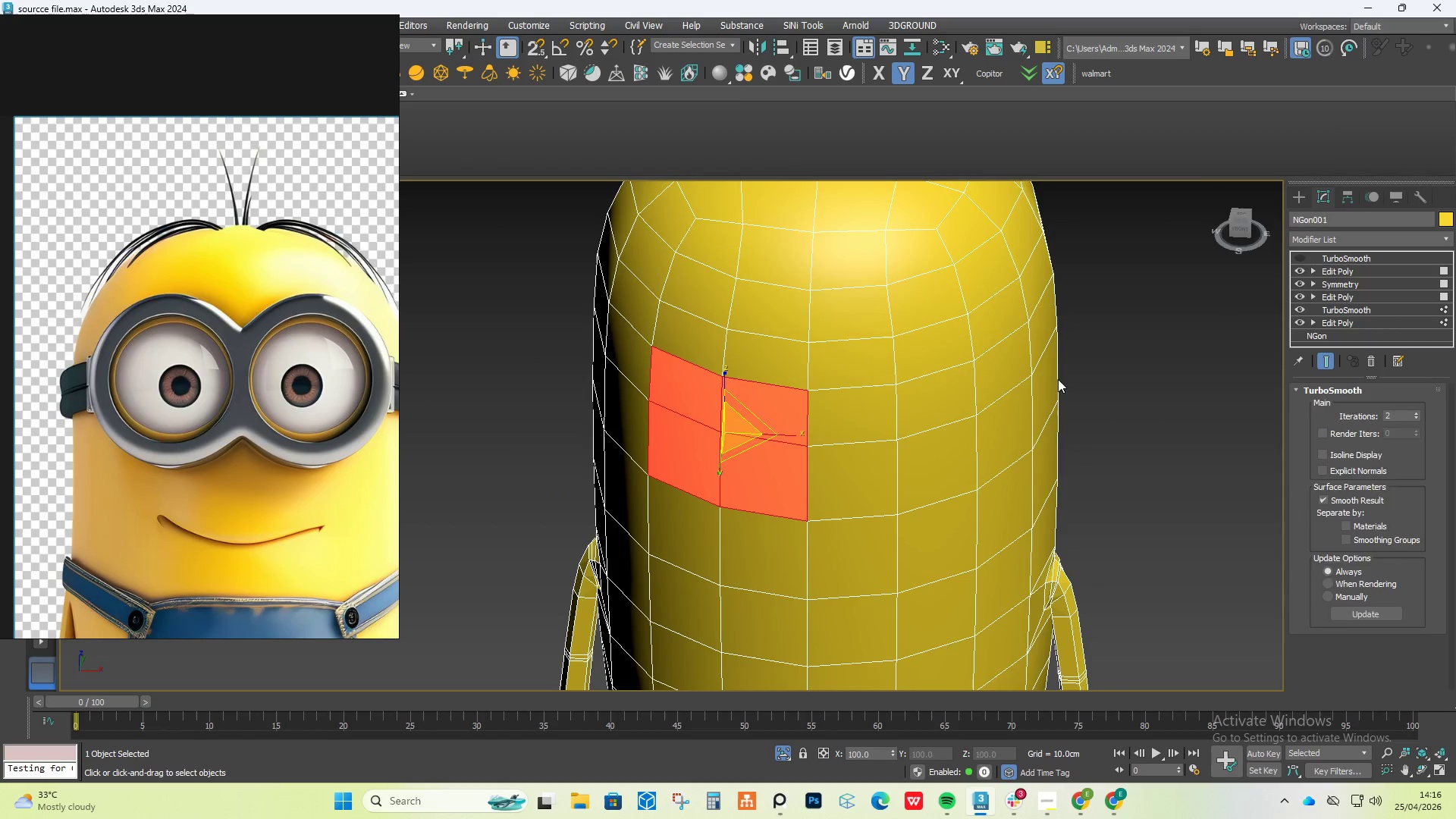 
hold_key(key=ControlLeft, duration=1.48)
double_click([876, 485])
 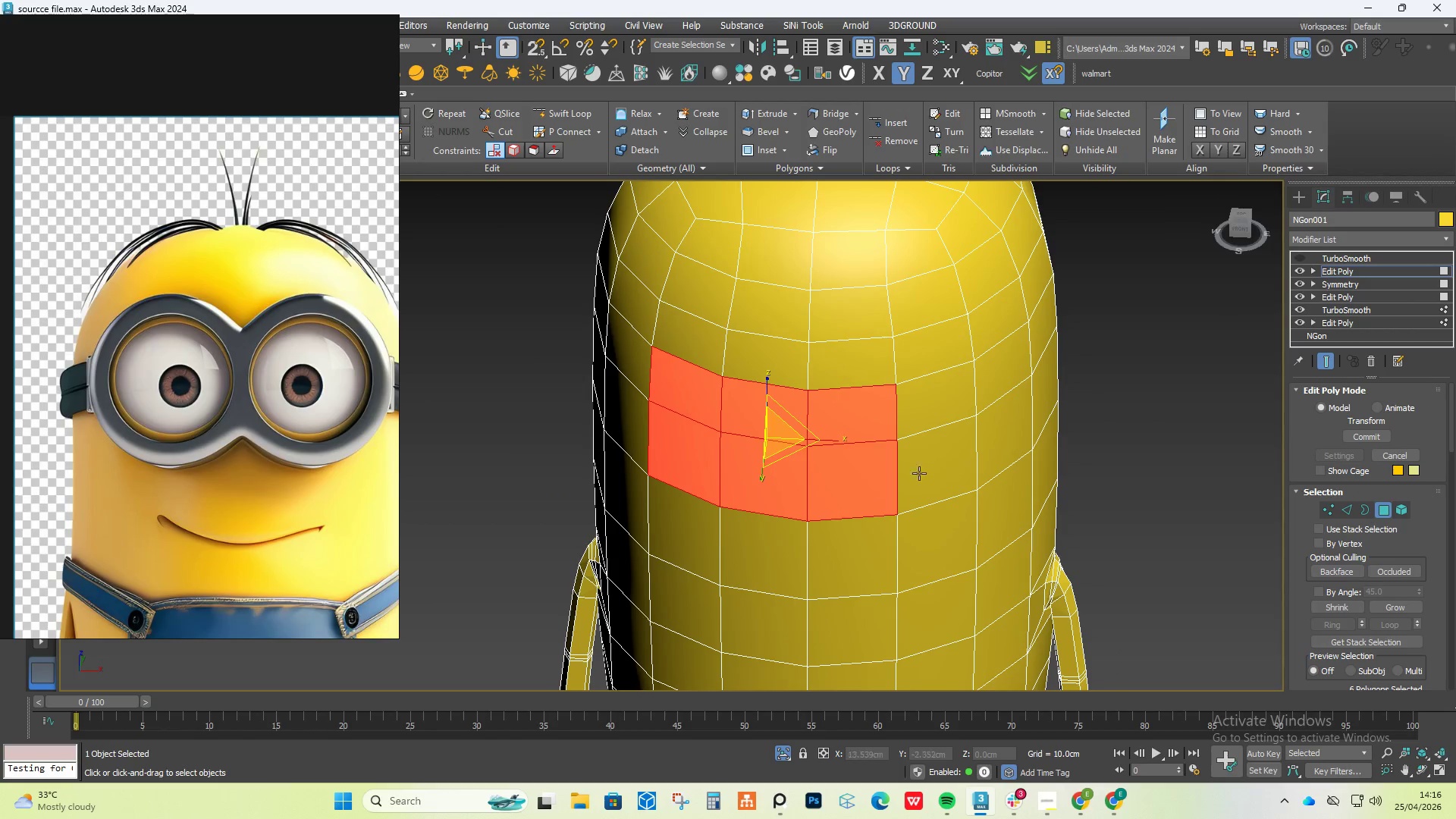 
triple_click([925, 470])
 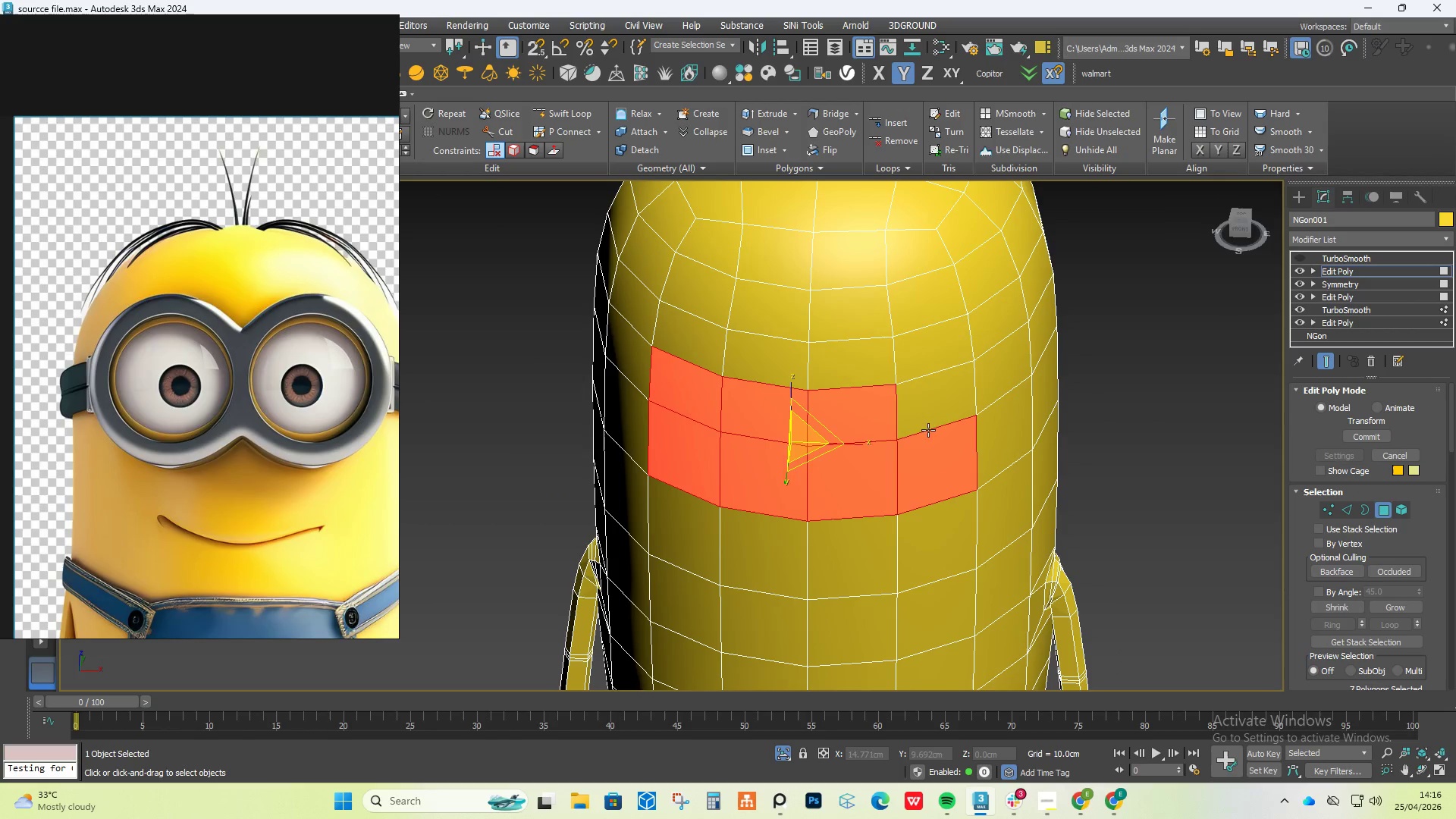 
triple_click([932, 406])
 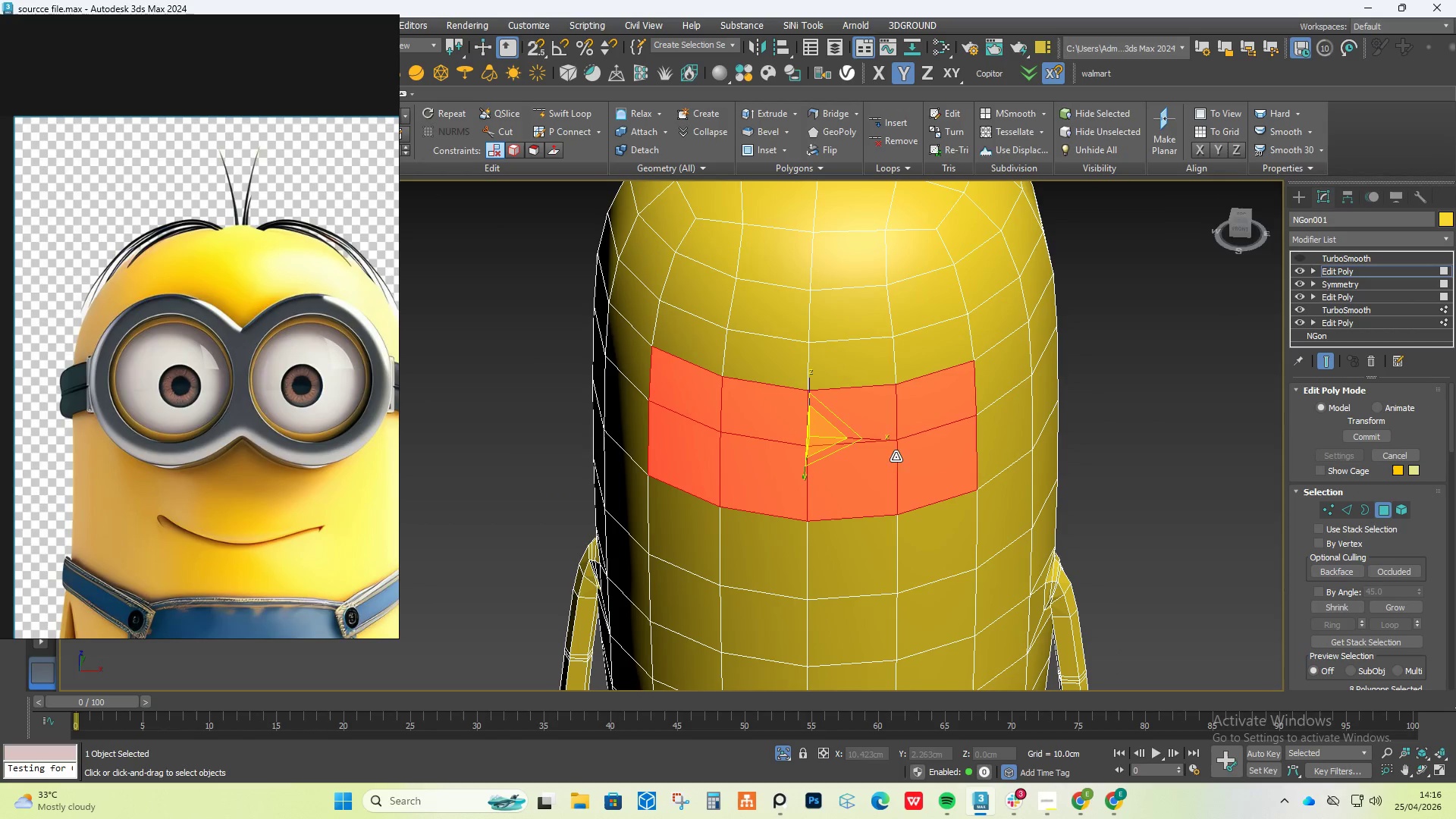 
hold_key(key=AltLeft, duration=0.48)
 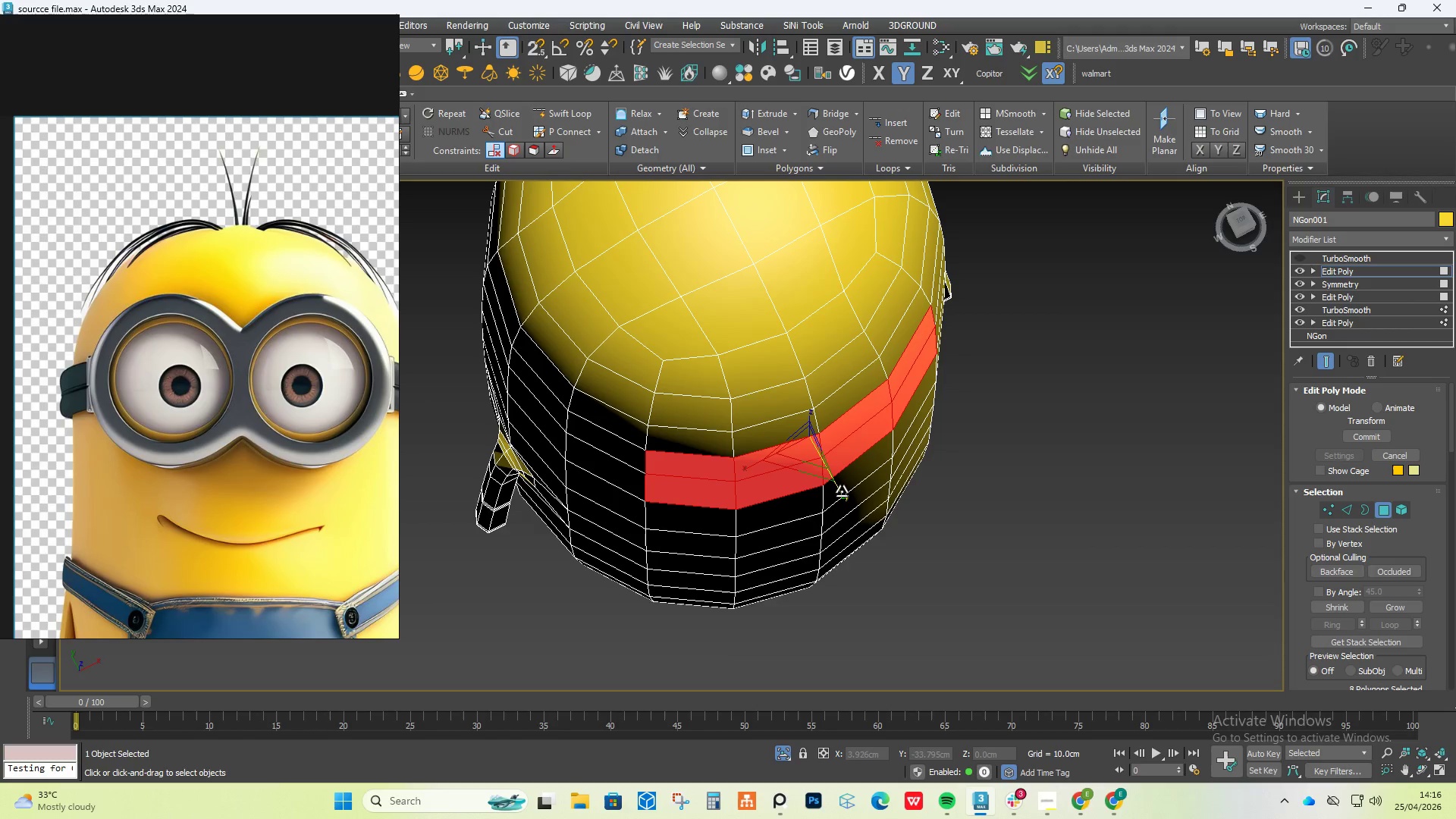 
left_click_drag(start_coordinate=[841, 491], to_coordinate=[282, 725])
 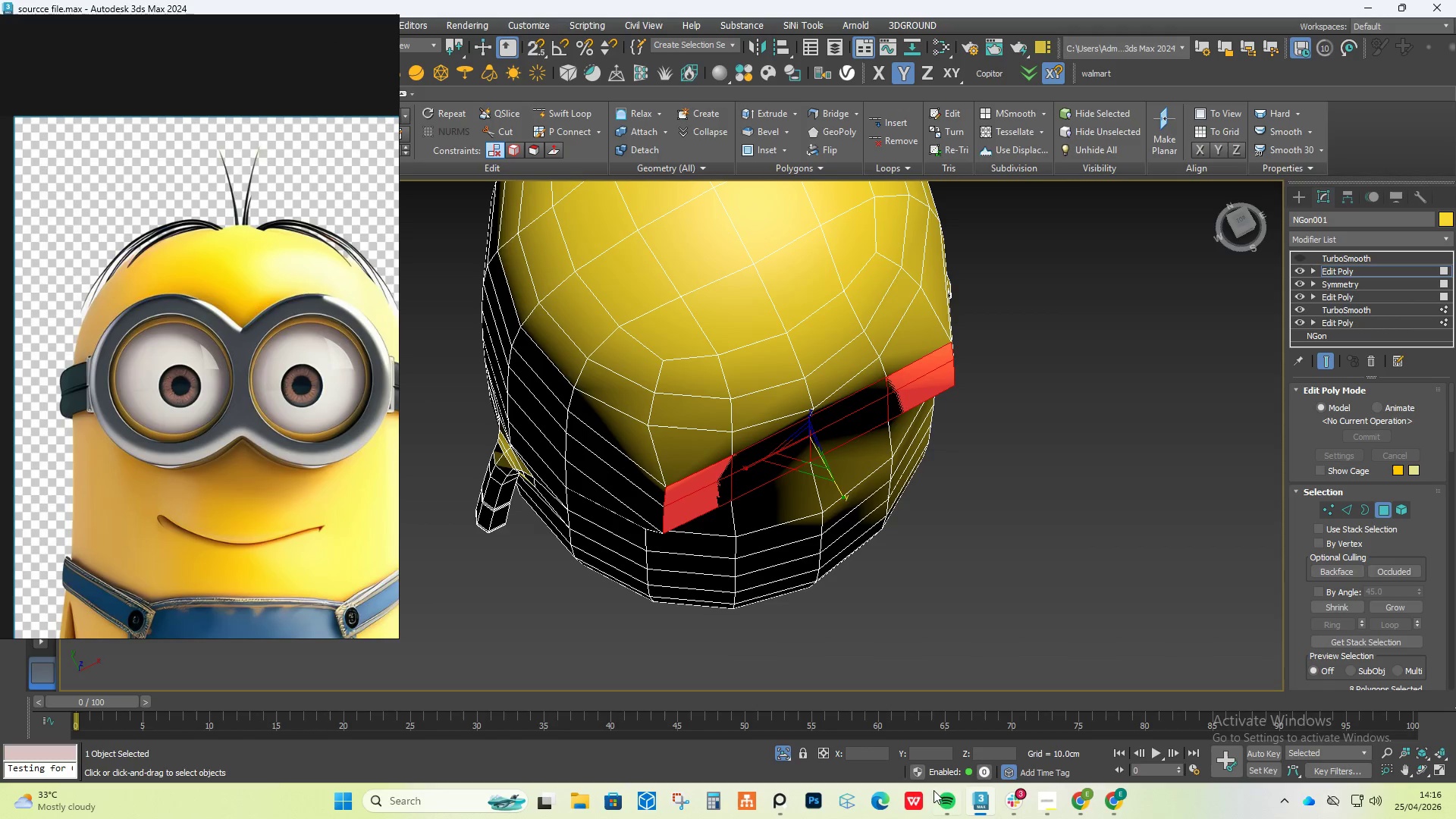 
hold_key(key=AltLeft, duration=1.66)
 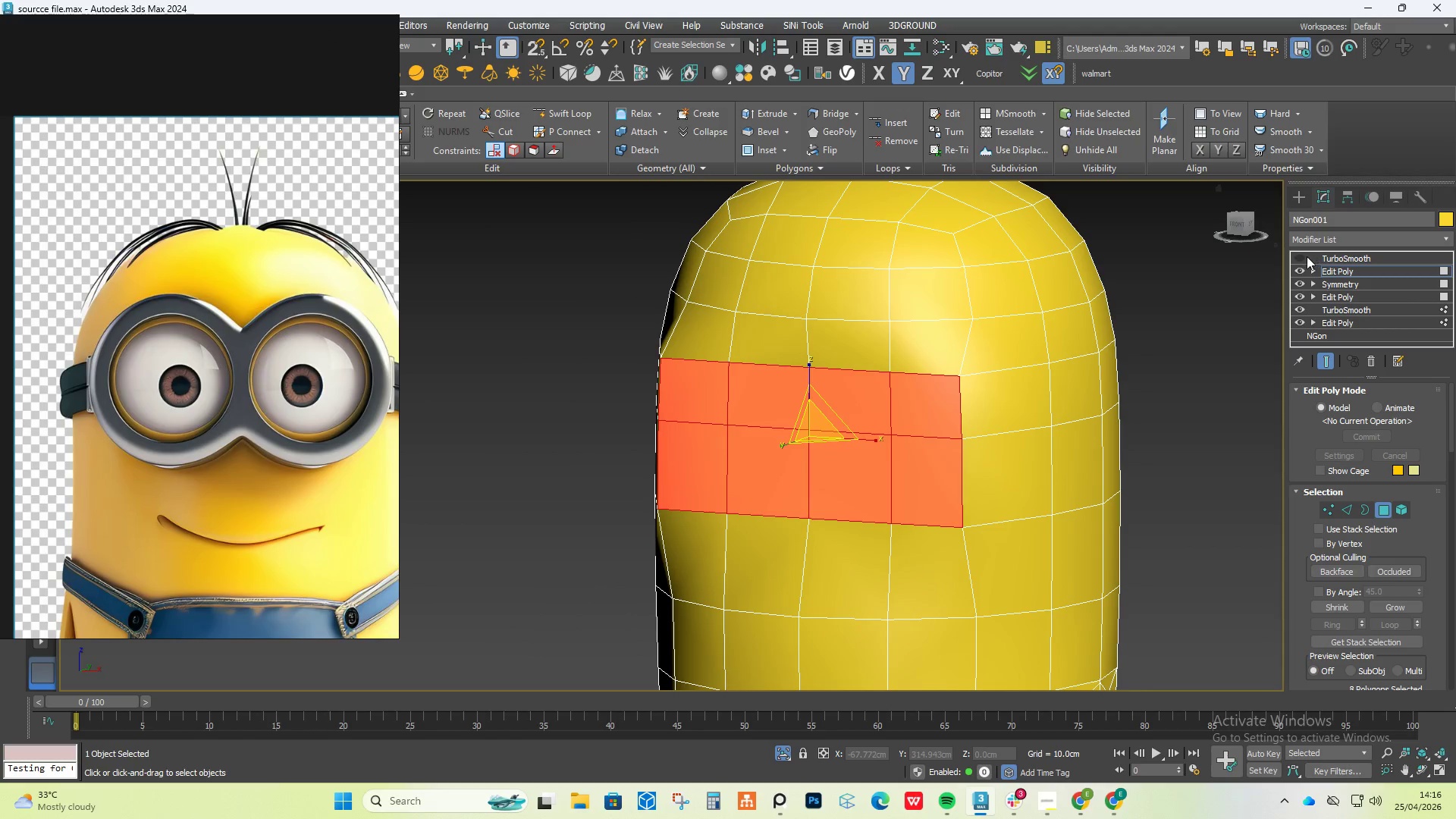 
left_click([1303, 256])
 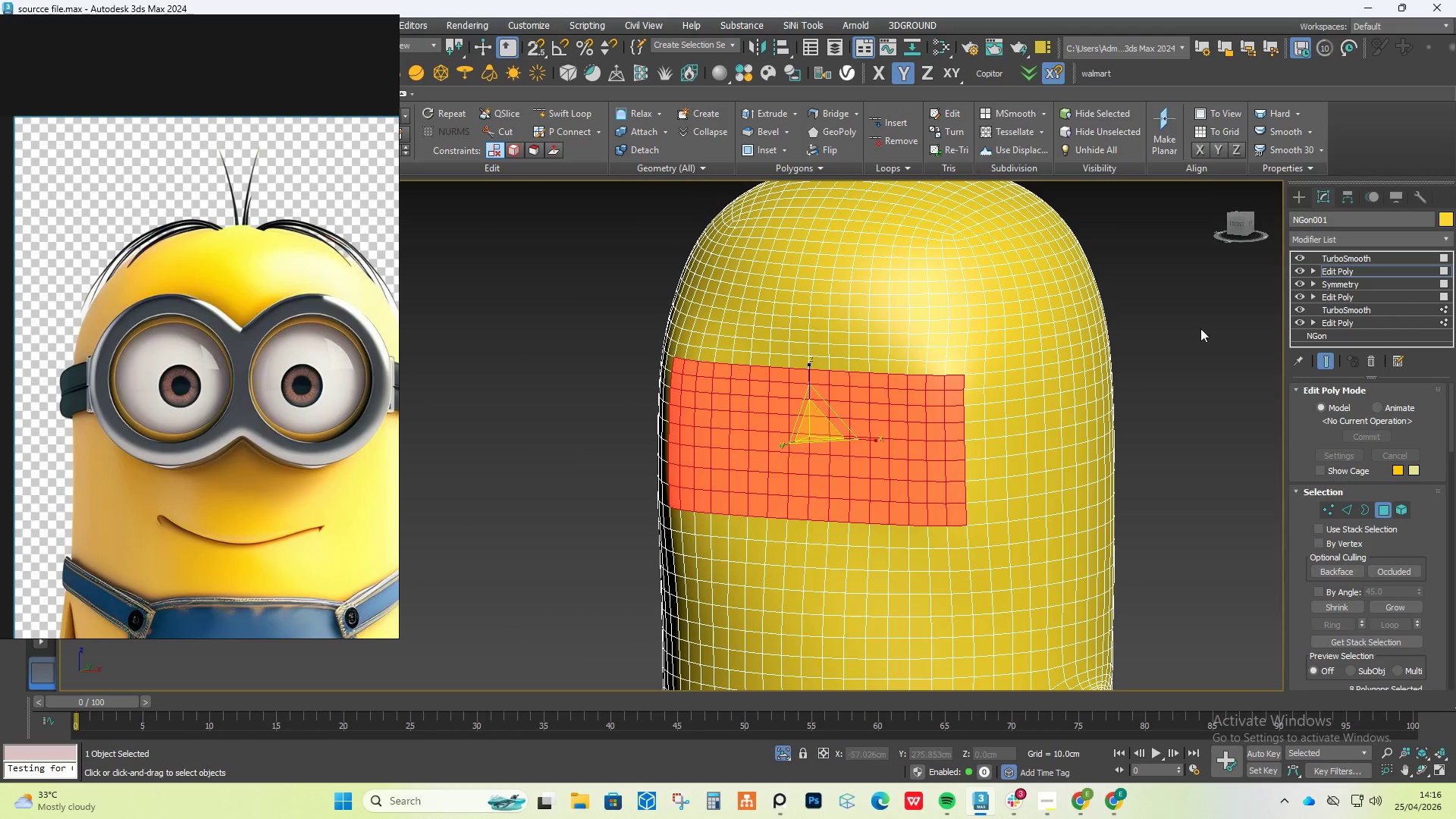 
hold_key(key=AltLeft, duration=2.23)
 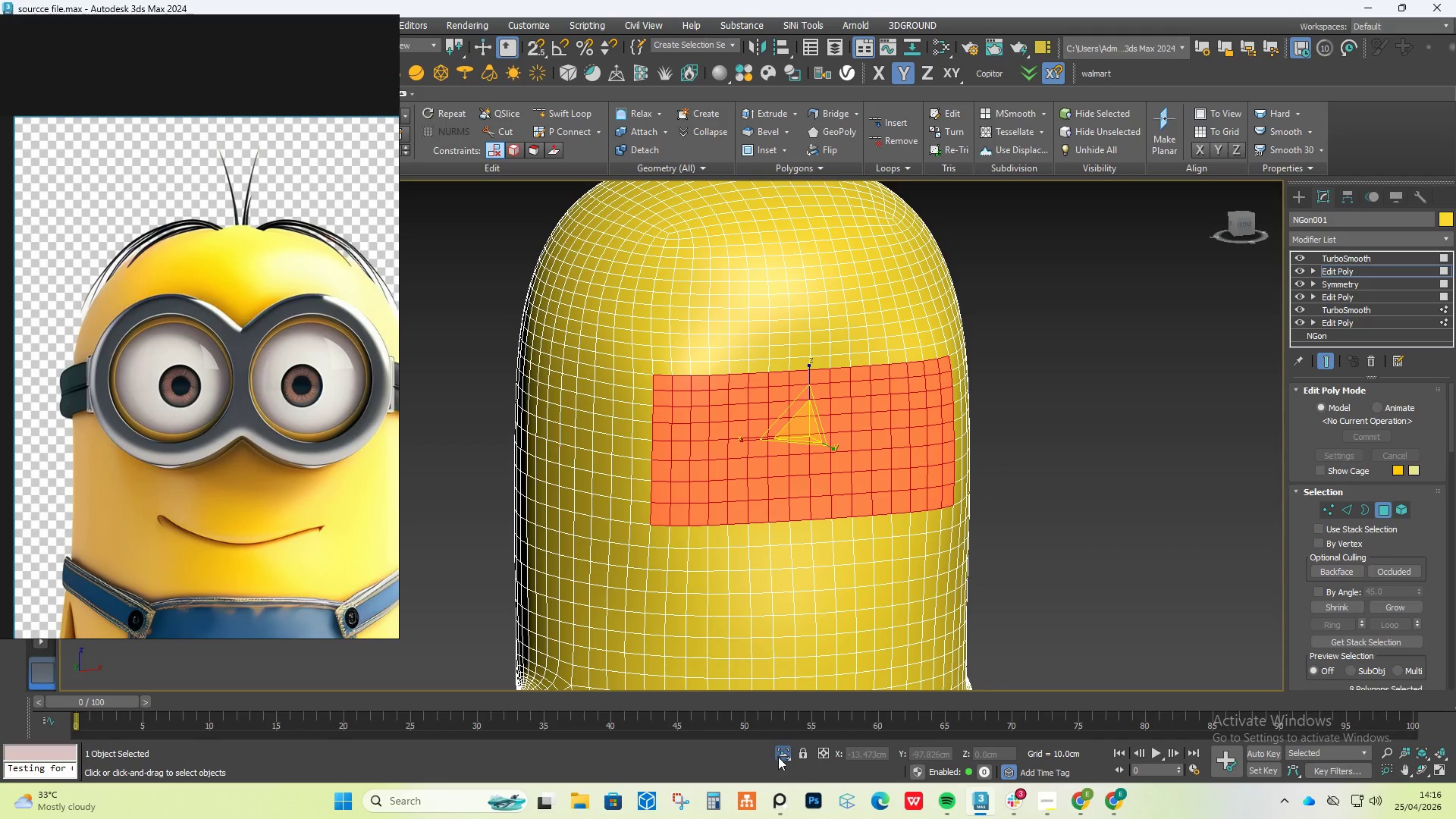 
left_click([783, 748])
 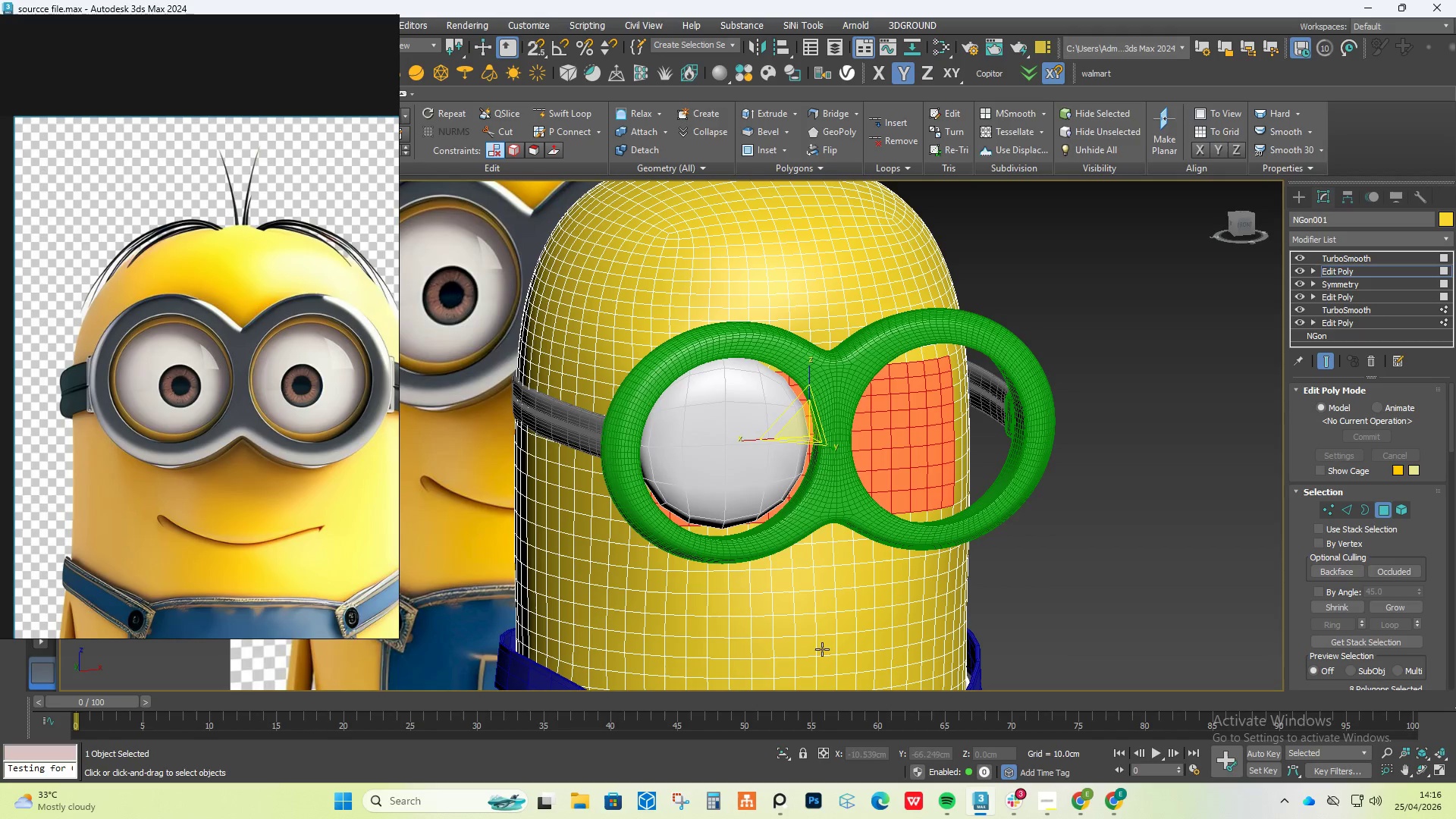 
hold_key(key=AltLeft, duration=7.39)
 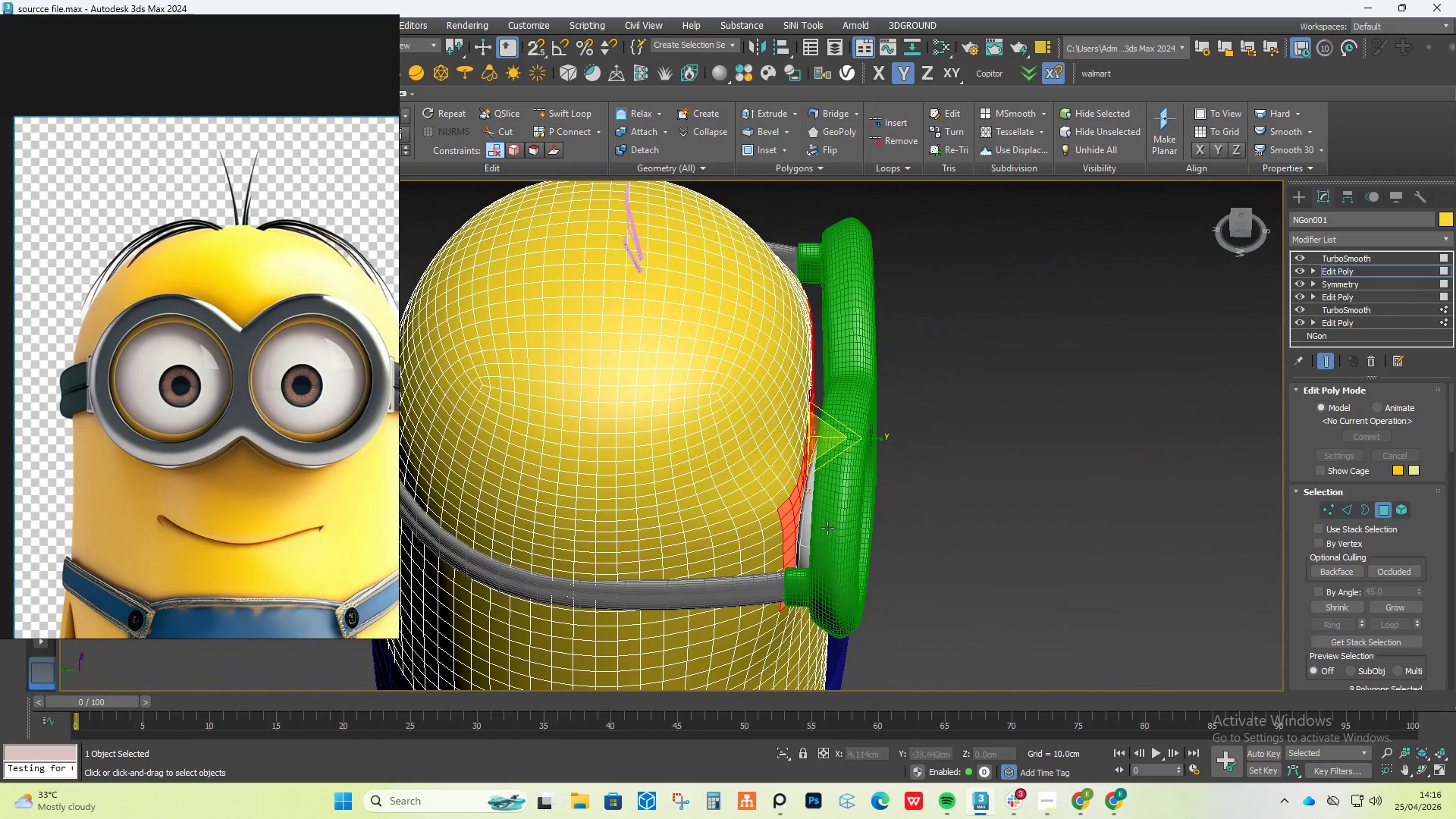 
scroll: coordinate [827, 527], scroll_direction: up, amount: 2.0
 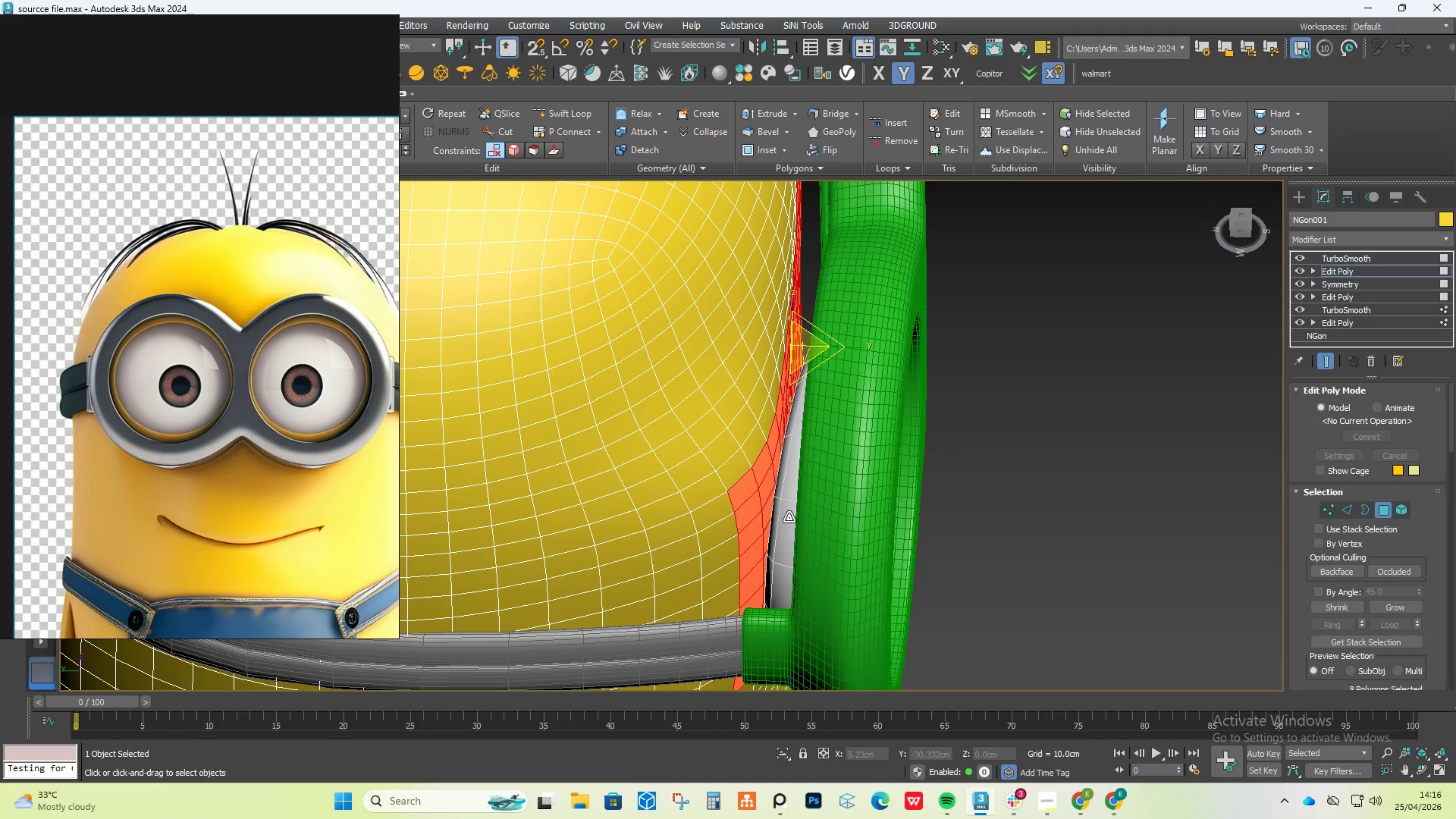 
hold_key(key=AltLeft, duration=2.86)
 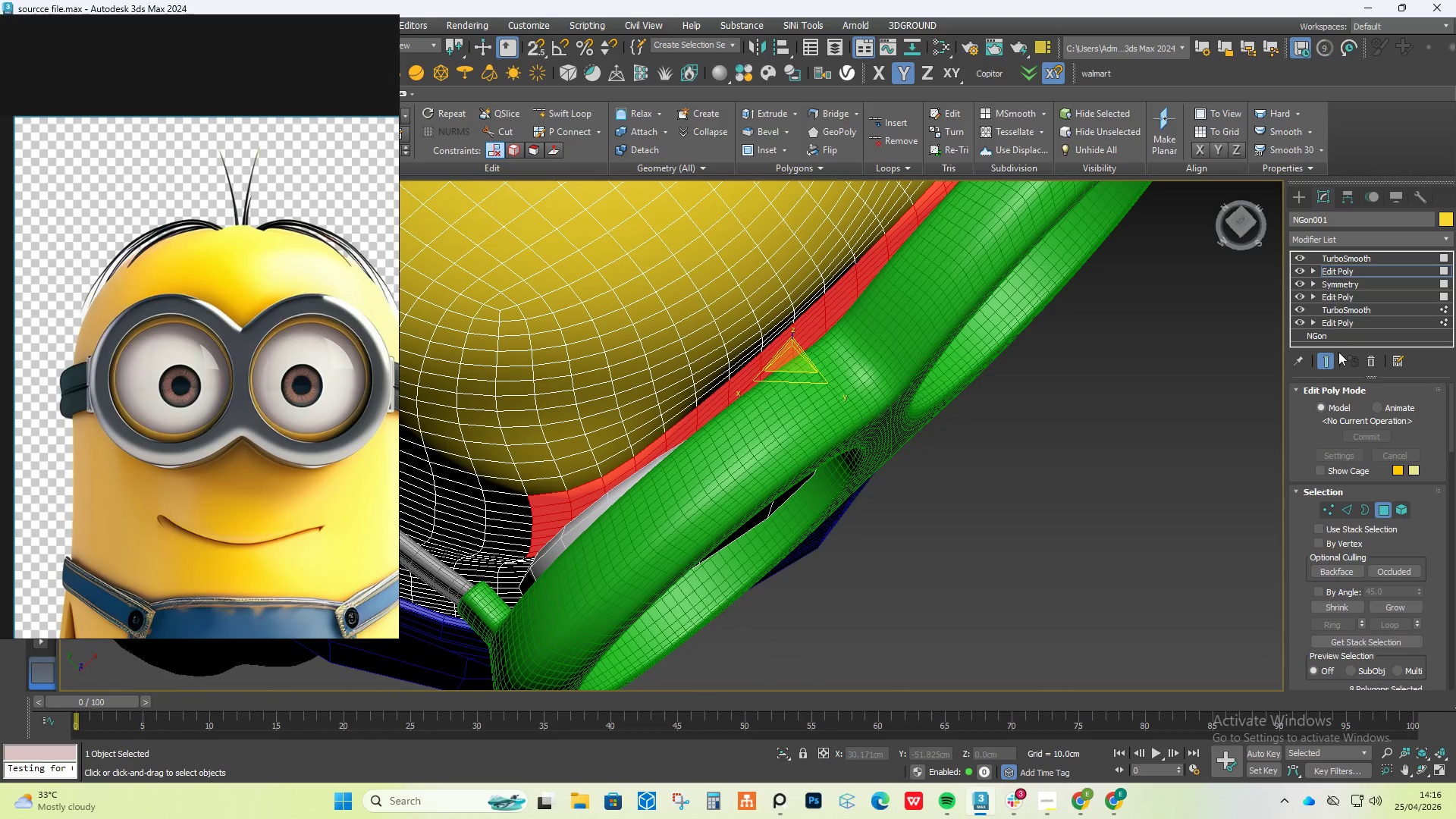 
left_click([1333, 359])
 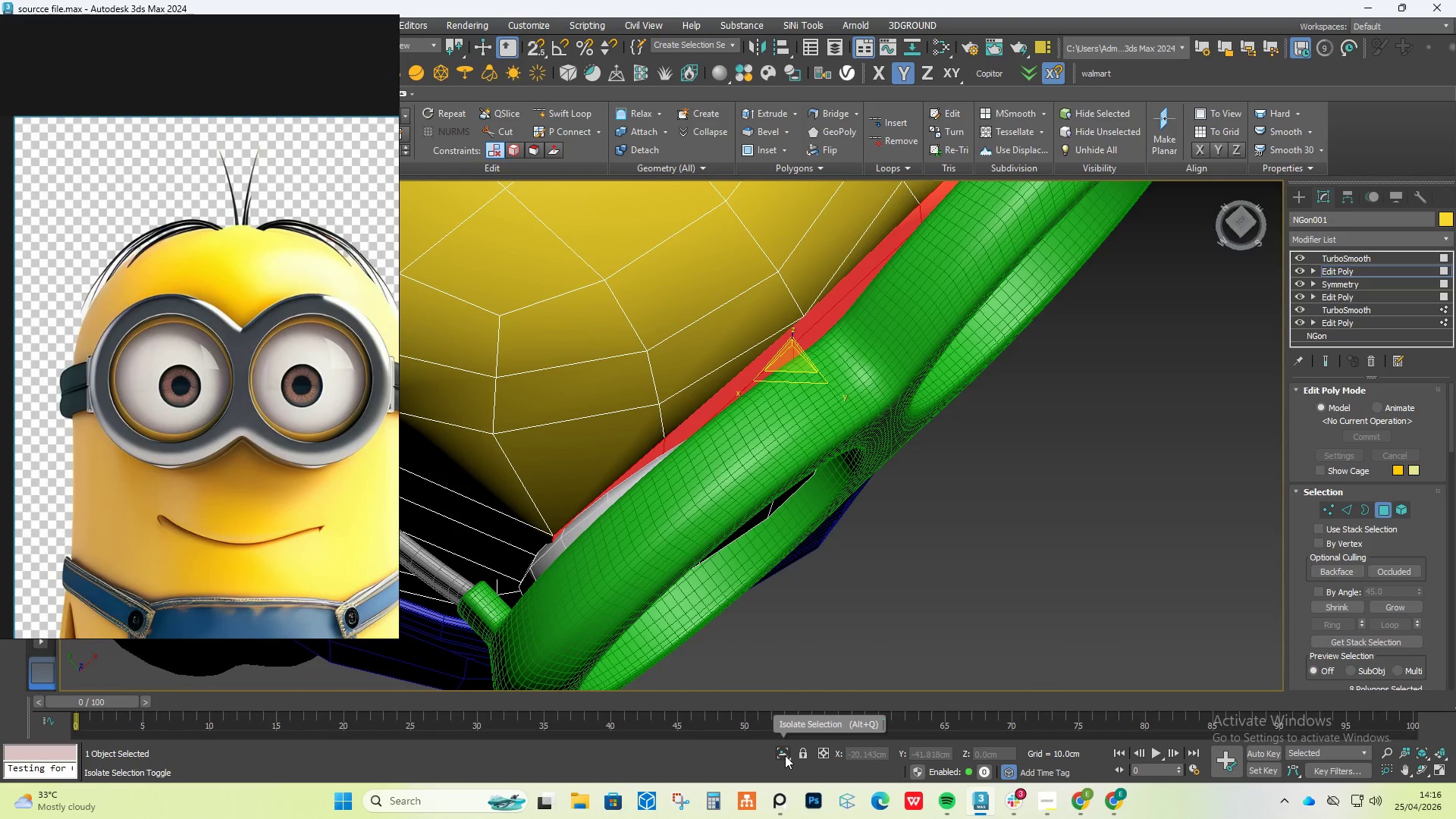 
left_click([785, 755])
 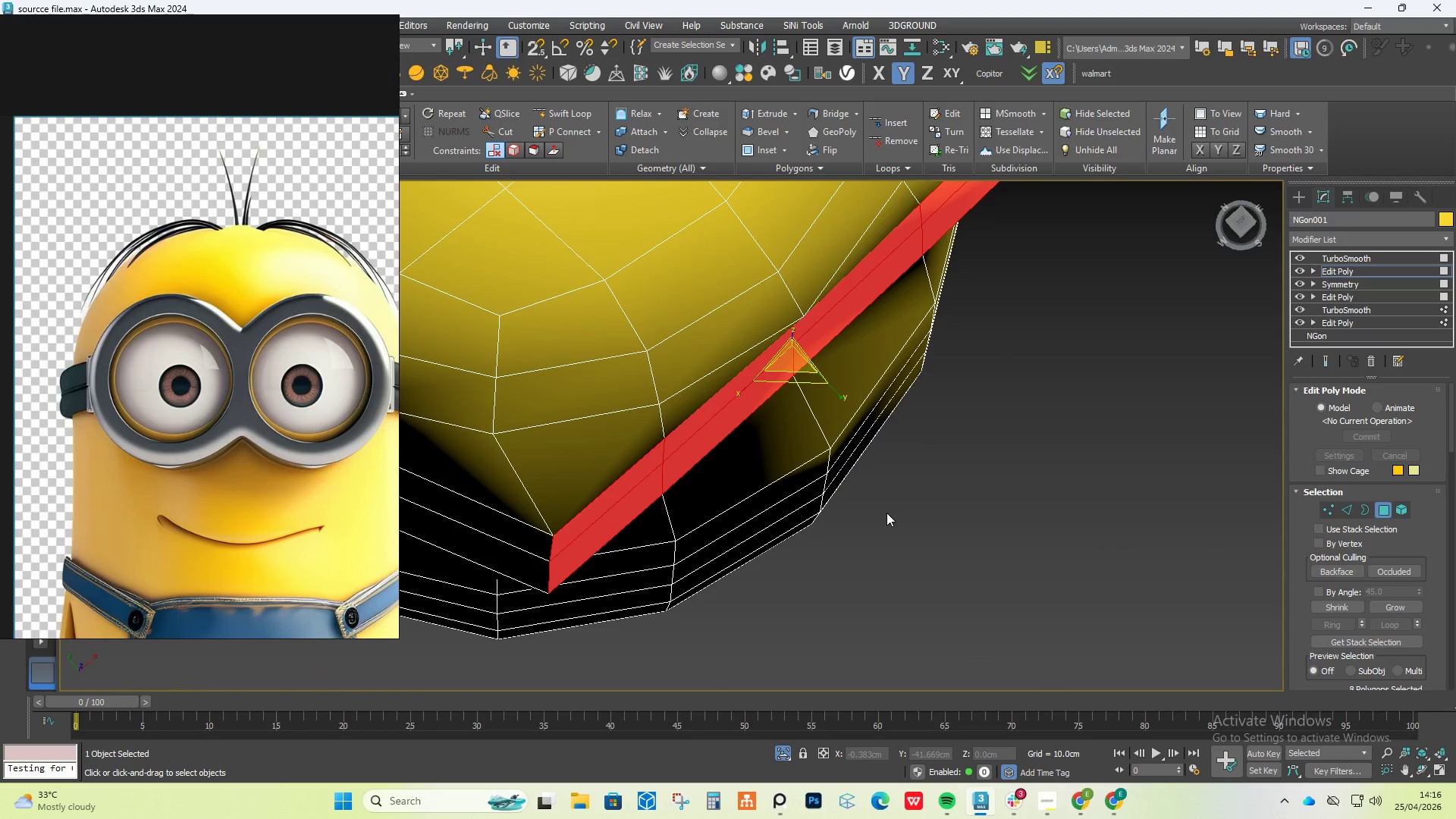 
hold_key(key=AltLeft, duration=0.67)
 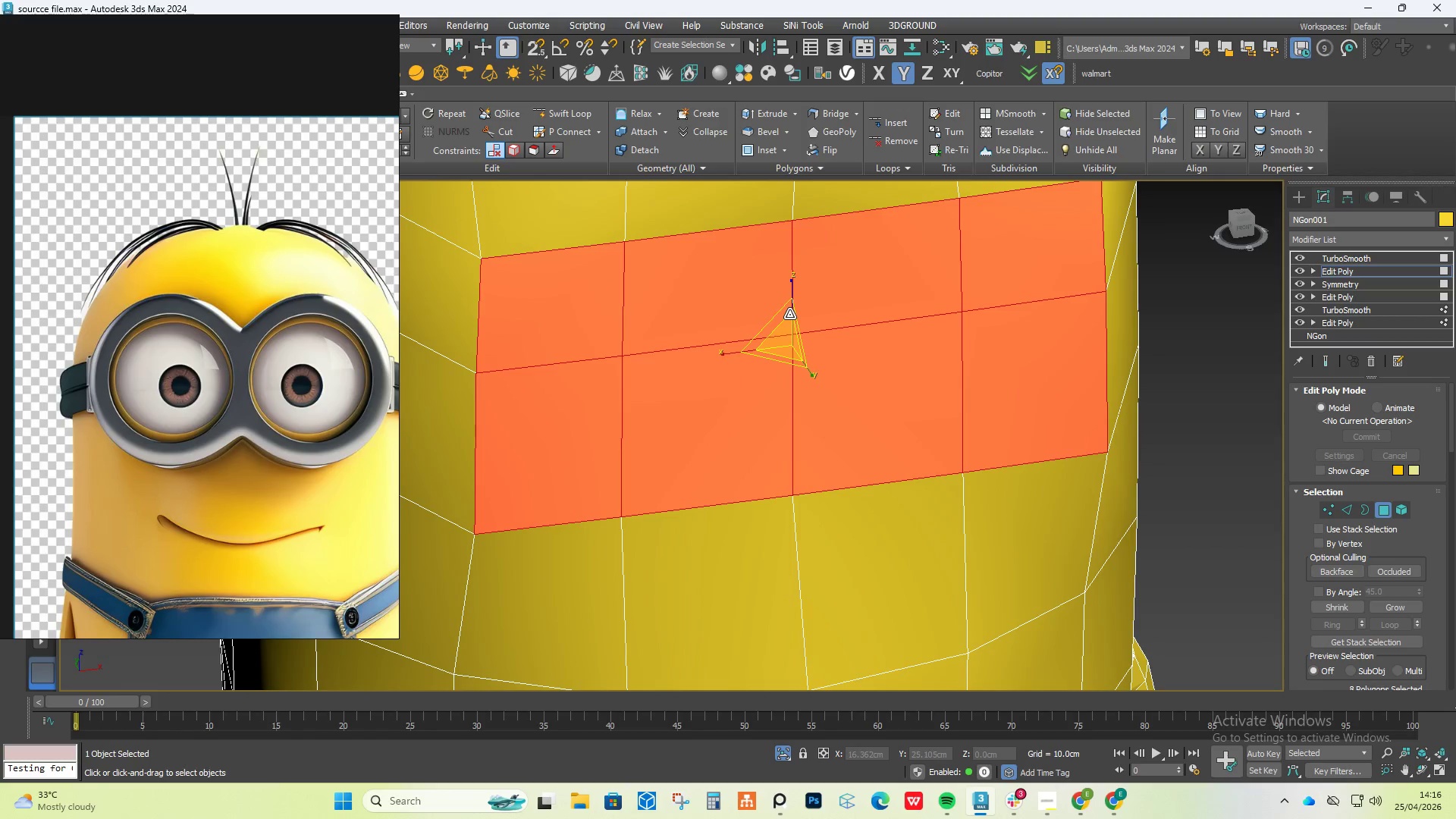 
key(2)
 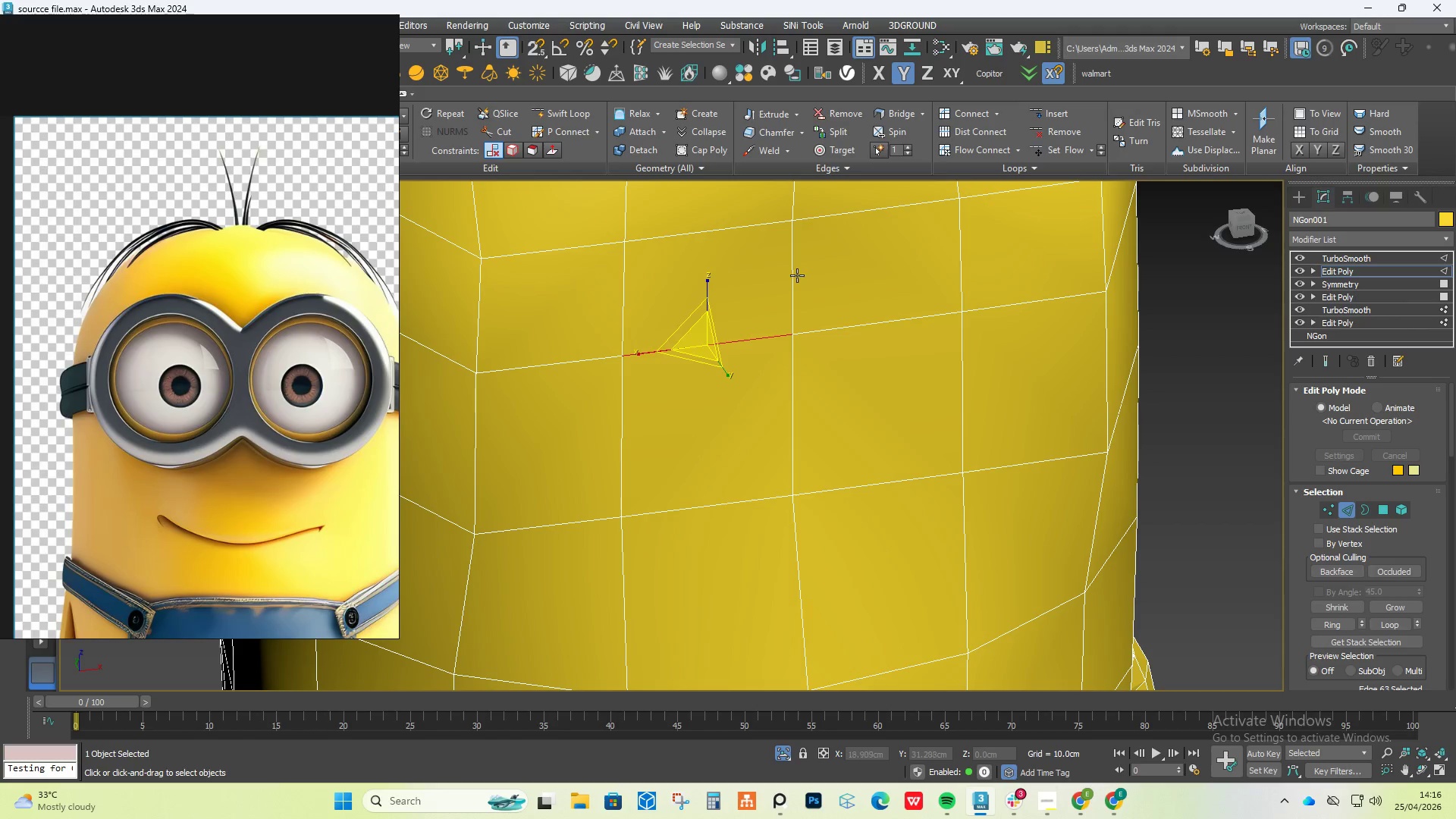 
left_click([797, 275])
 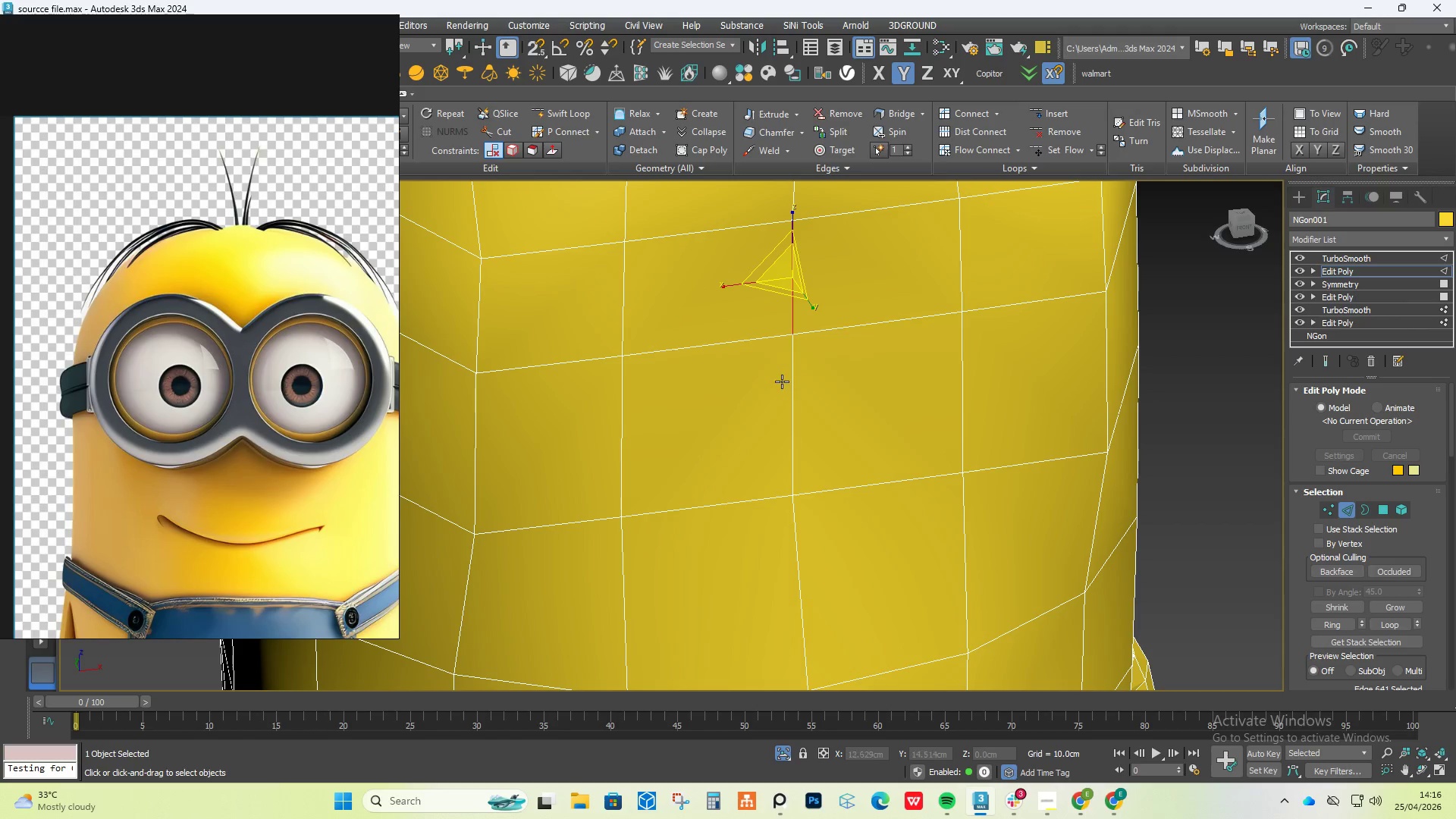 
hold_key(key=ControlLeft, duration=0.52)
left_click([784, 396])
 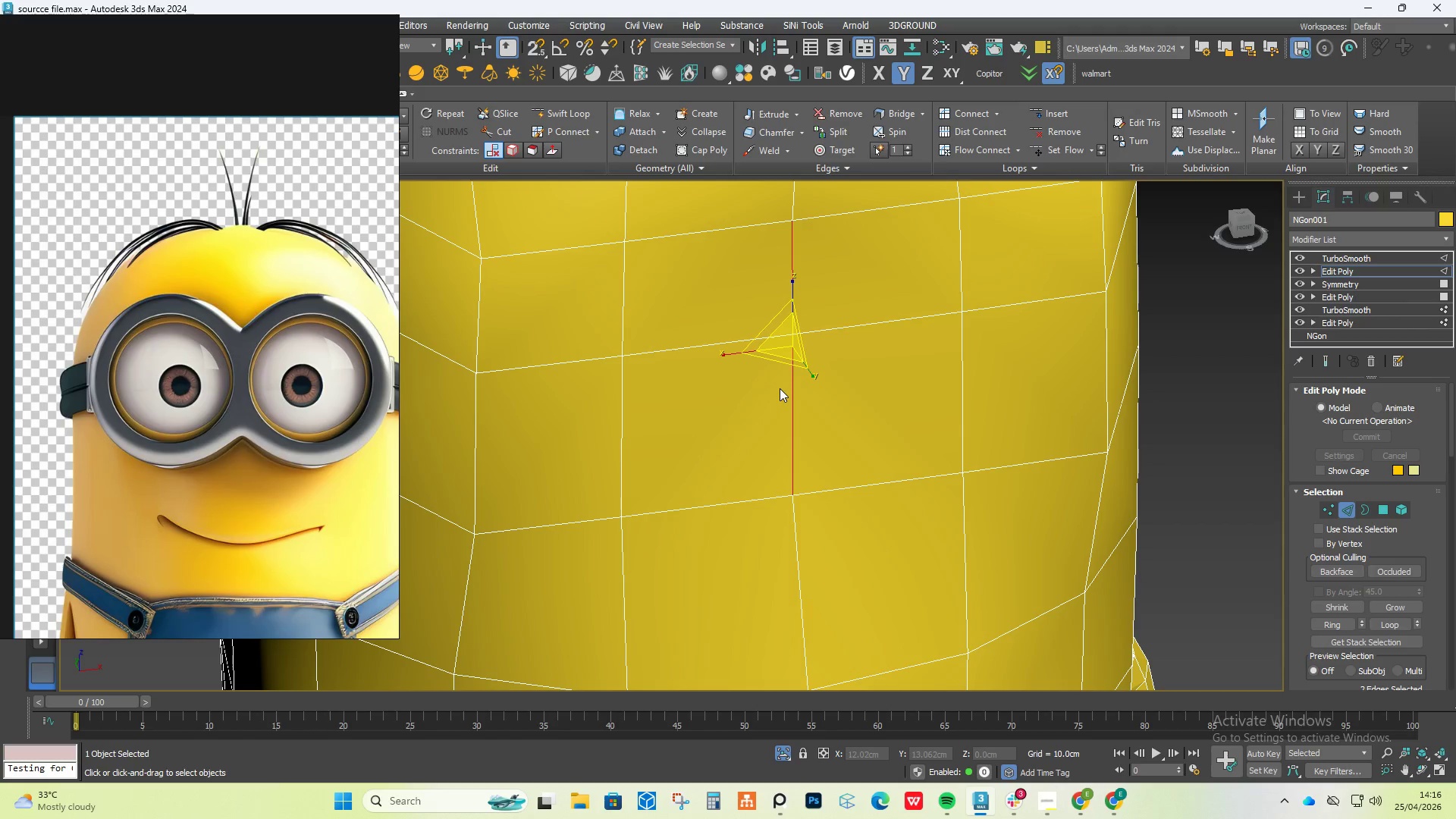 
key(W)
 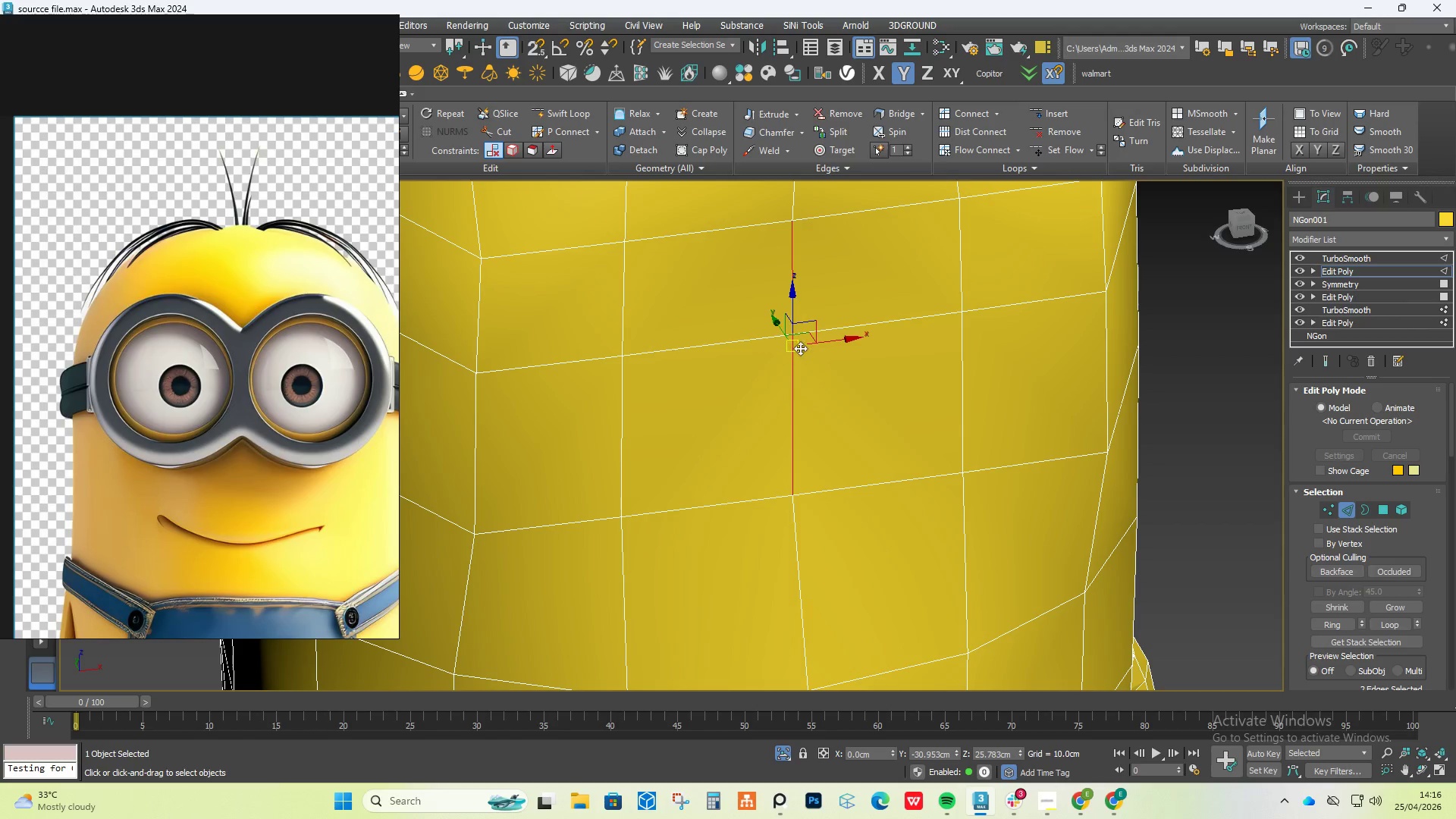 
hold_key(key=AltLeft, duration=0.47)
 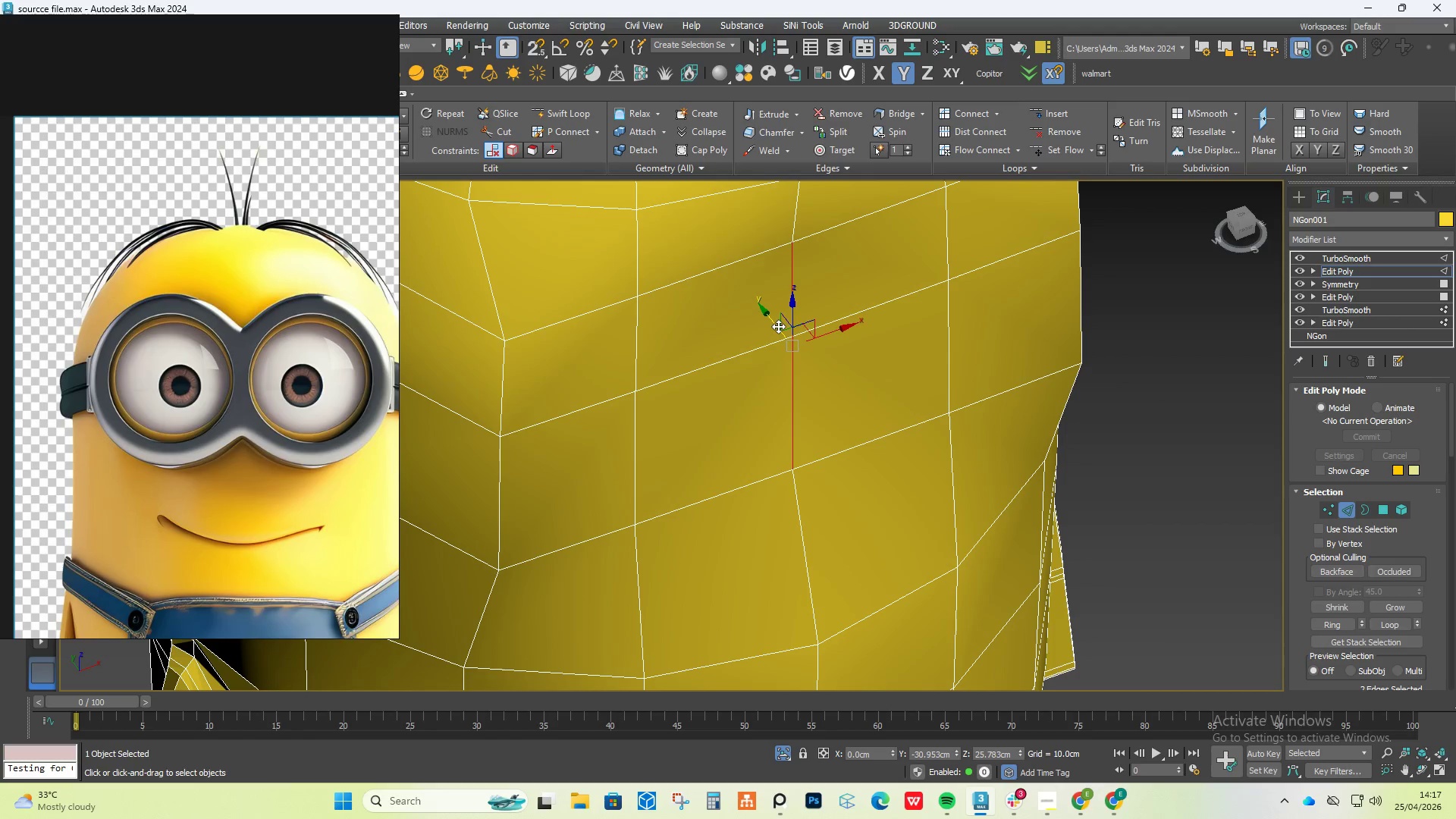 
left_click_drag(start_coordinate=[778, 326], to_coordinate=[794, 351])
 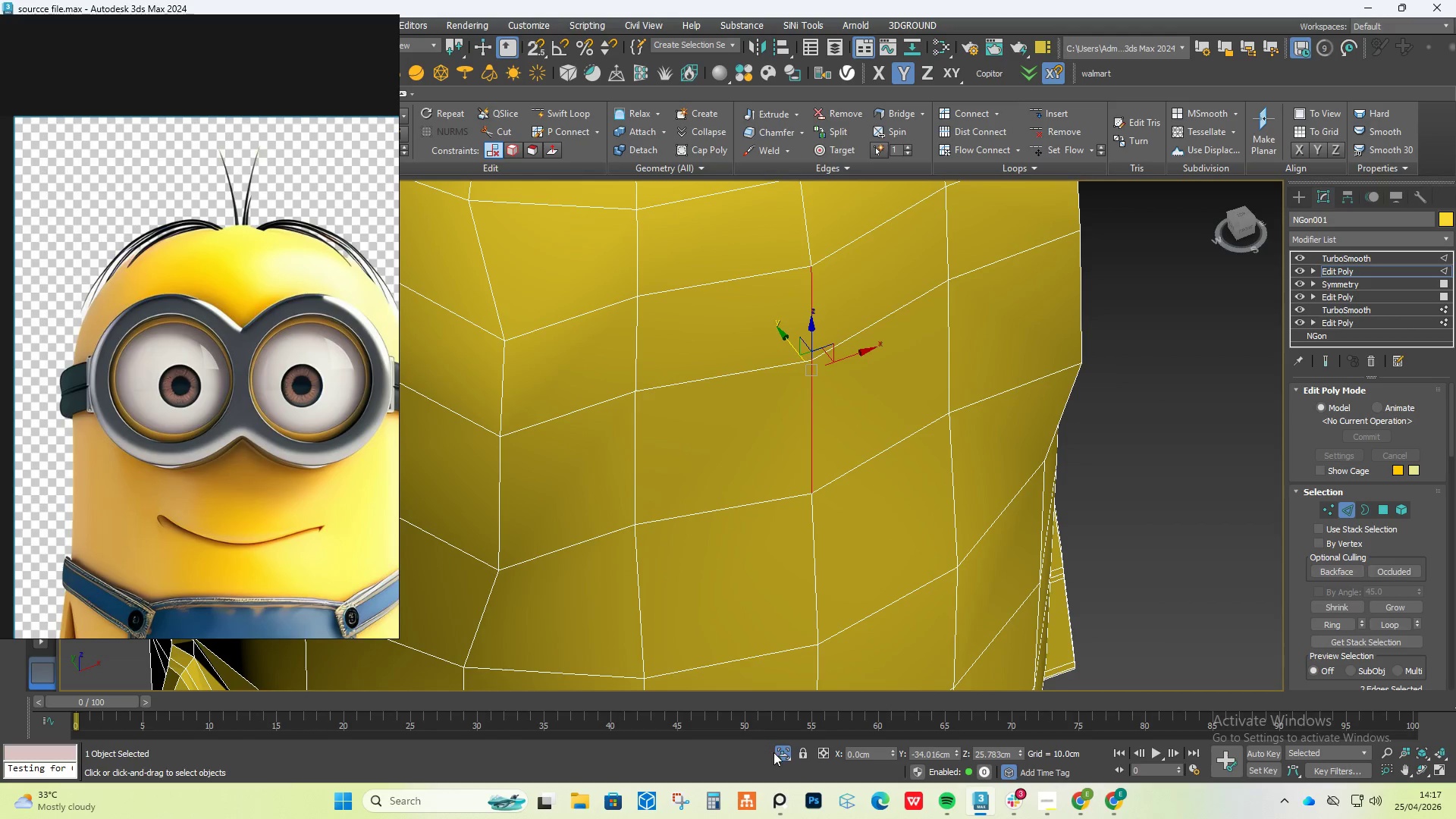 
left_click([781, 754])
 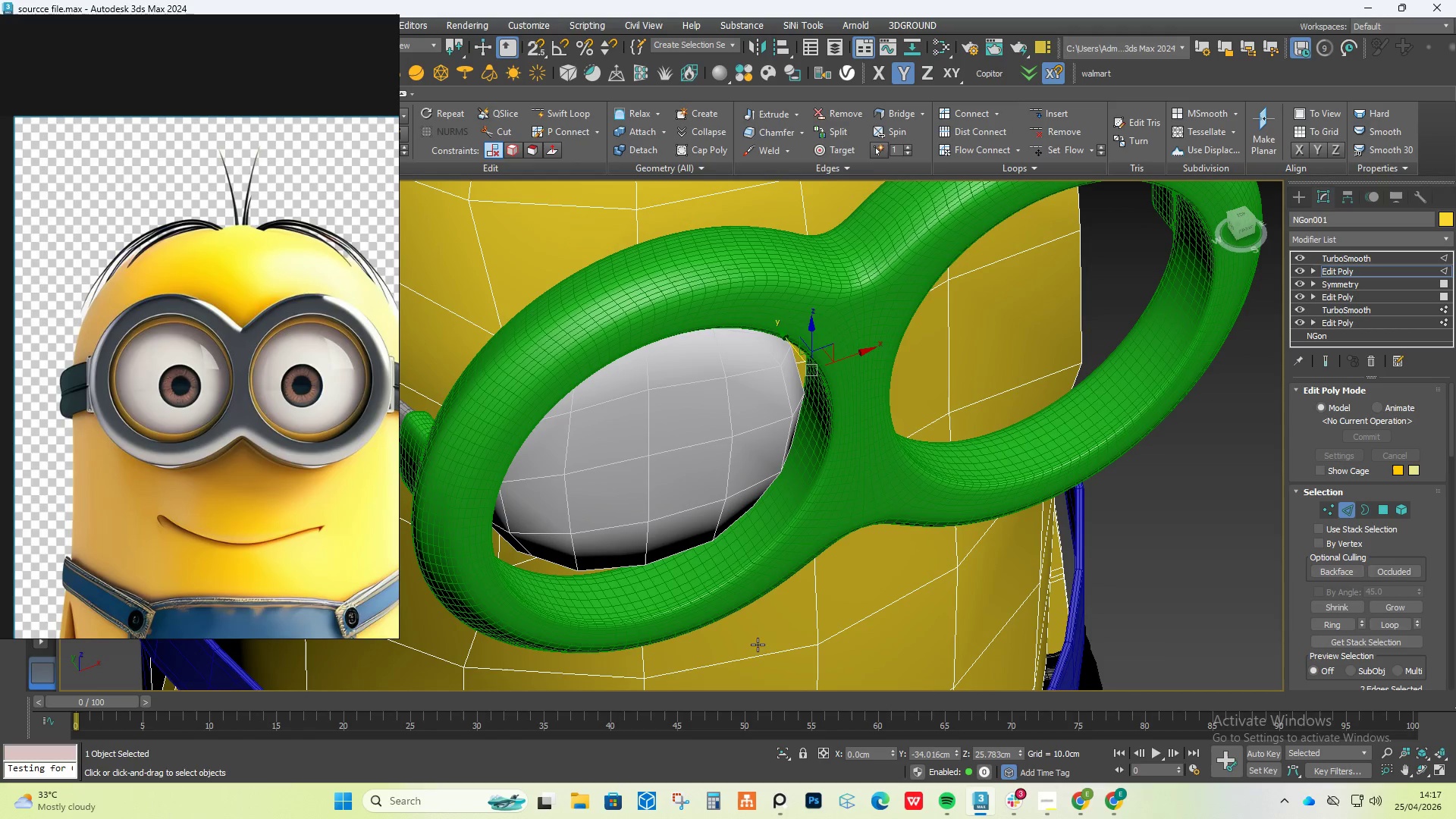 
hold_key(key=AltLeft, duration=4.61)
 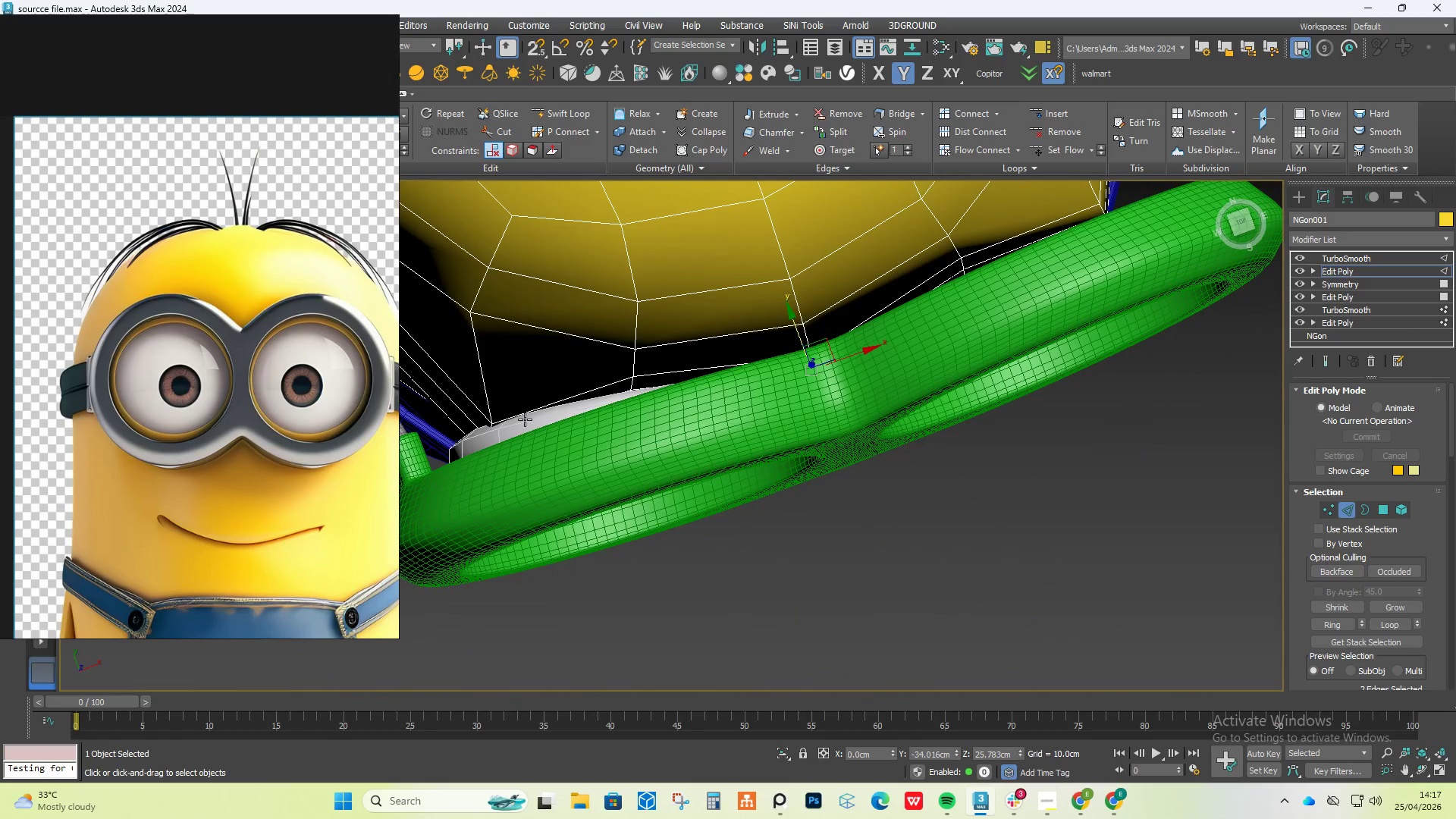 
hold_key(key=AltLeft, duration=0.41)
 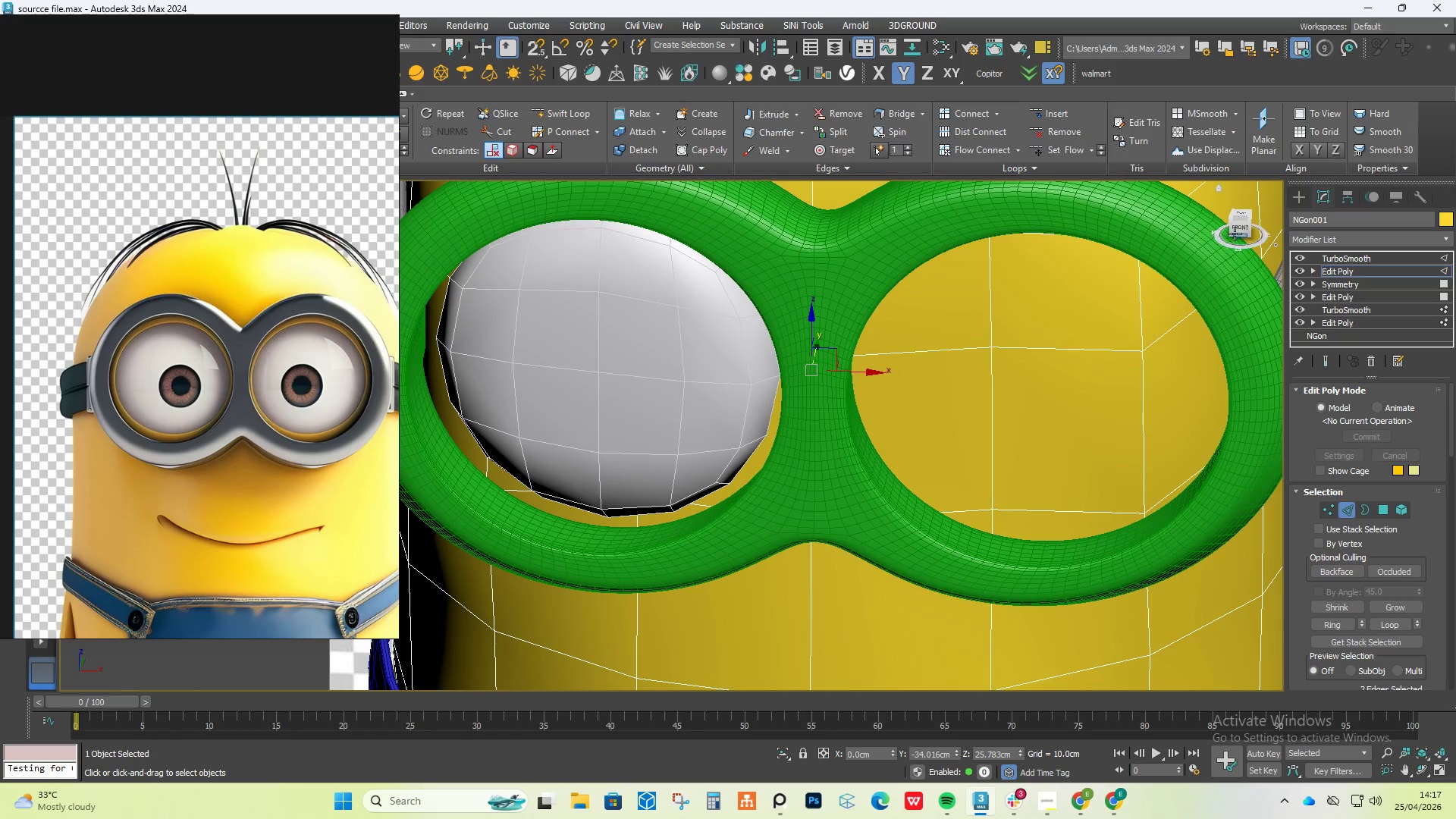 
left_click([1241, 230])
 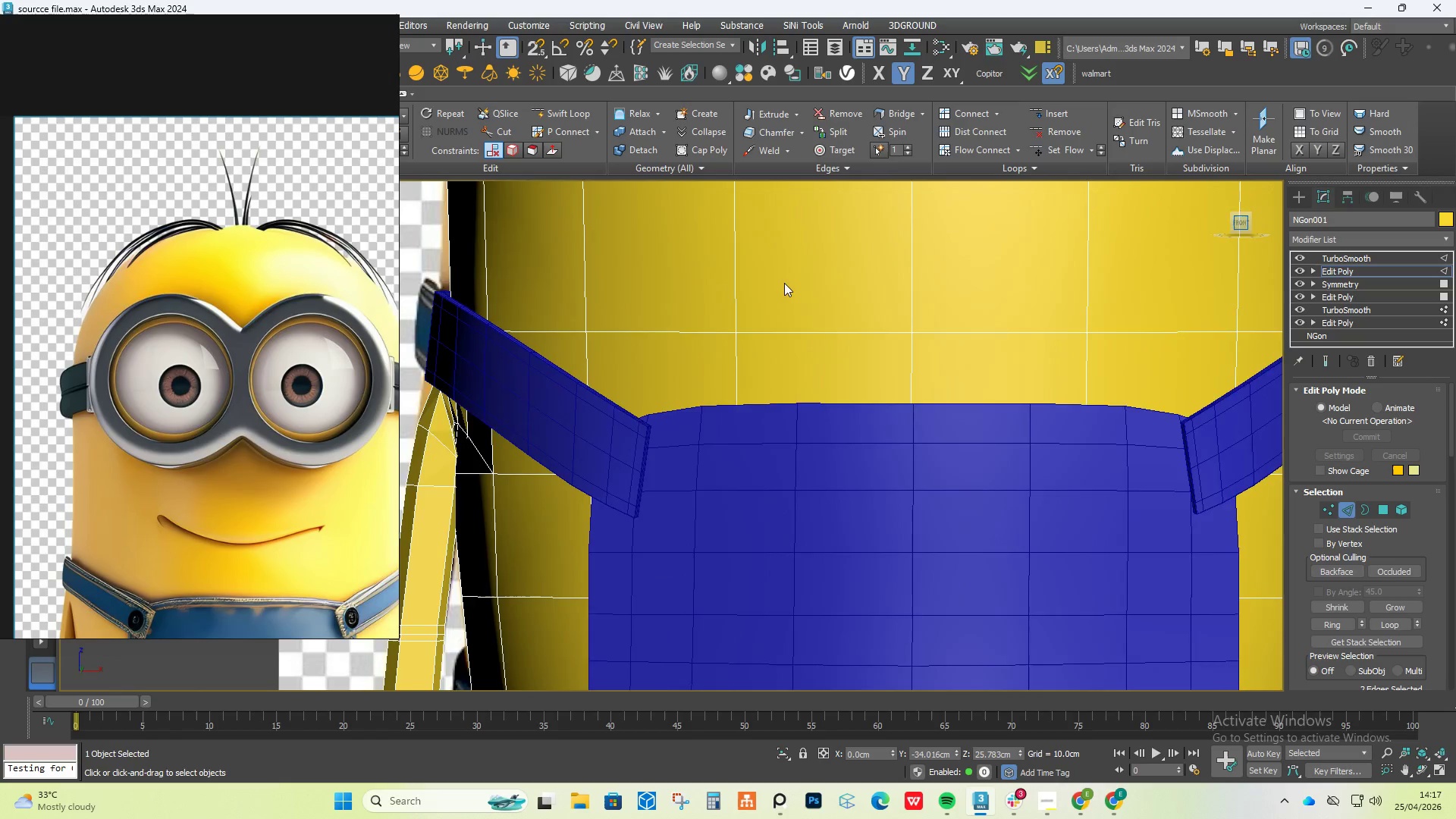 
scroll: coordinate [780, 281], scroll_direction: down, amount: 3.0
 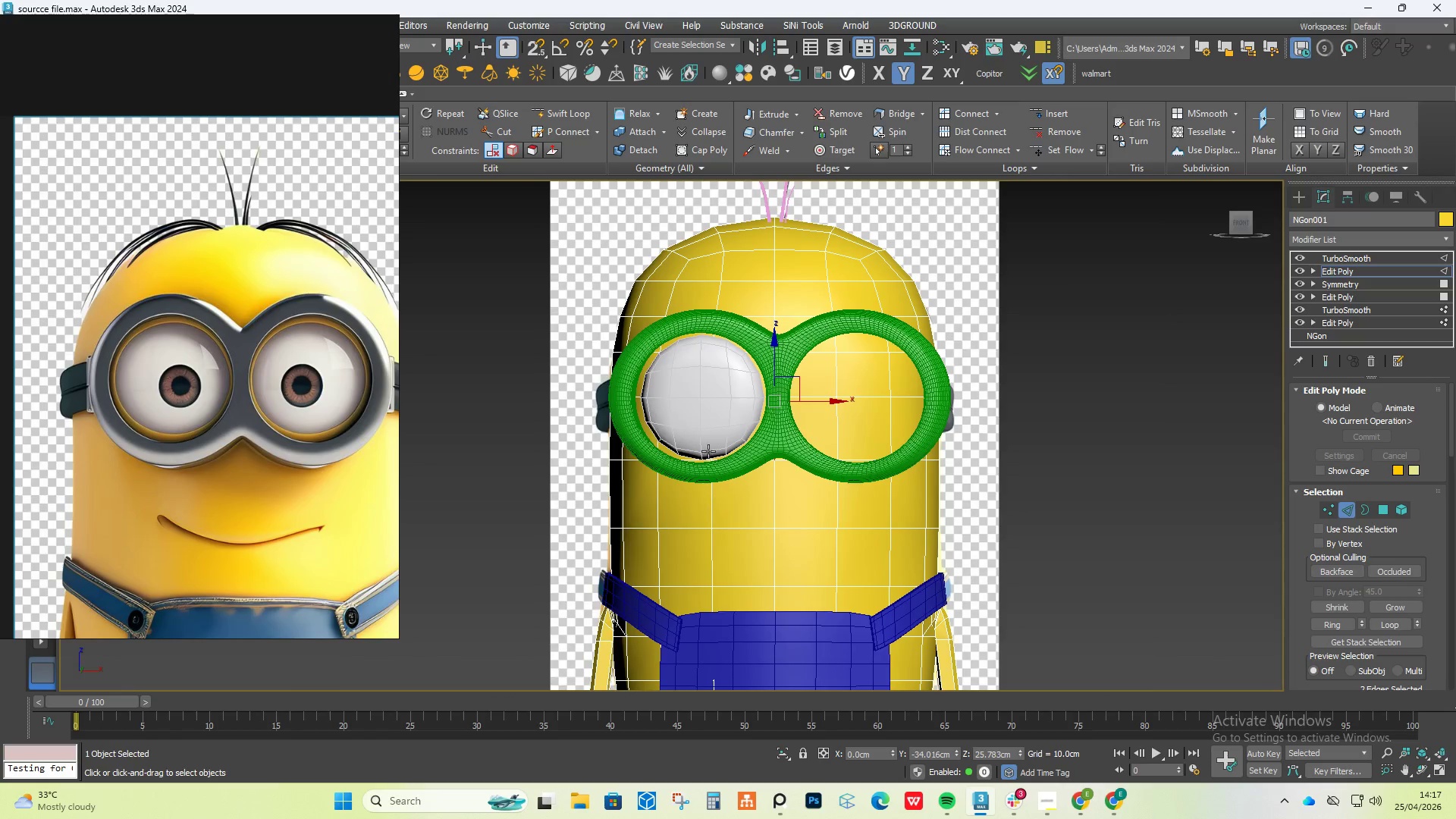 
scroll: coordinate [690, 388], scroll_direction: up, amount: 2.0
 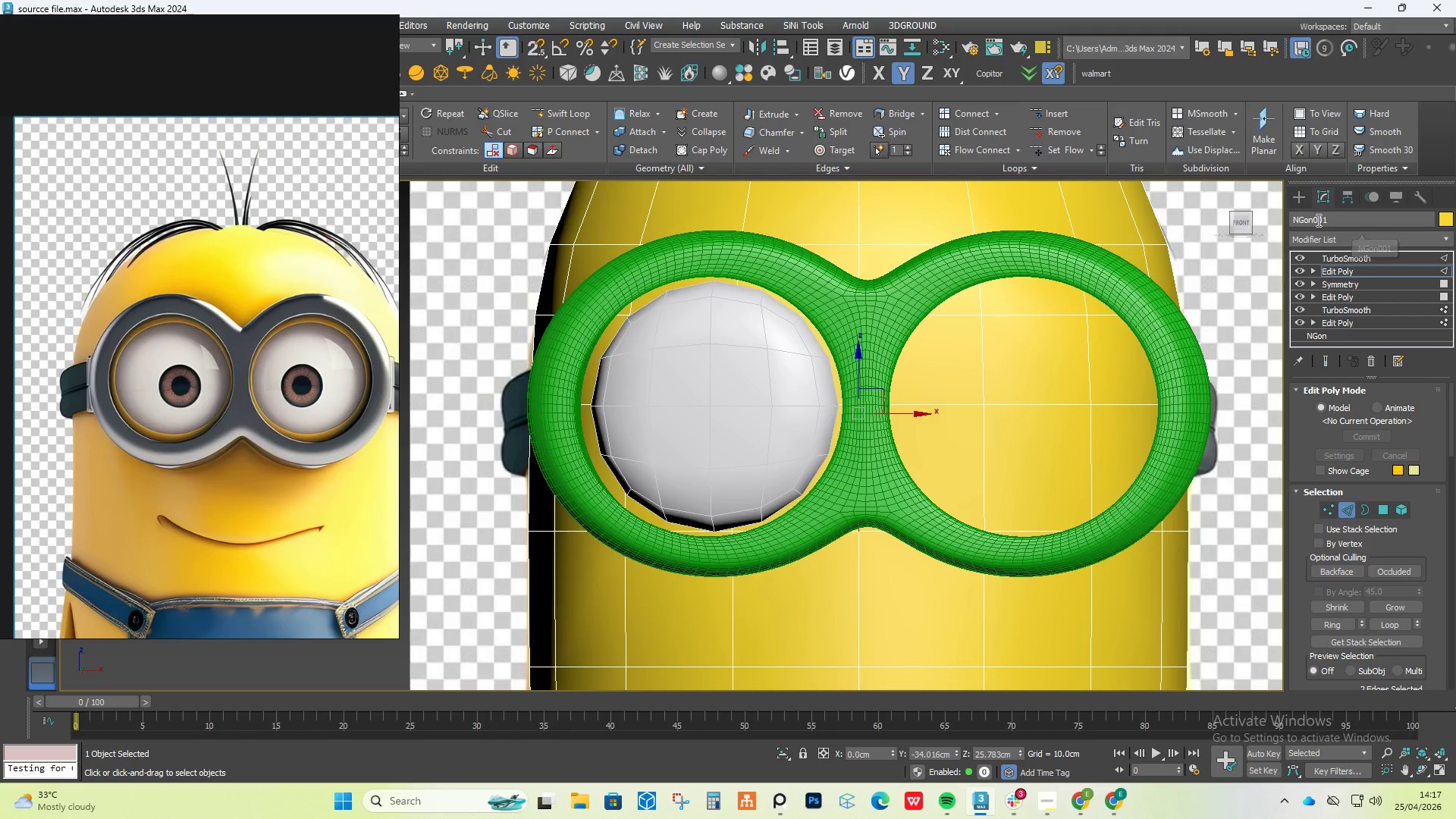 
wait(13.46)
 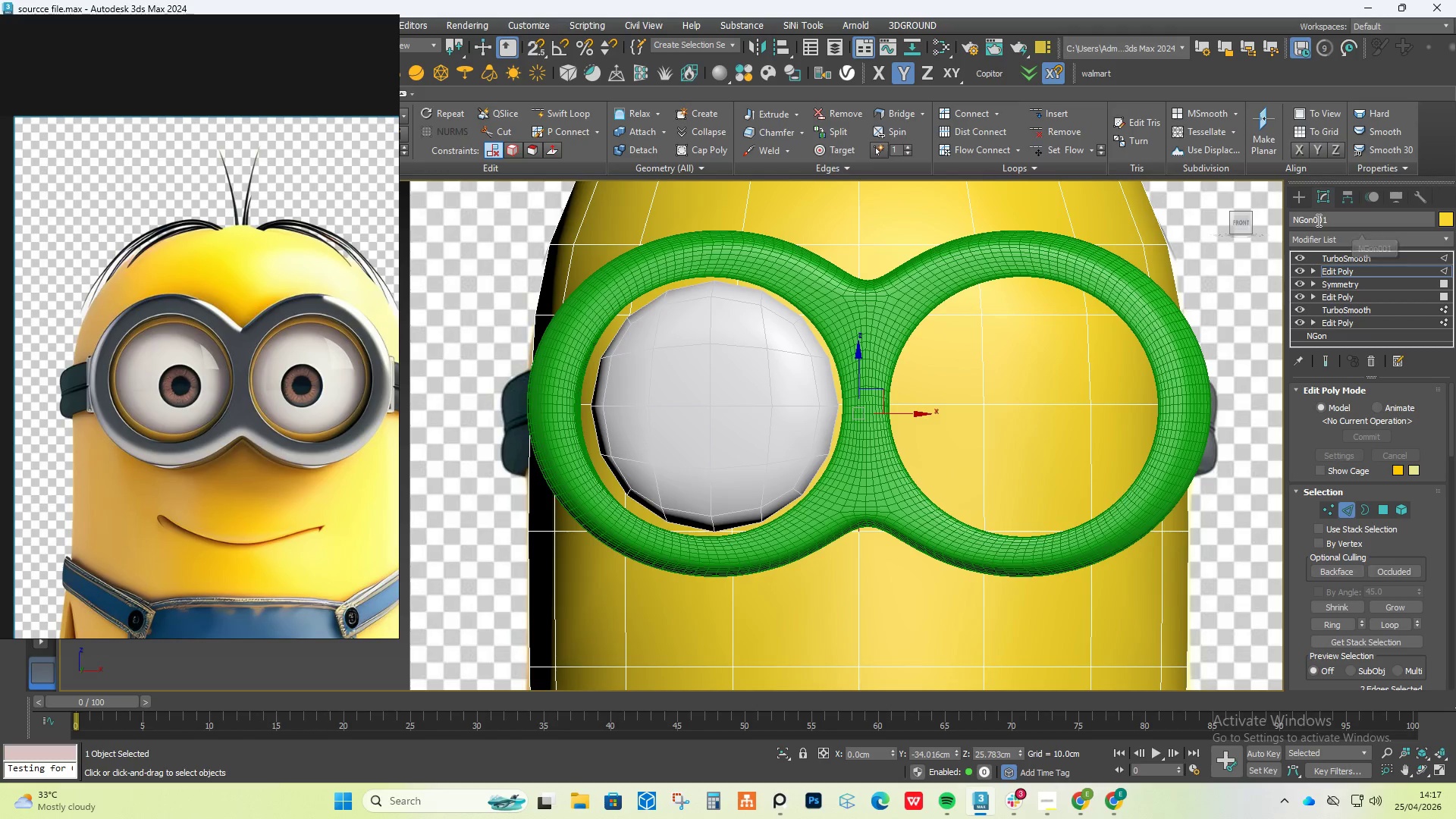 
left_click([1300, 194])
 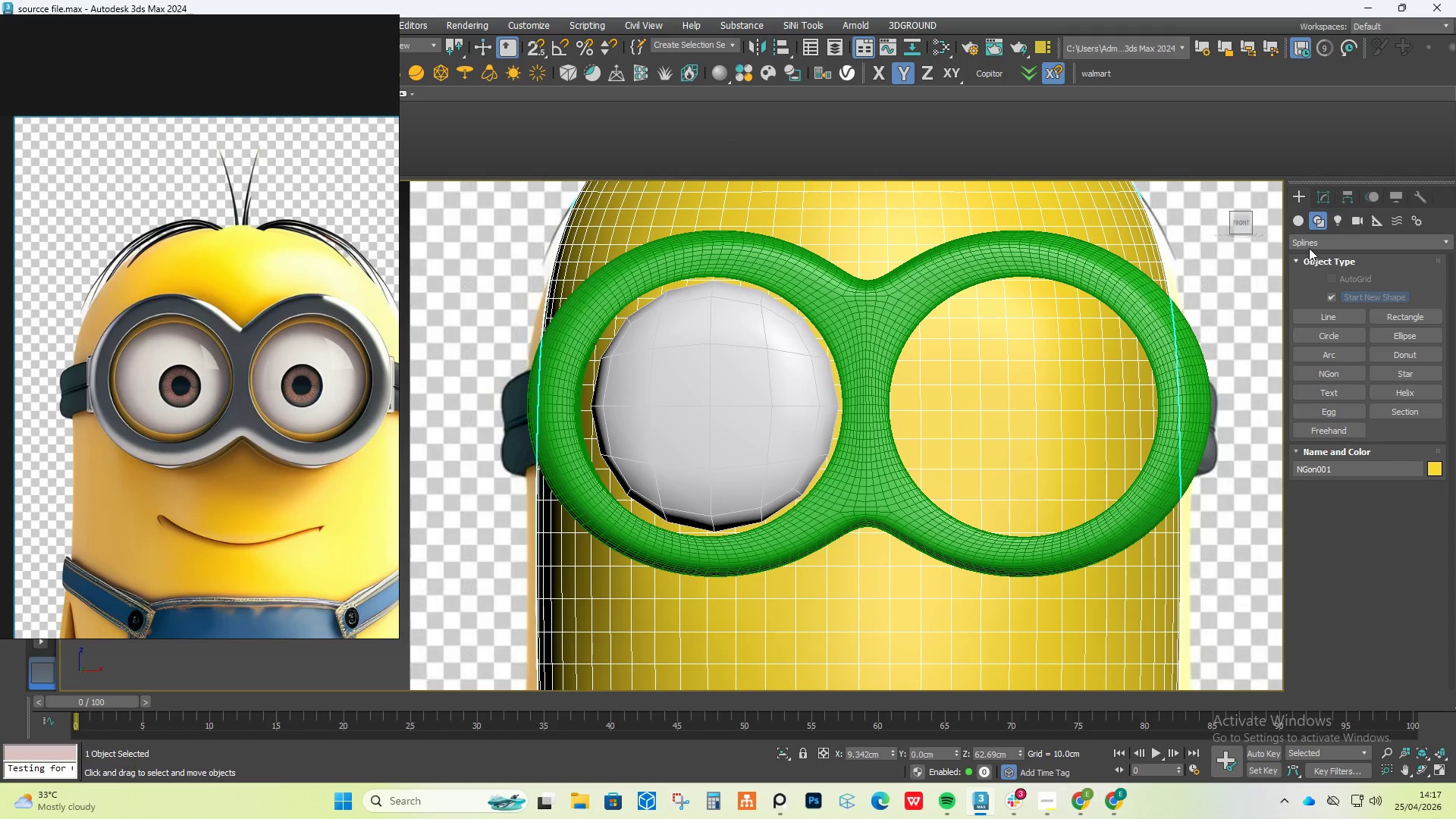 
left_click([1315, 201])
 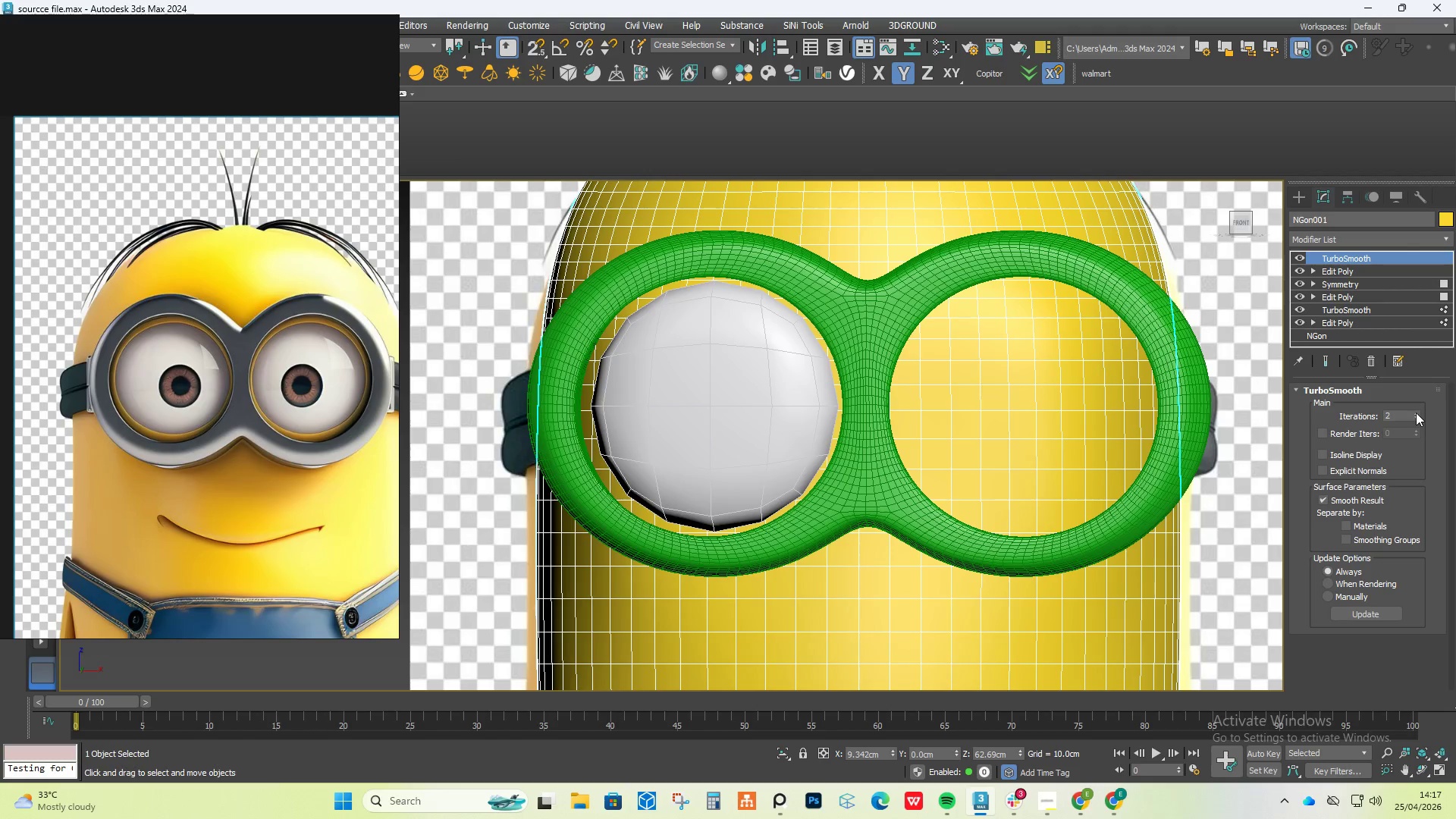 
left_click([793, 408])
 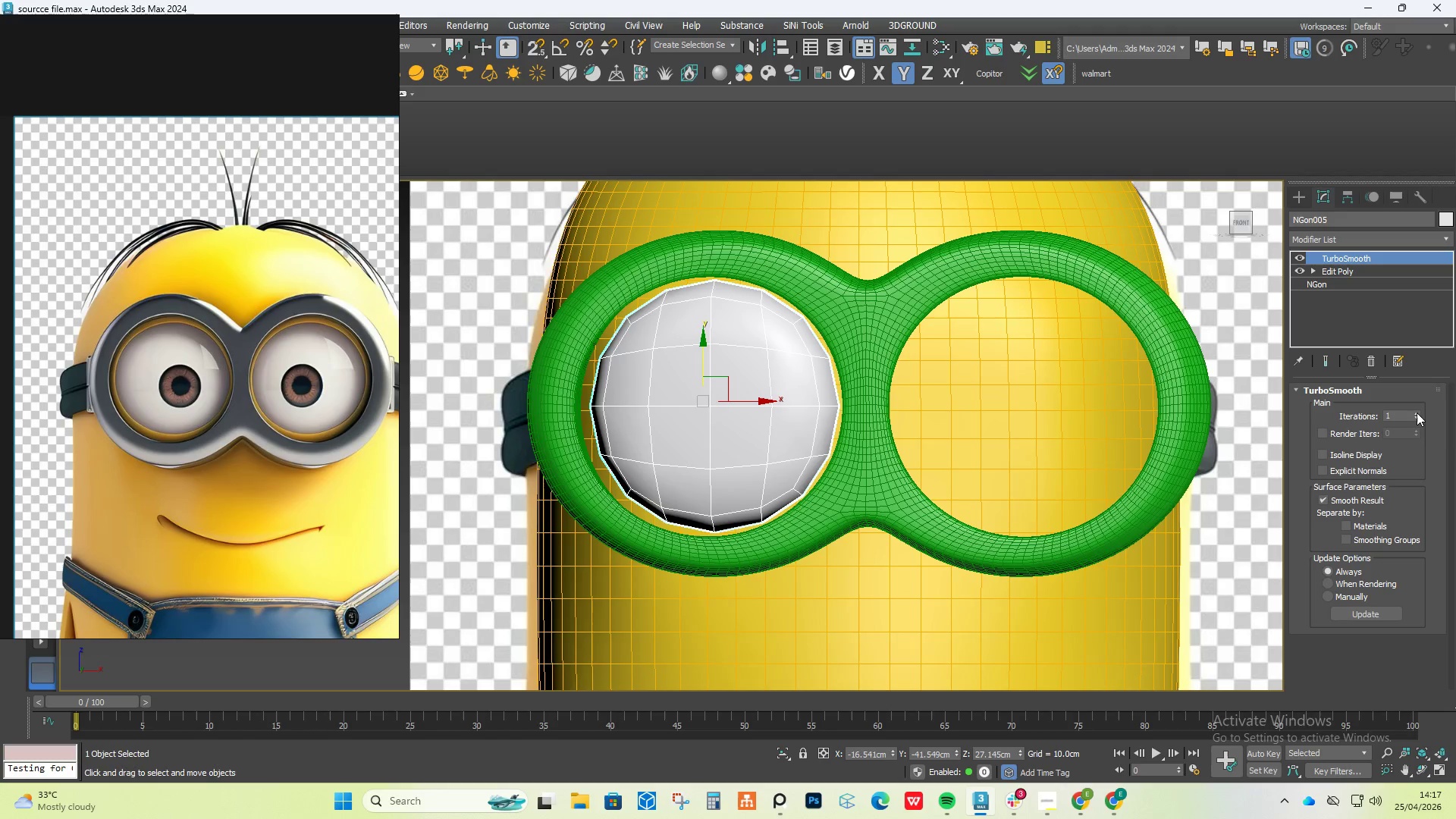 
left_click([1417, 413])
 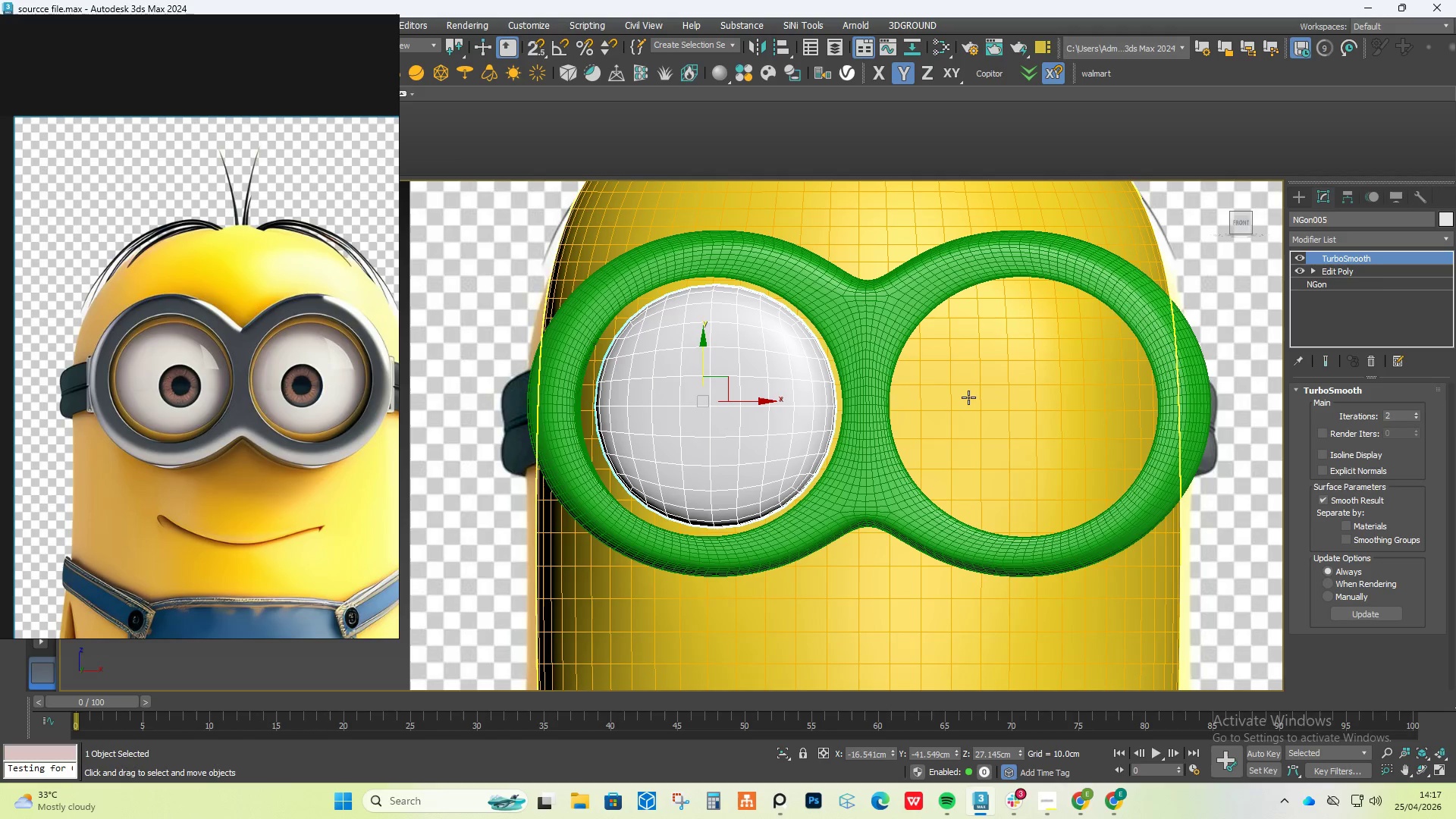 
hold_key(key=AltLeft, duration=3.69)
 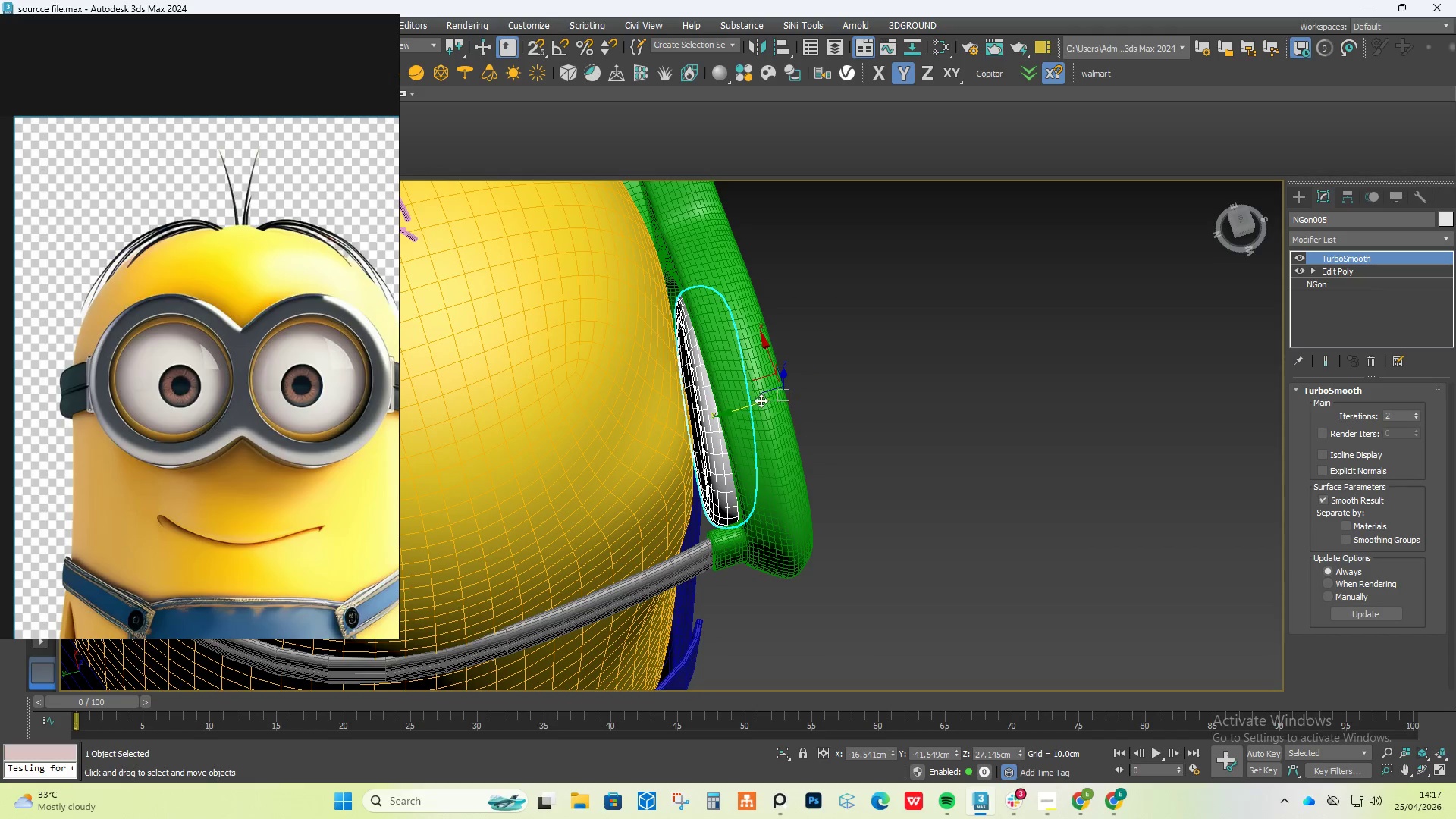 
left_click_drag(start_coordinate=[746, 406], to_coordinate=[711, 416])
 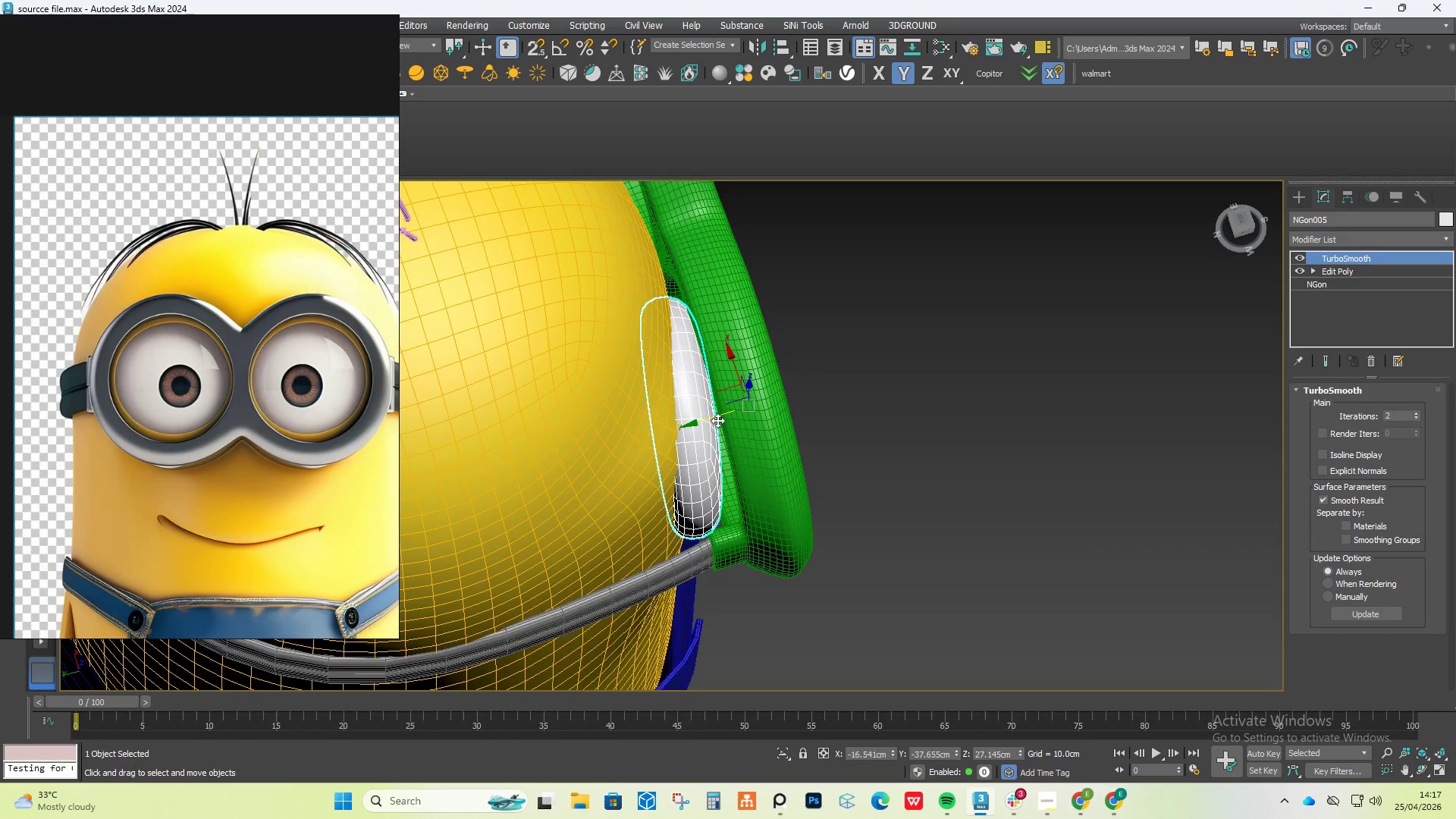 
hold_key(key=AltLeft, duration=2.77)
scroll: coordinate [723, 420], scroll_direction: up, amount: 1.0
 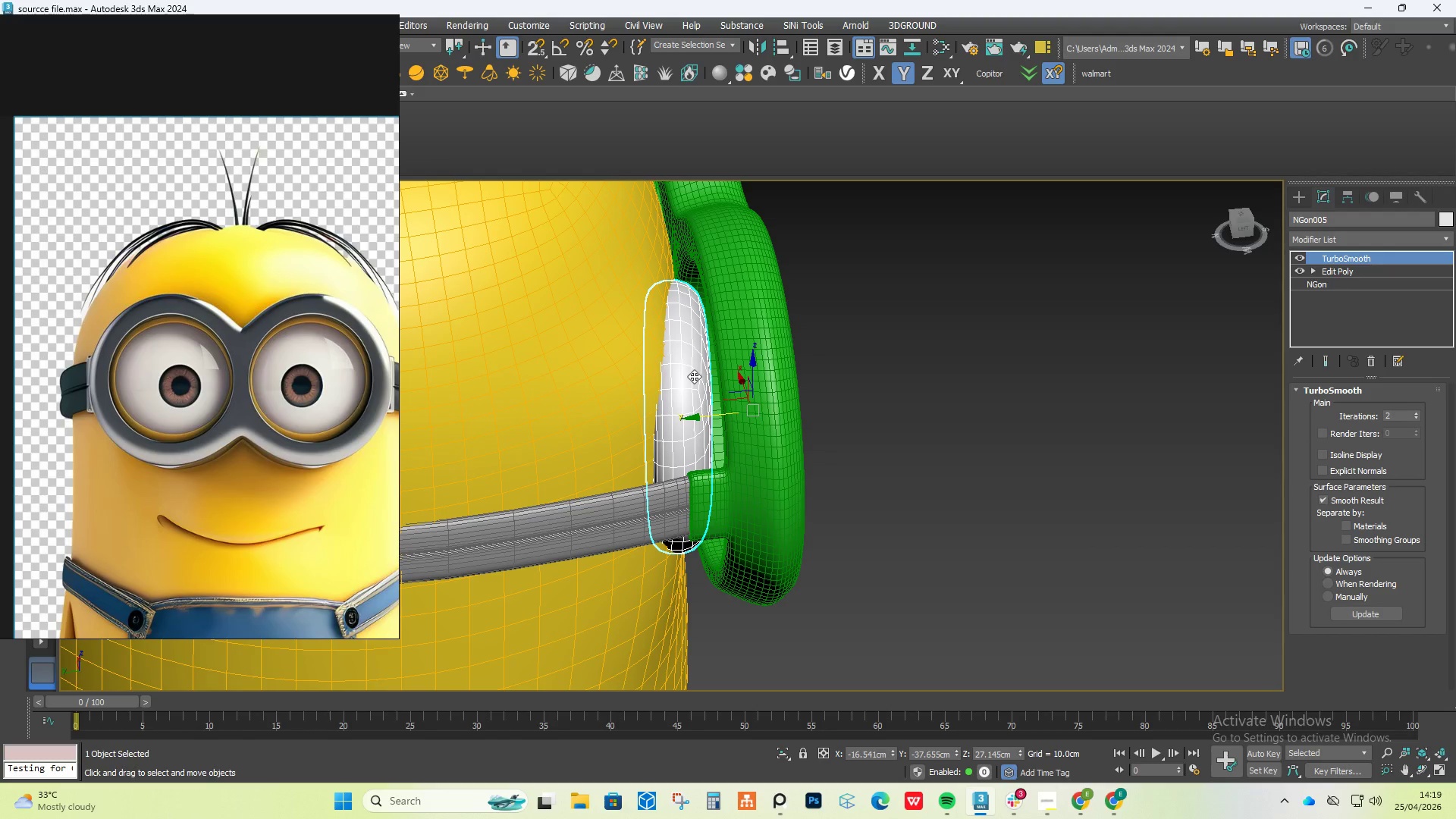 
wait(133.59)
 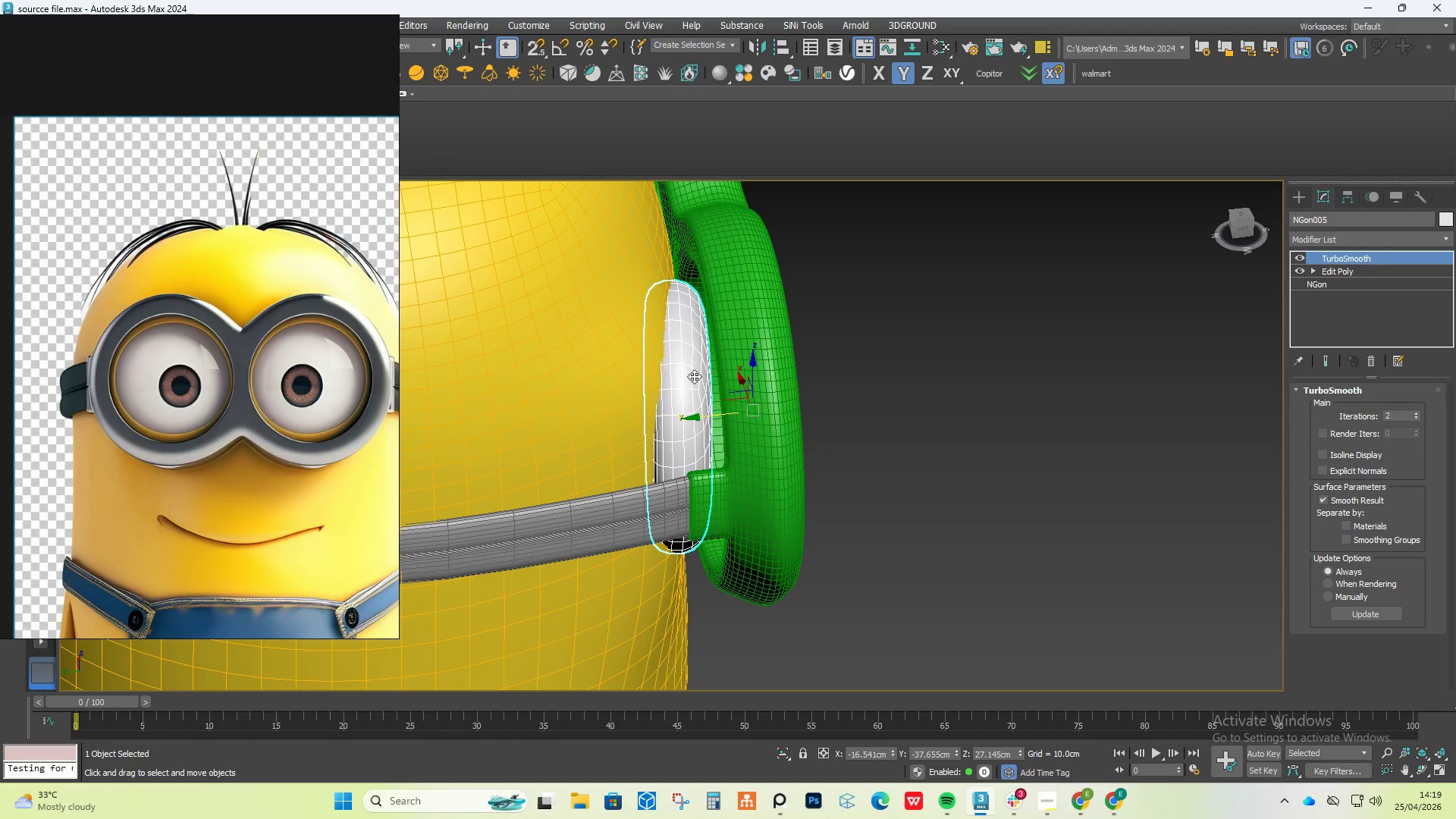 
key(Alt+AltLeft)
 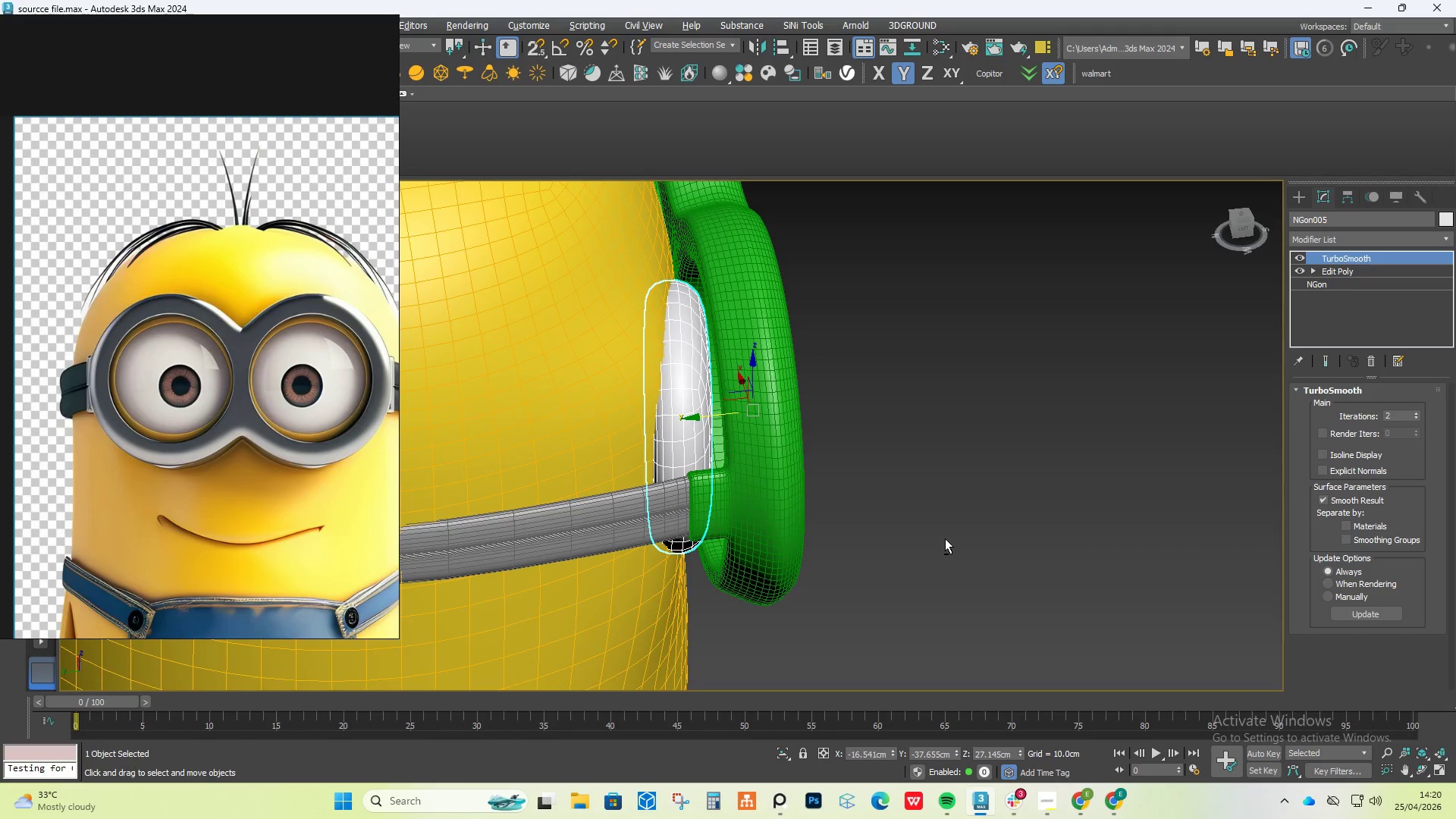 
scroll: coordinate [945, 538], scroll_direction: down, amount: 4.0
 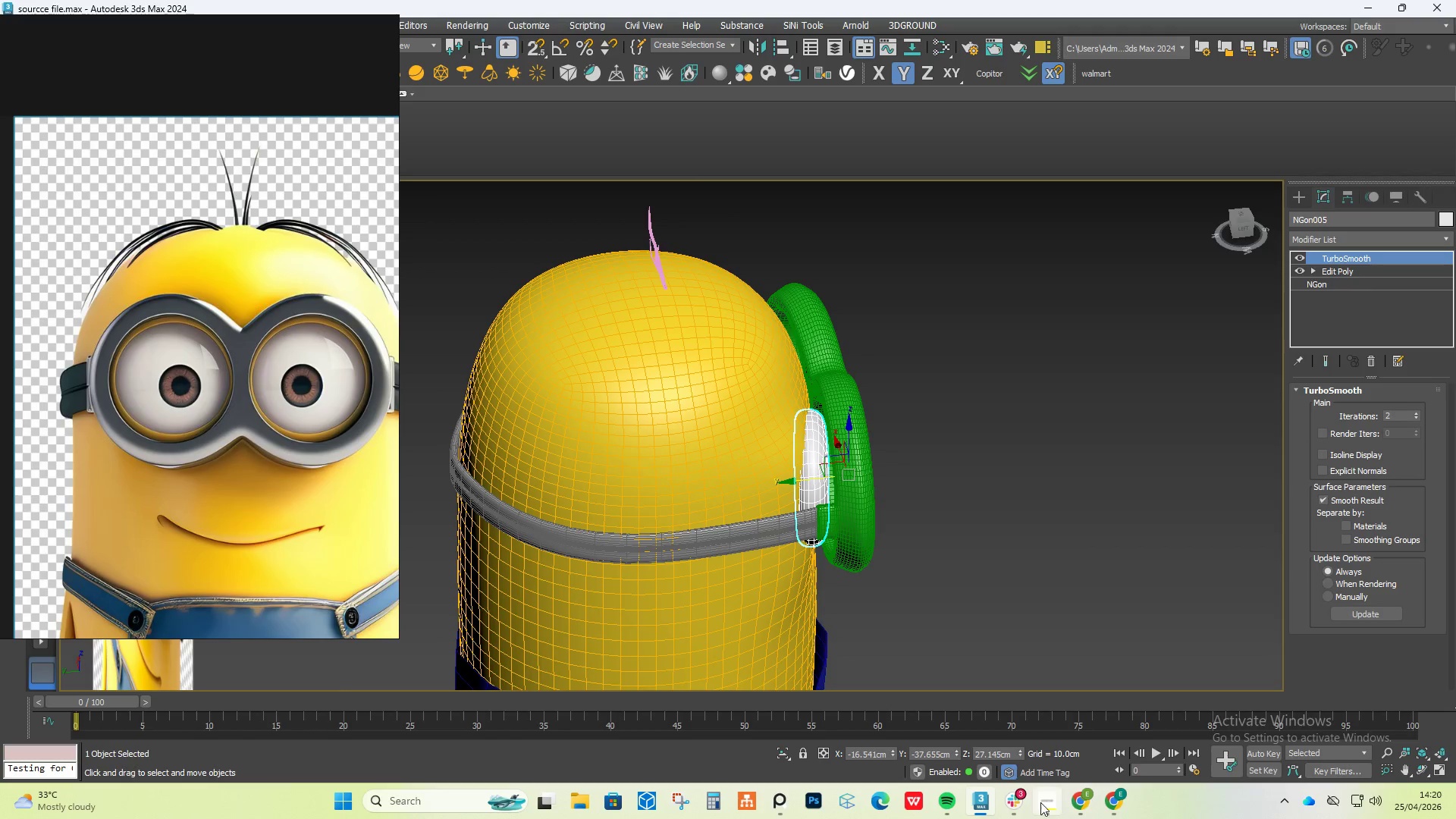 
left_click([1042, 805])
 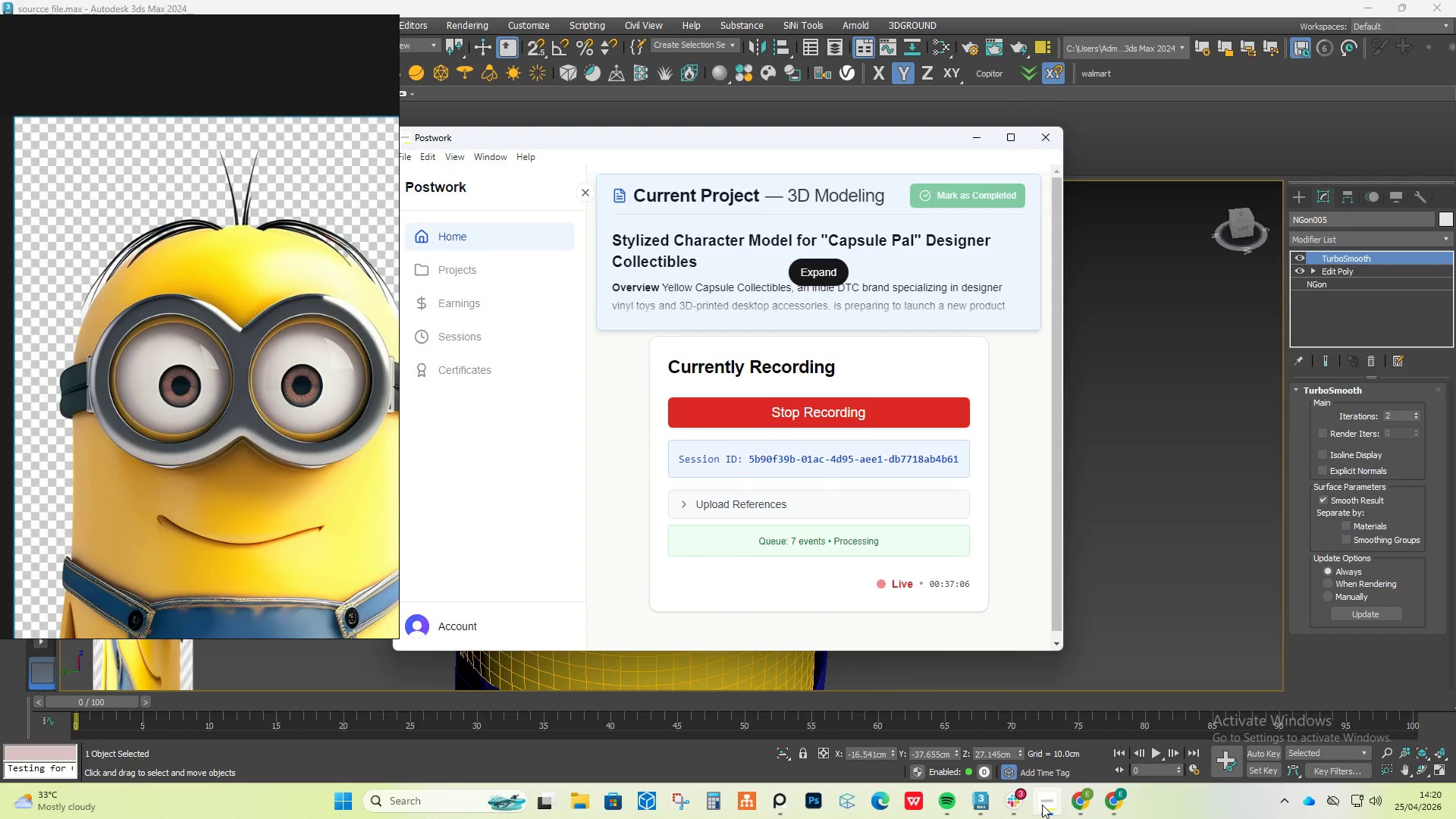 
left_click([1042, 805])
 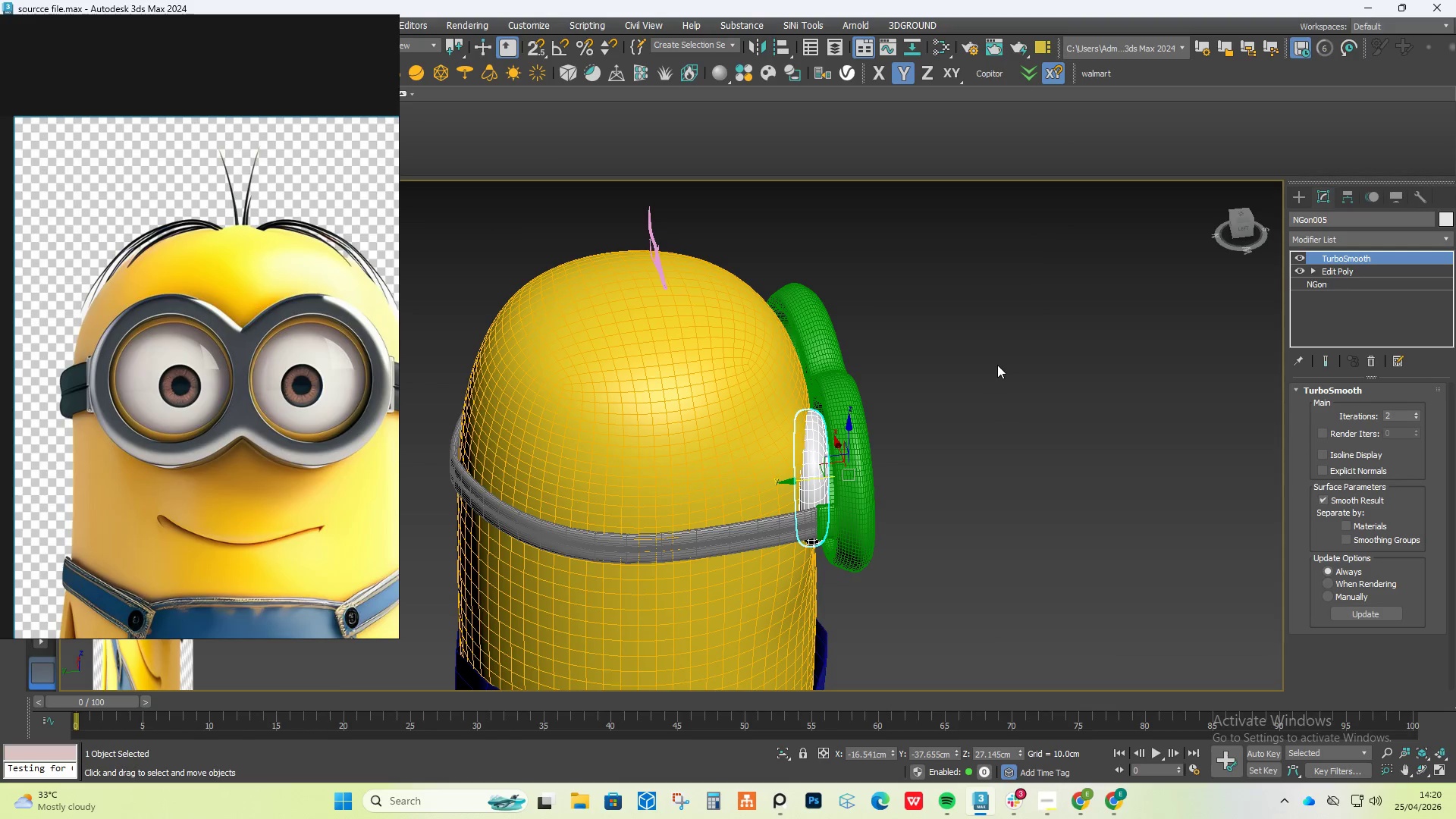 
hold_key(key=AltLeft, duration=0.58)
 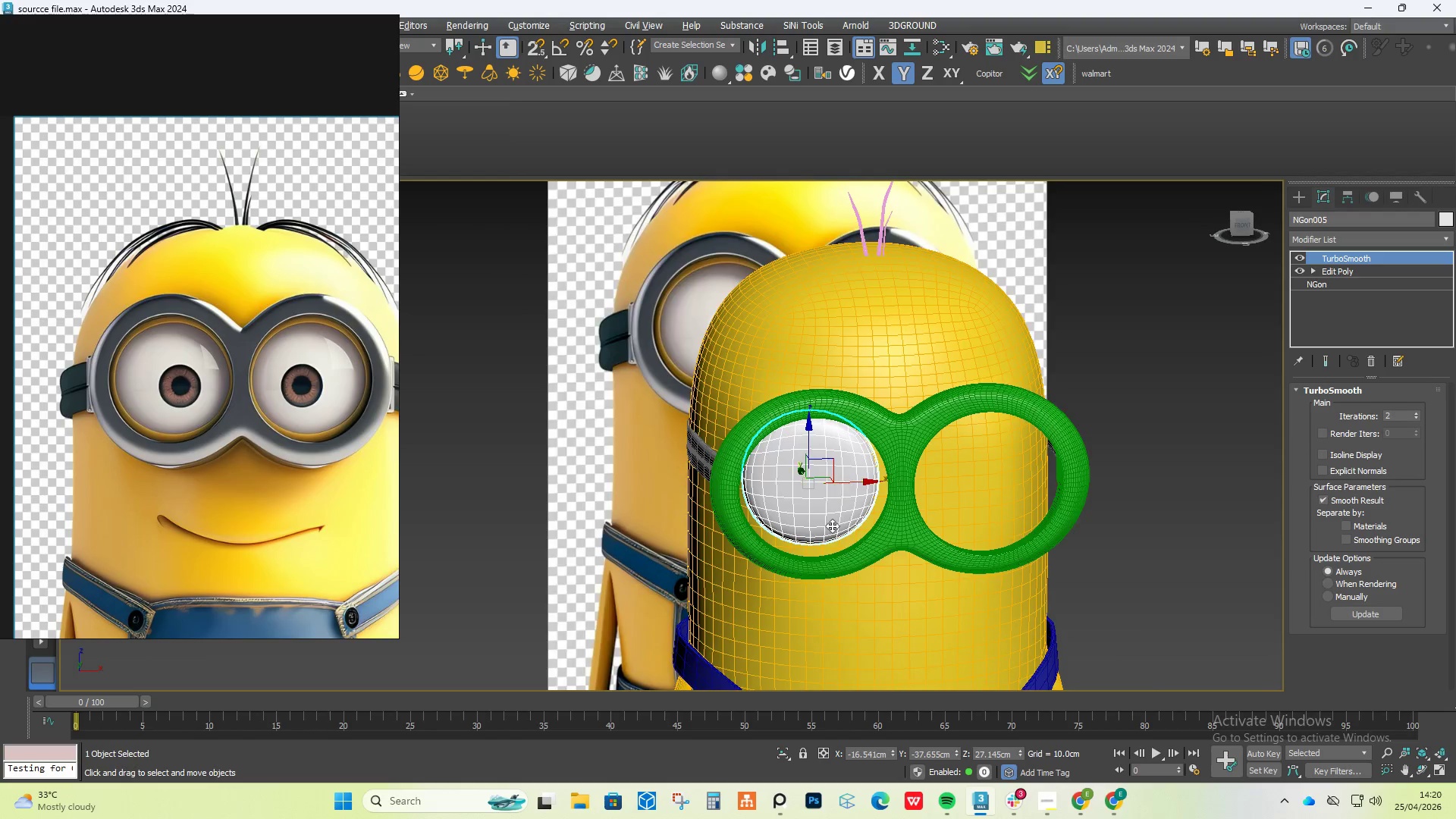 
scroll: coordinate [832, 529], scroll_direction: up, amount: 2.0
 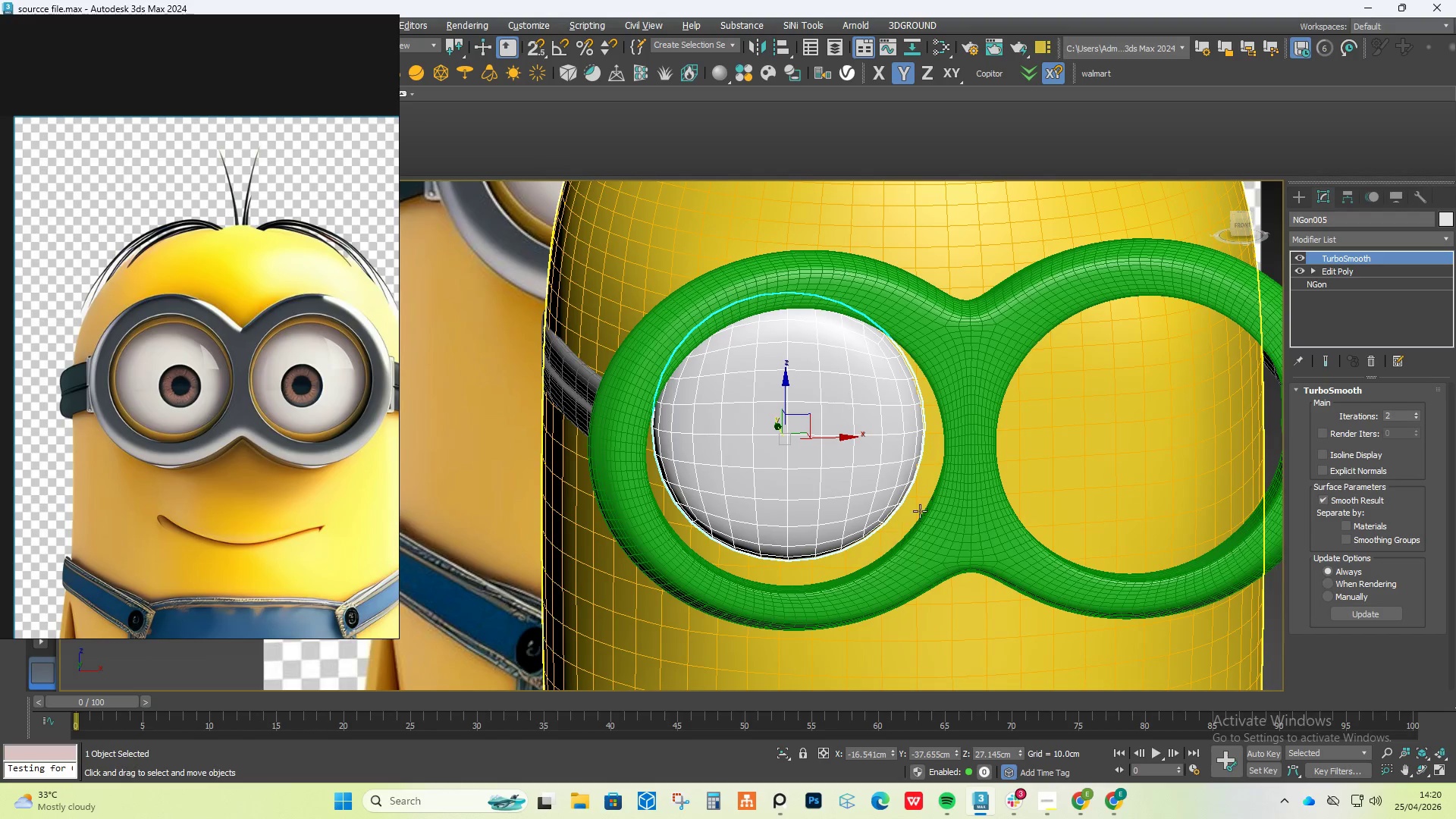 
hold_key(key=AltLeft, duration=3.73)
 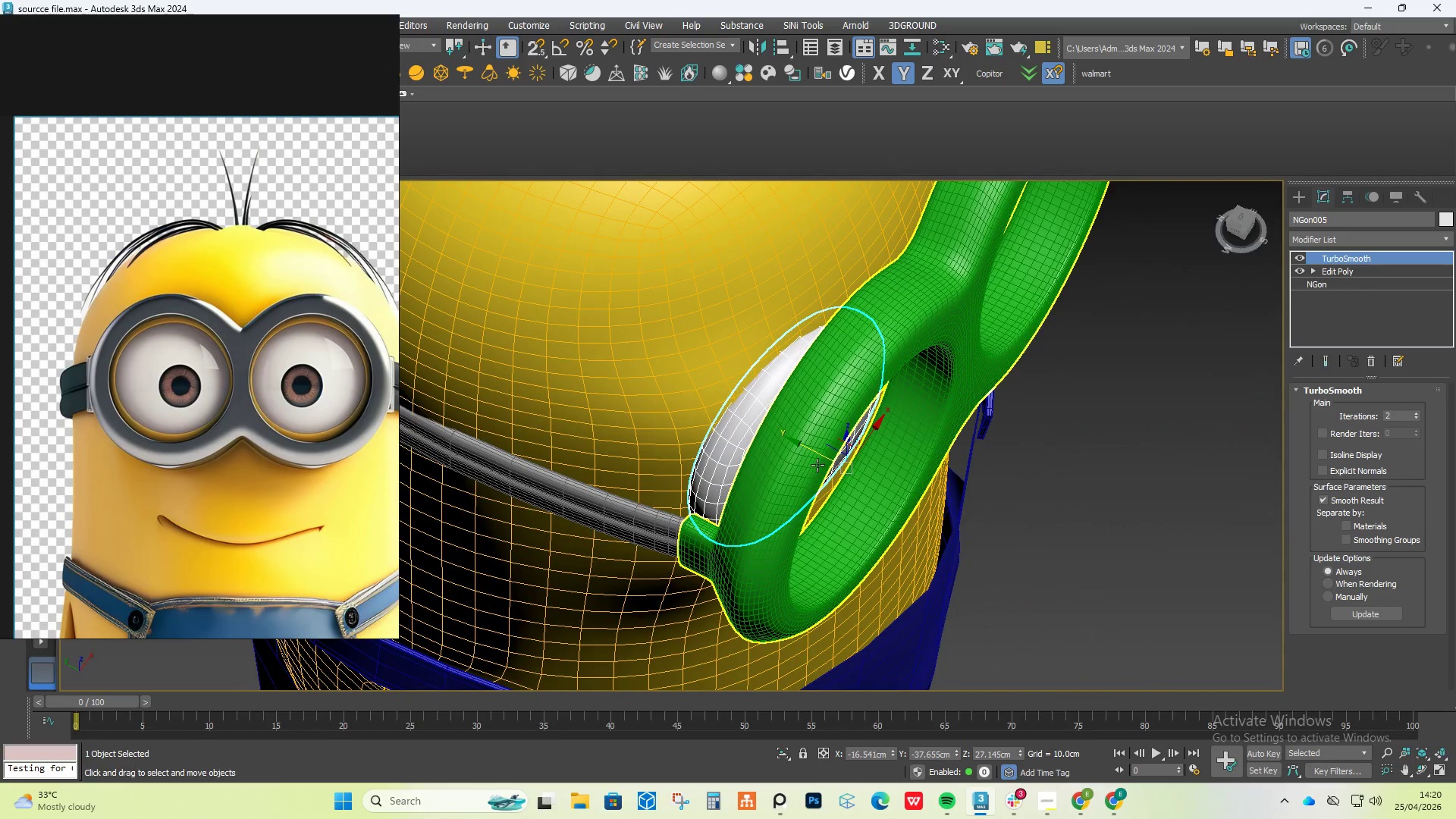 
key(R)
 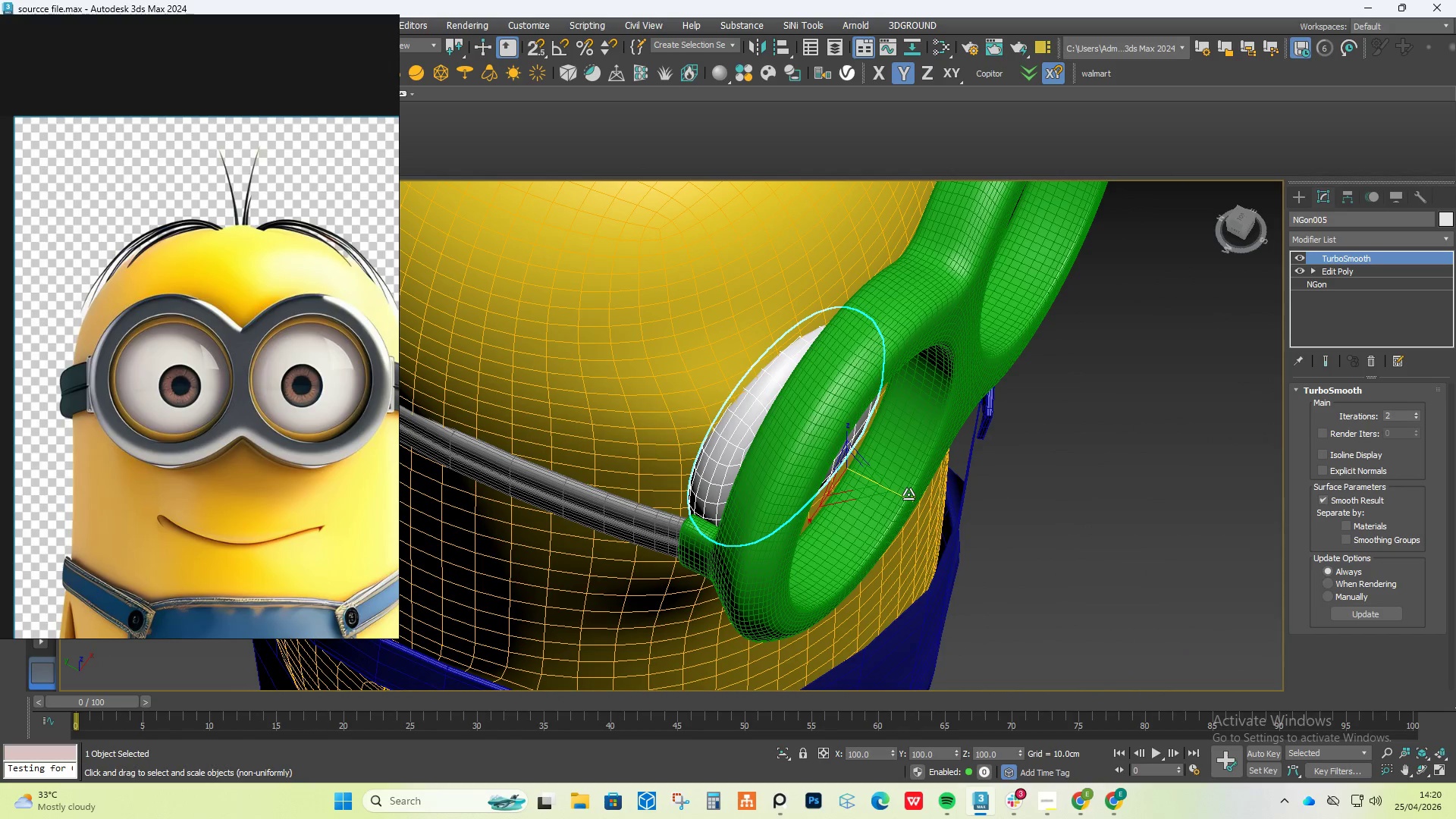 
left_click_drag(start_coordinate=[905, 494], to_coordinate=[875, 482])
 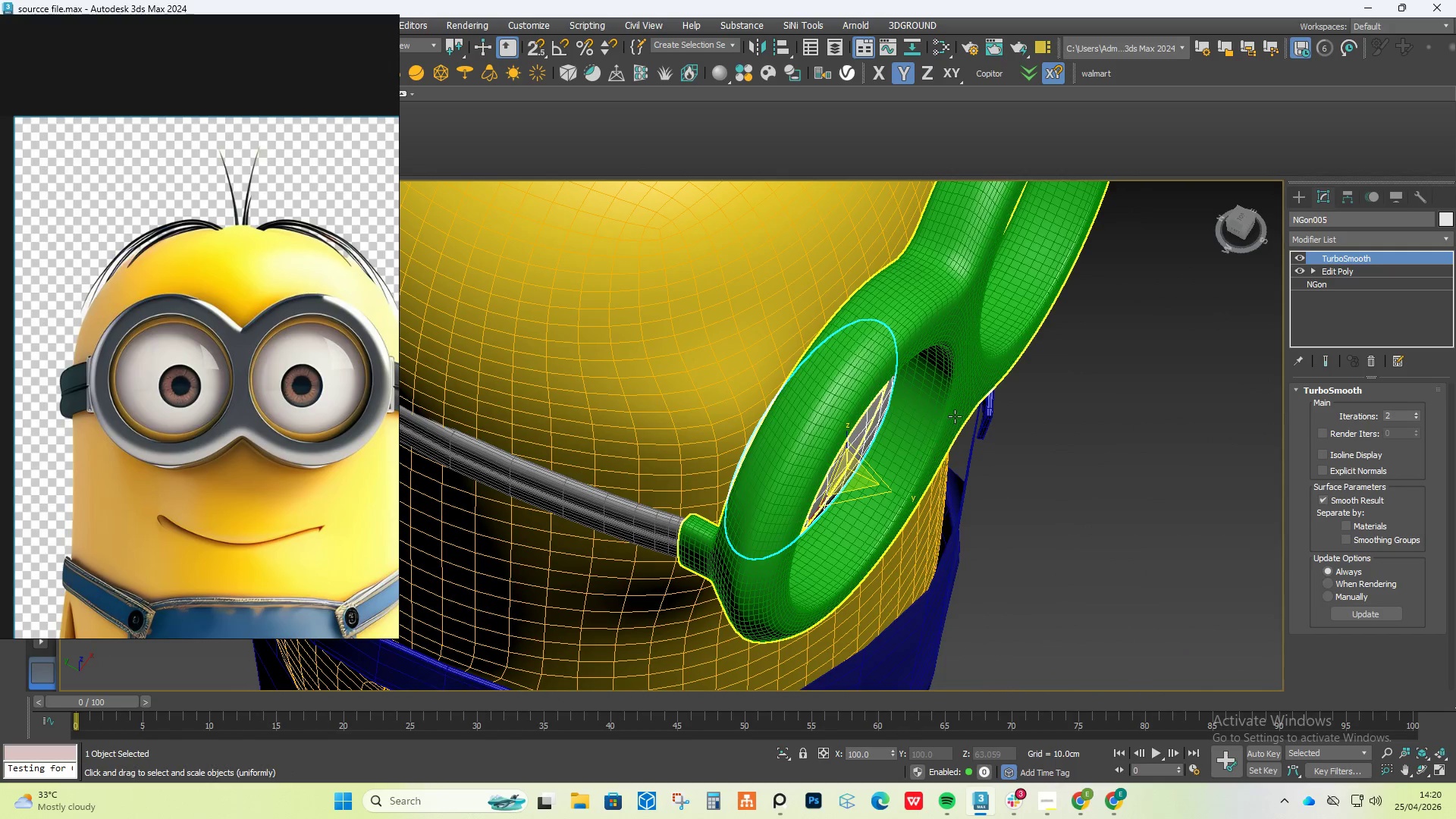 
hold_key(key=AltLeft, duration=6.14)
 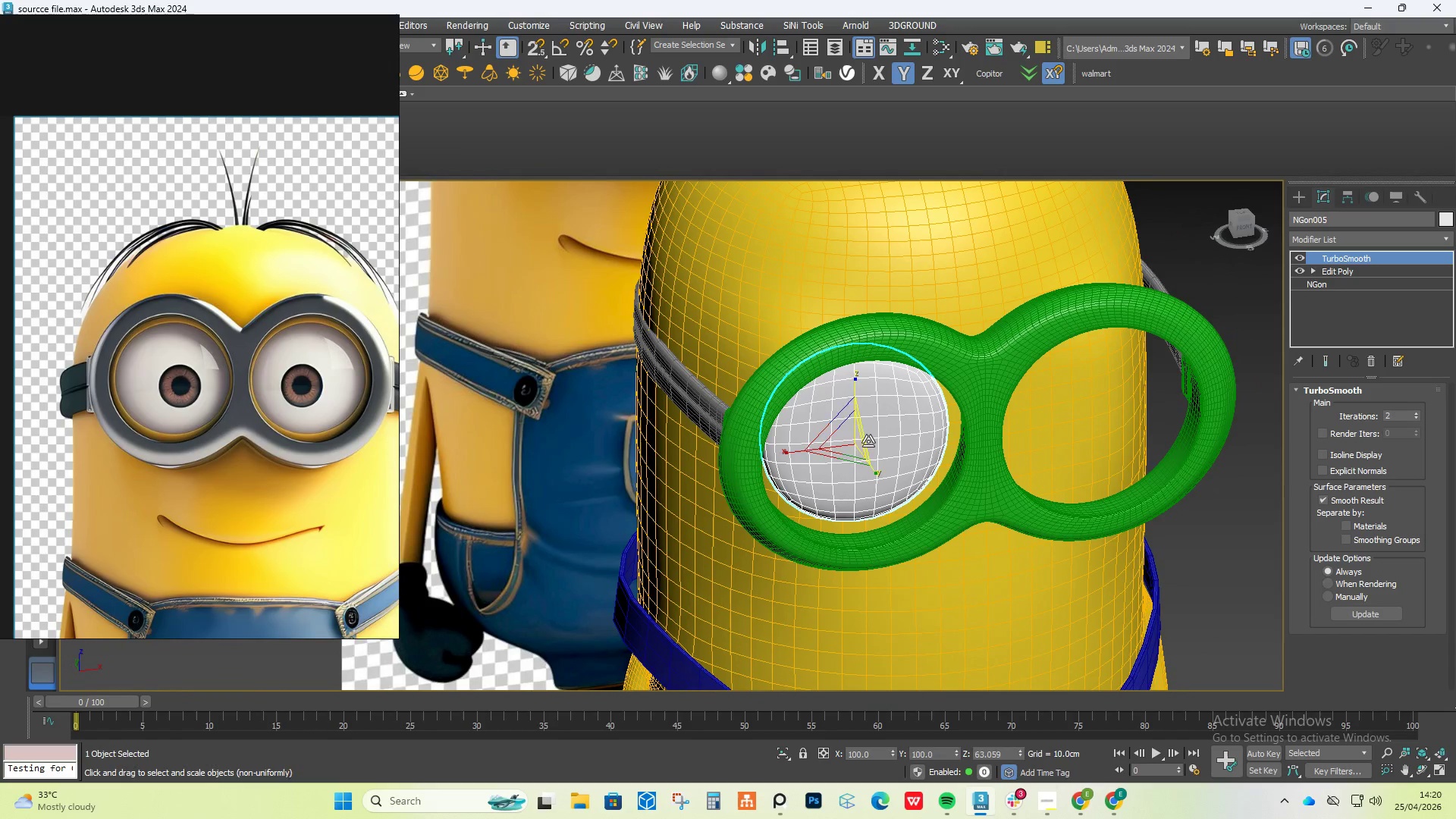 
scroll: coordinate [955, 416], scroll_direction: down, amount: 1.0
 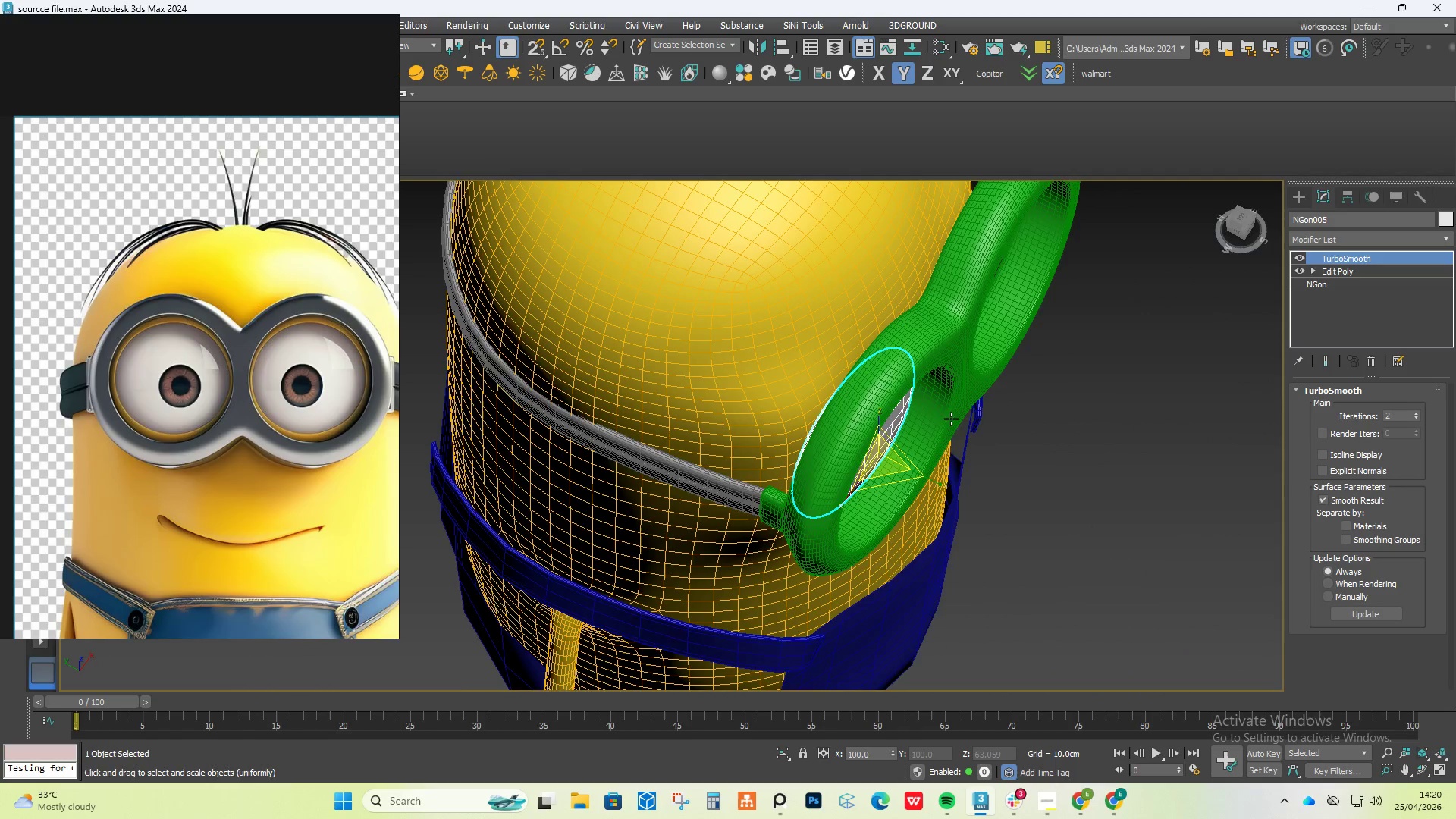 
hold_key(key=AltLeft, duration=0.39)
 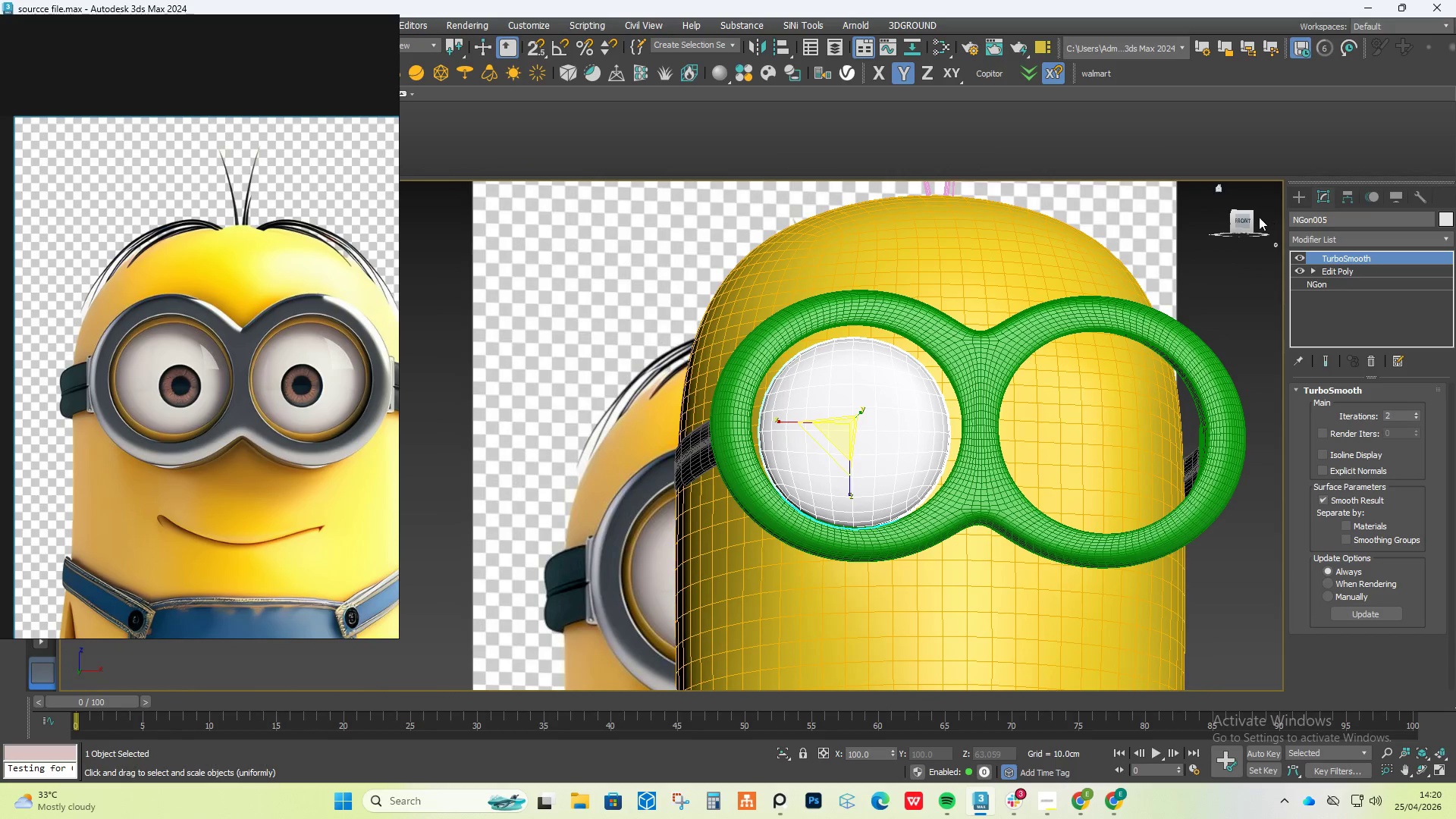 
left_click([1244, 218])
 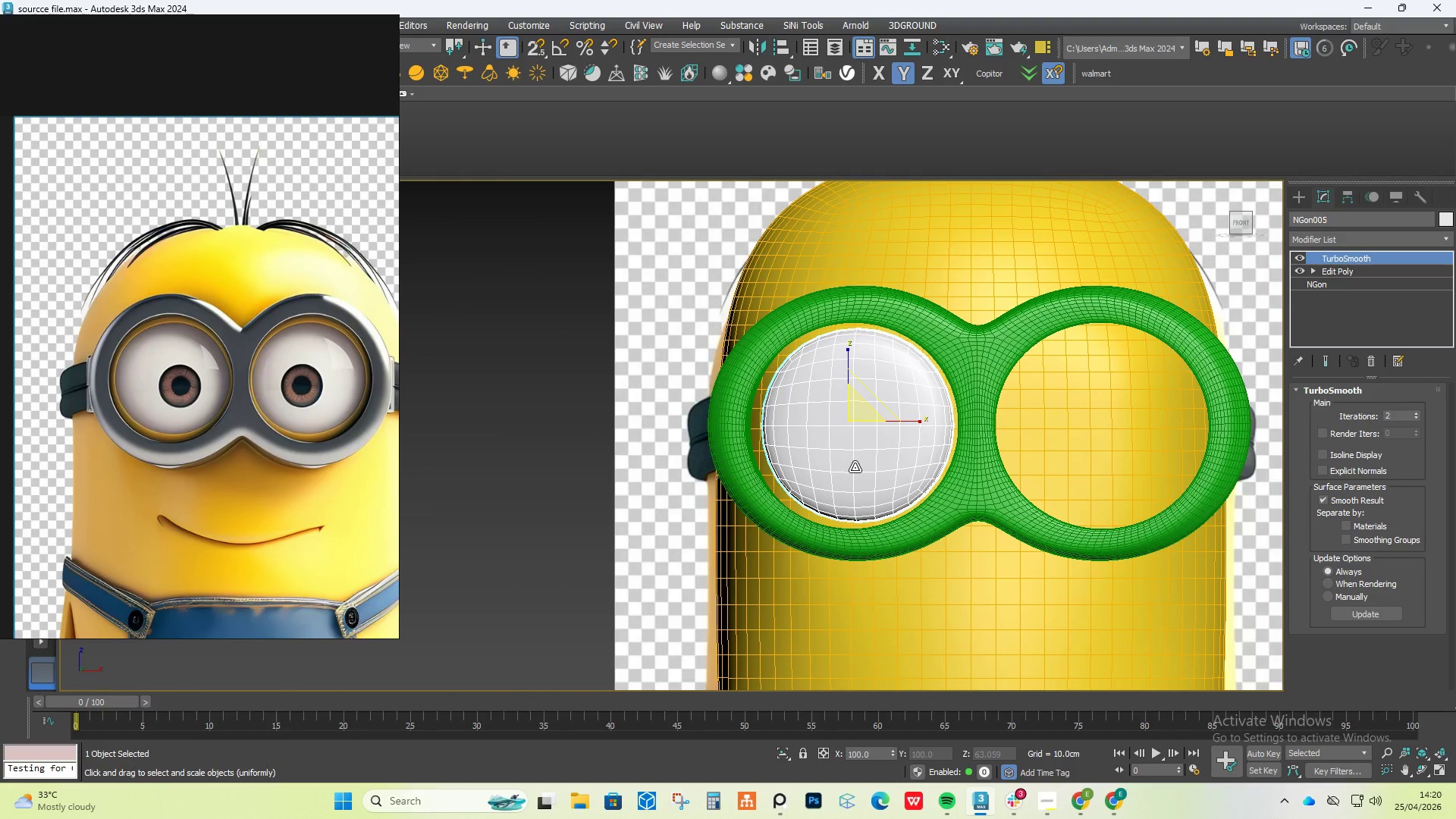 
key(W)
 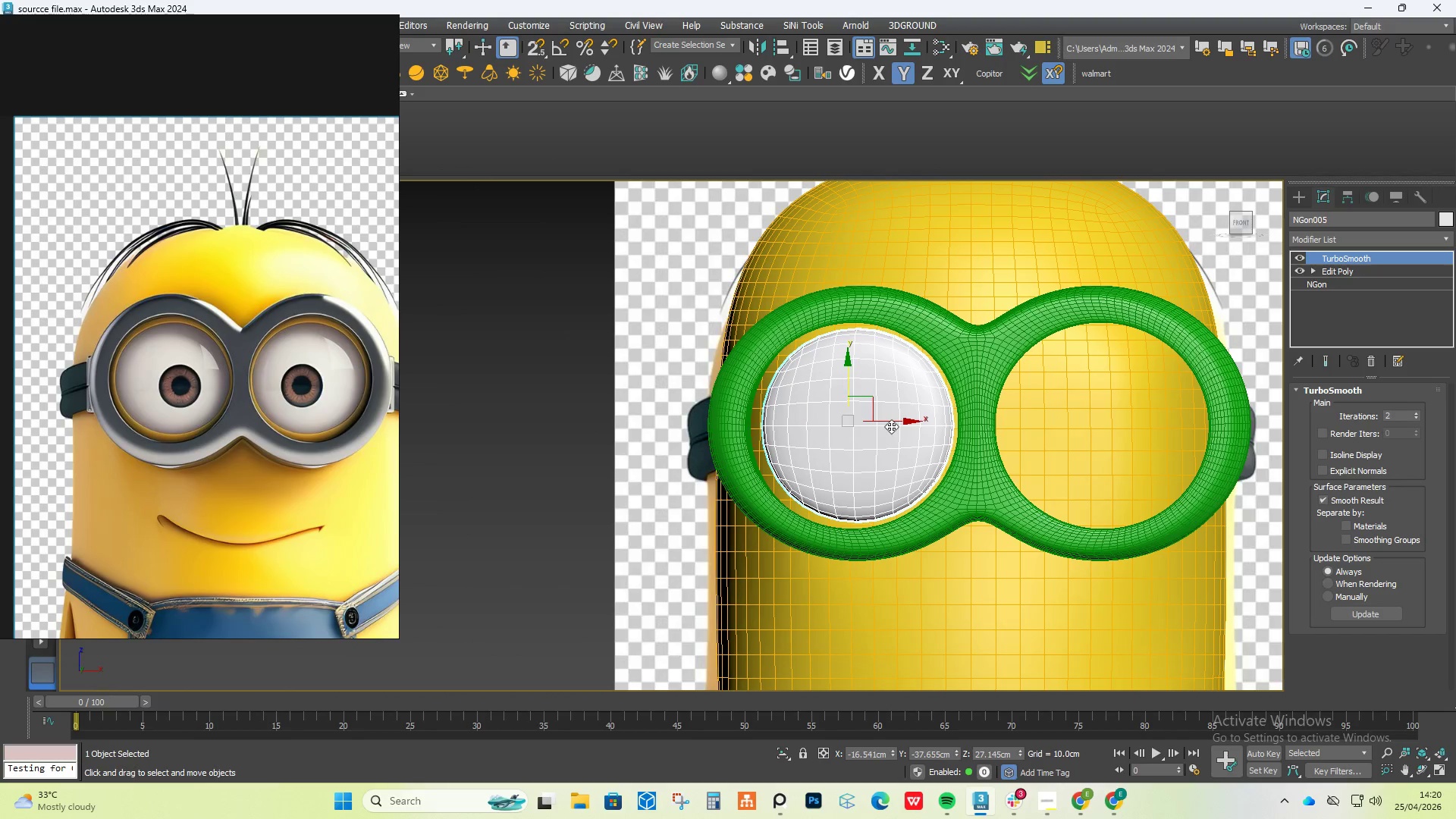 
key(Control+A)
 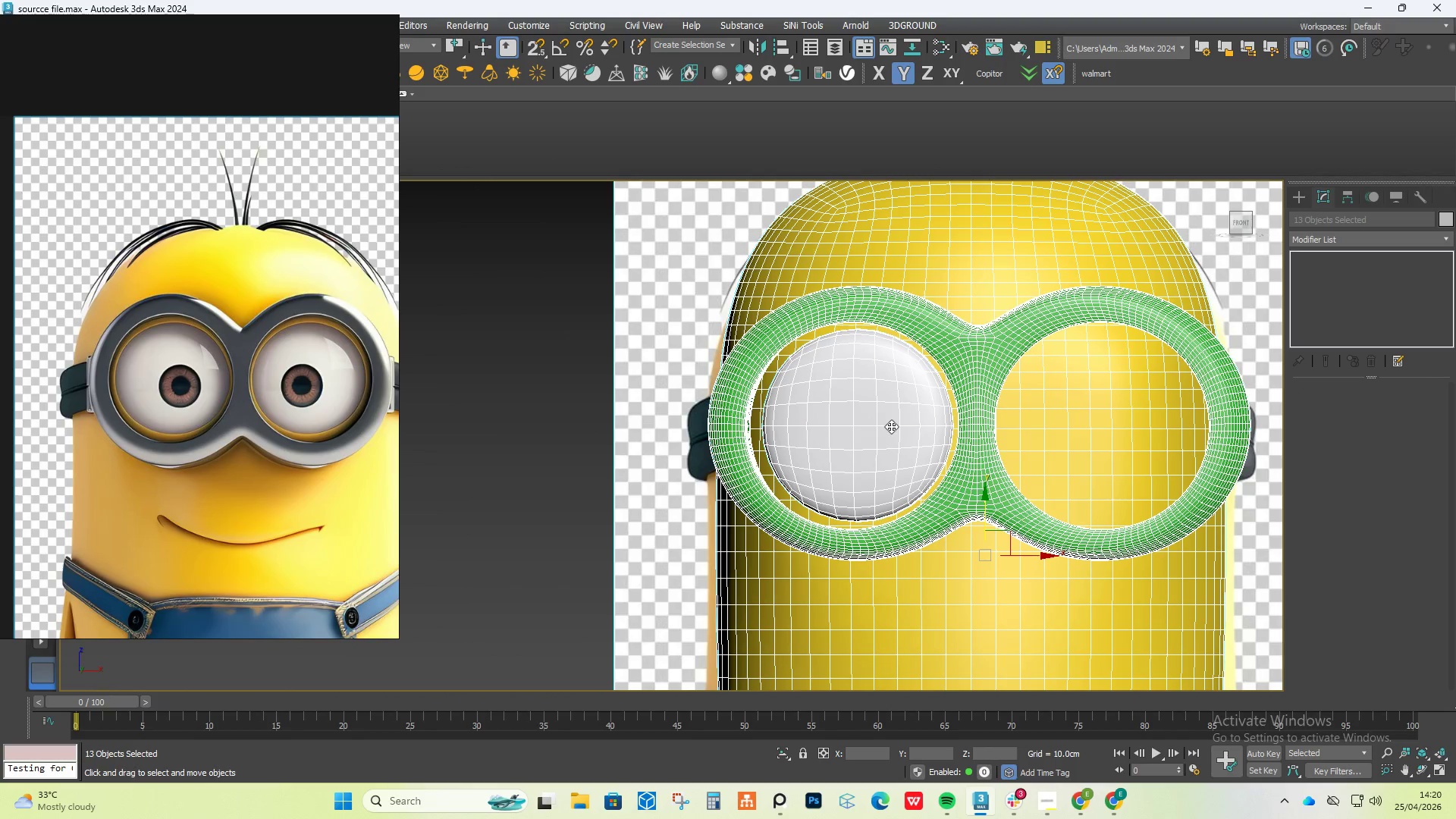 
left_click([891, 426])
 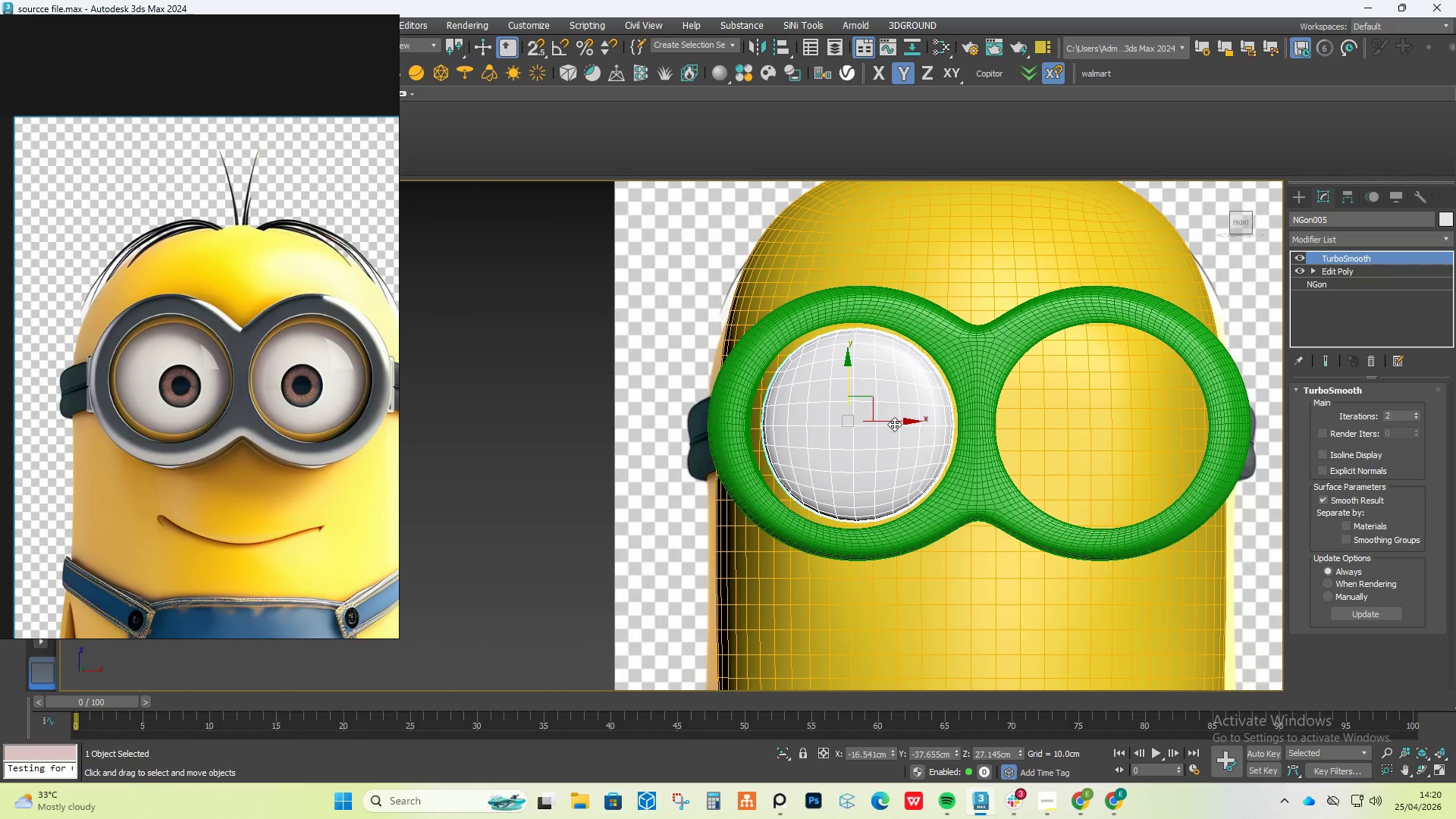 
left_click_drag(start_coordinate=[894, 423], to_coordinate=[886, 423])
 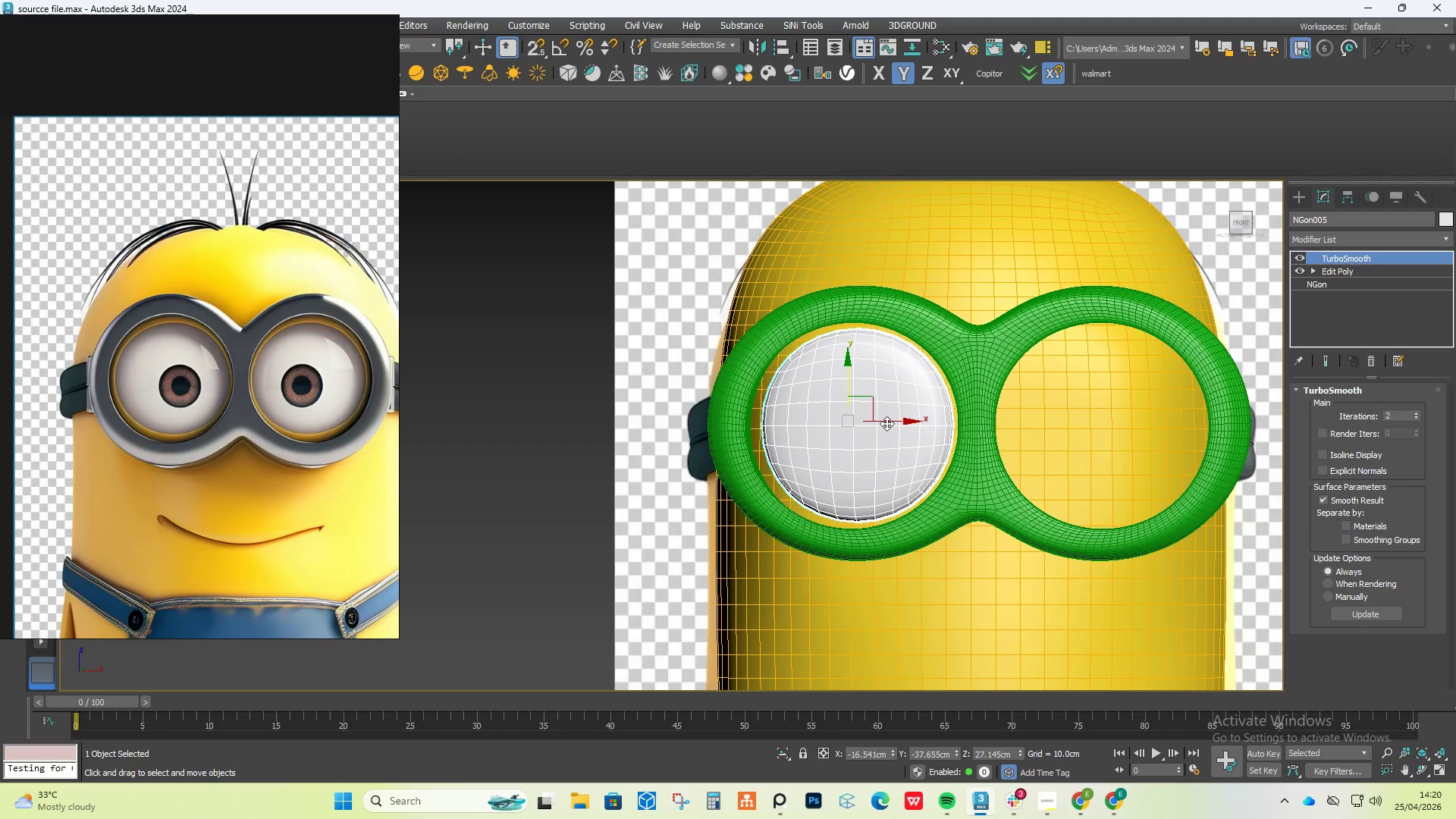 
key(Control+ControlLeft)
 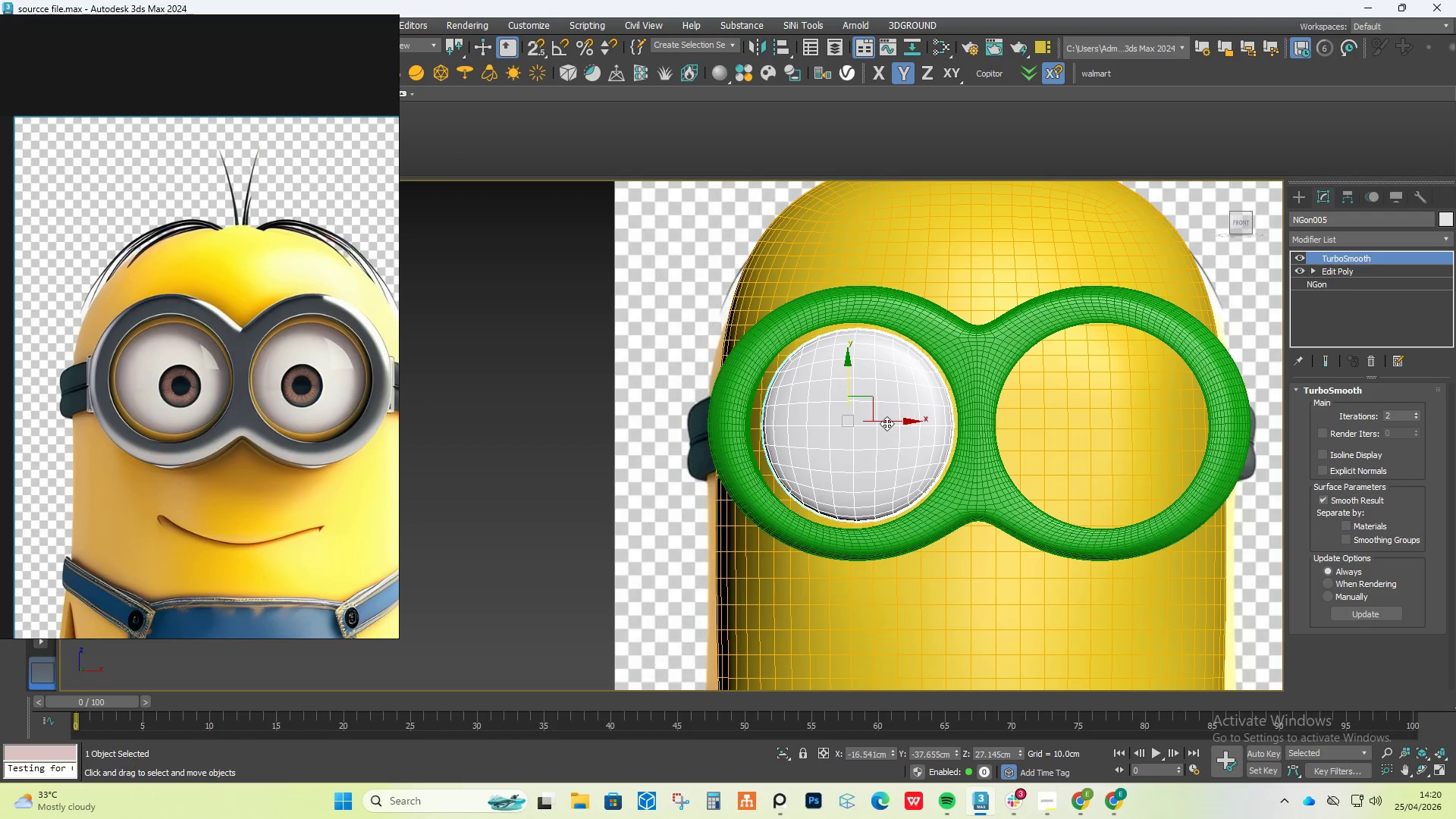 
key(Control+Z)
 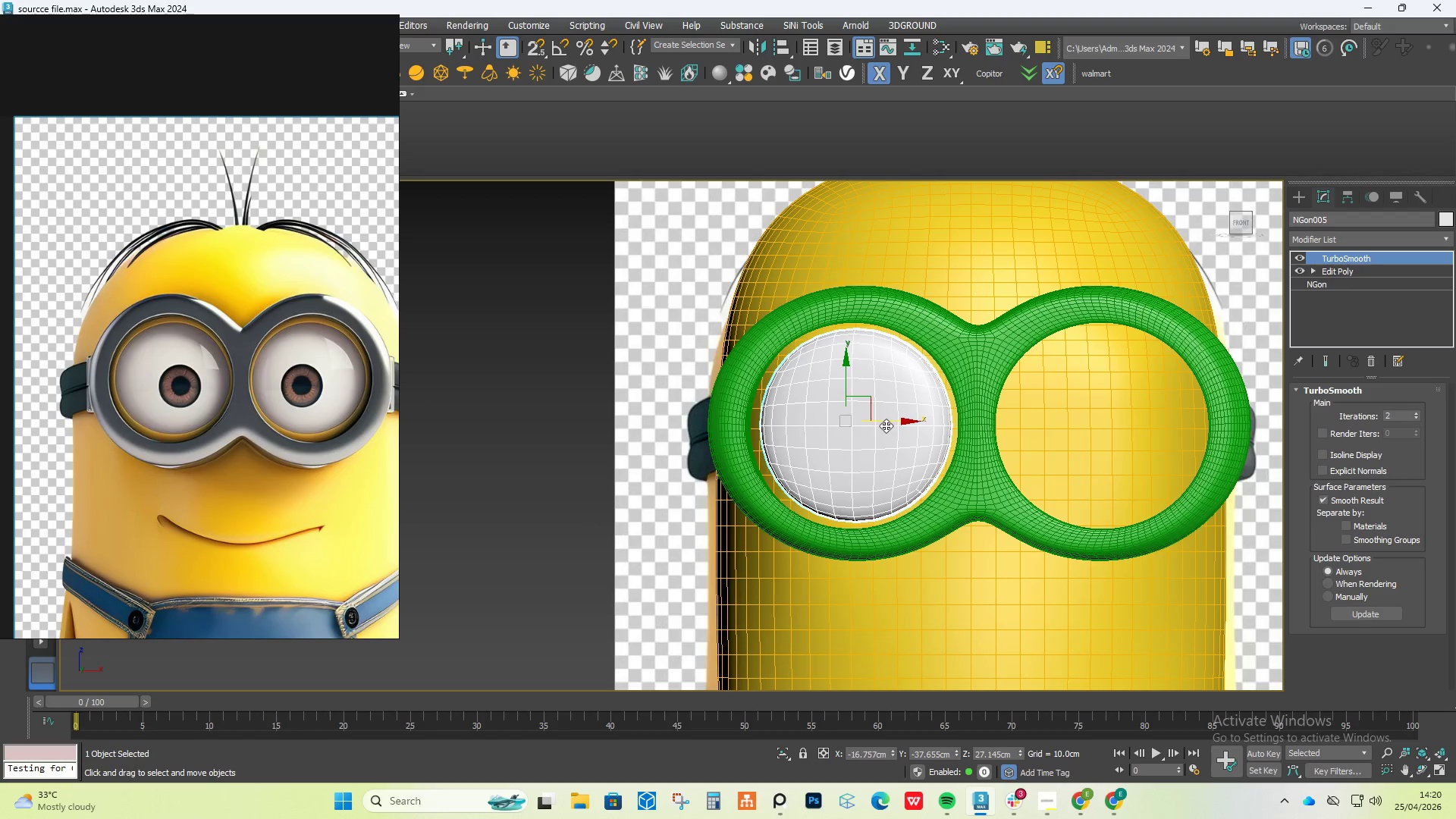 
left_click([1359, 243])
 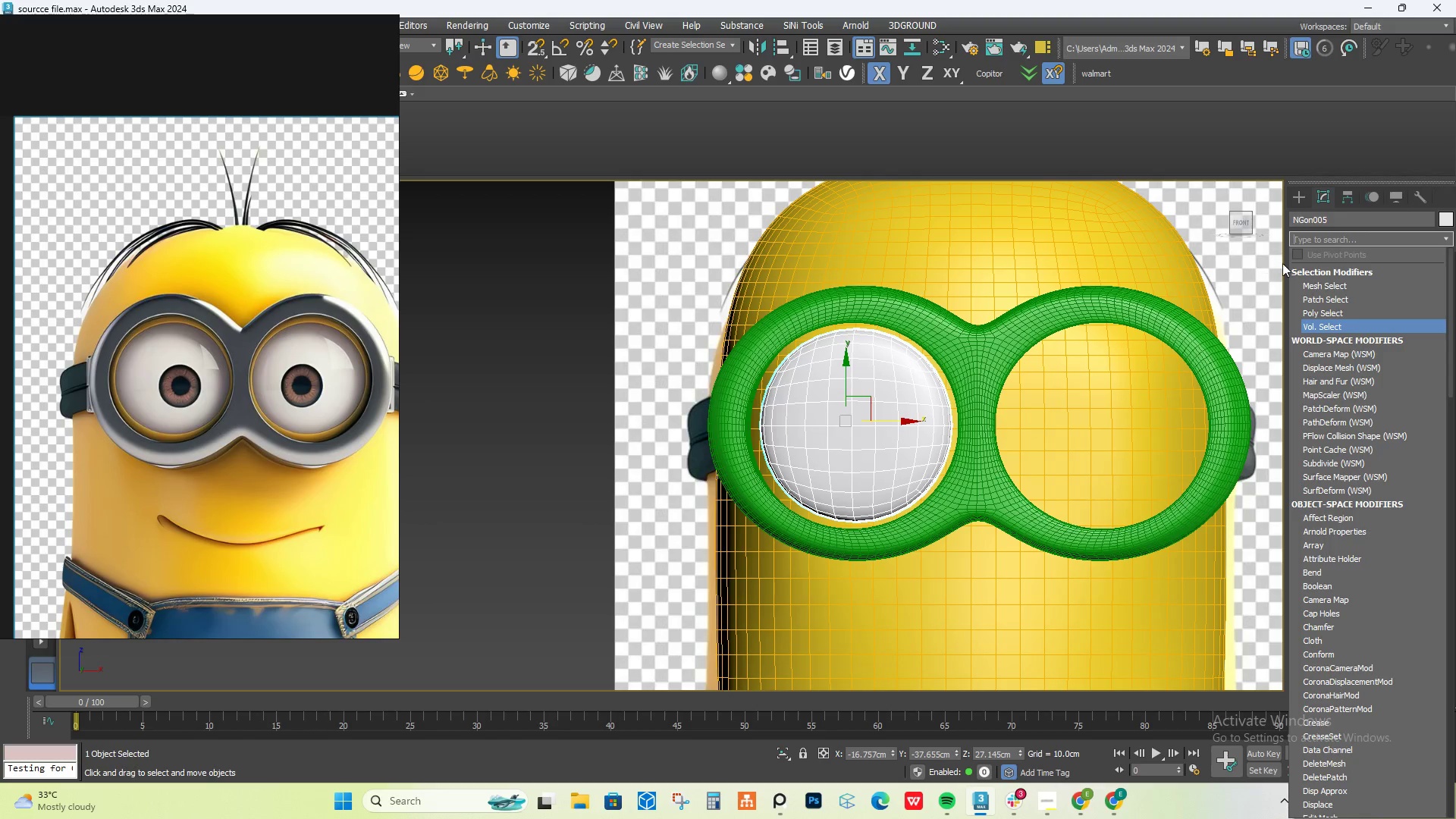 
left_click([1396, 158])
 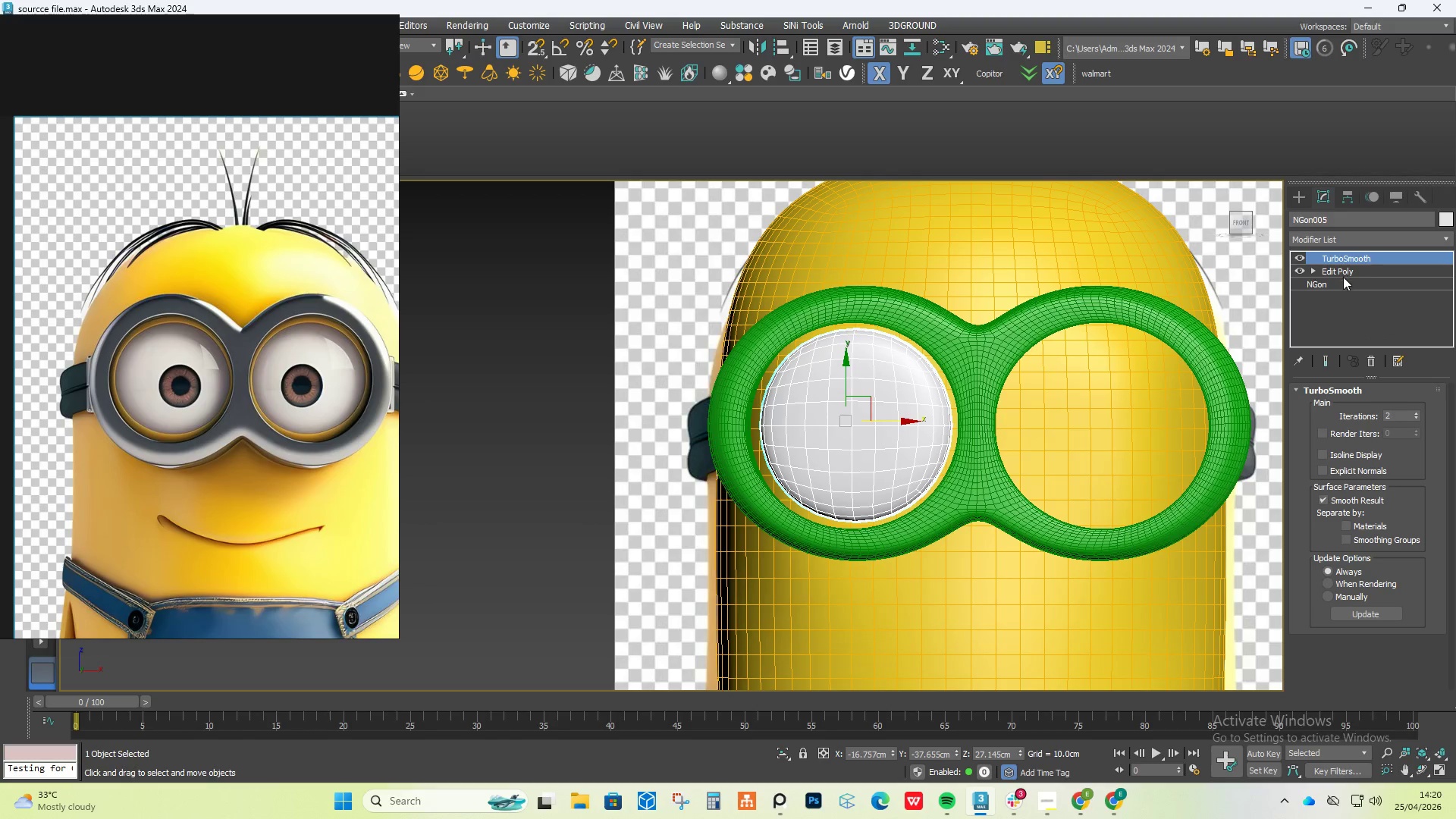 
left_click([1342, 278])
 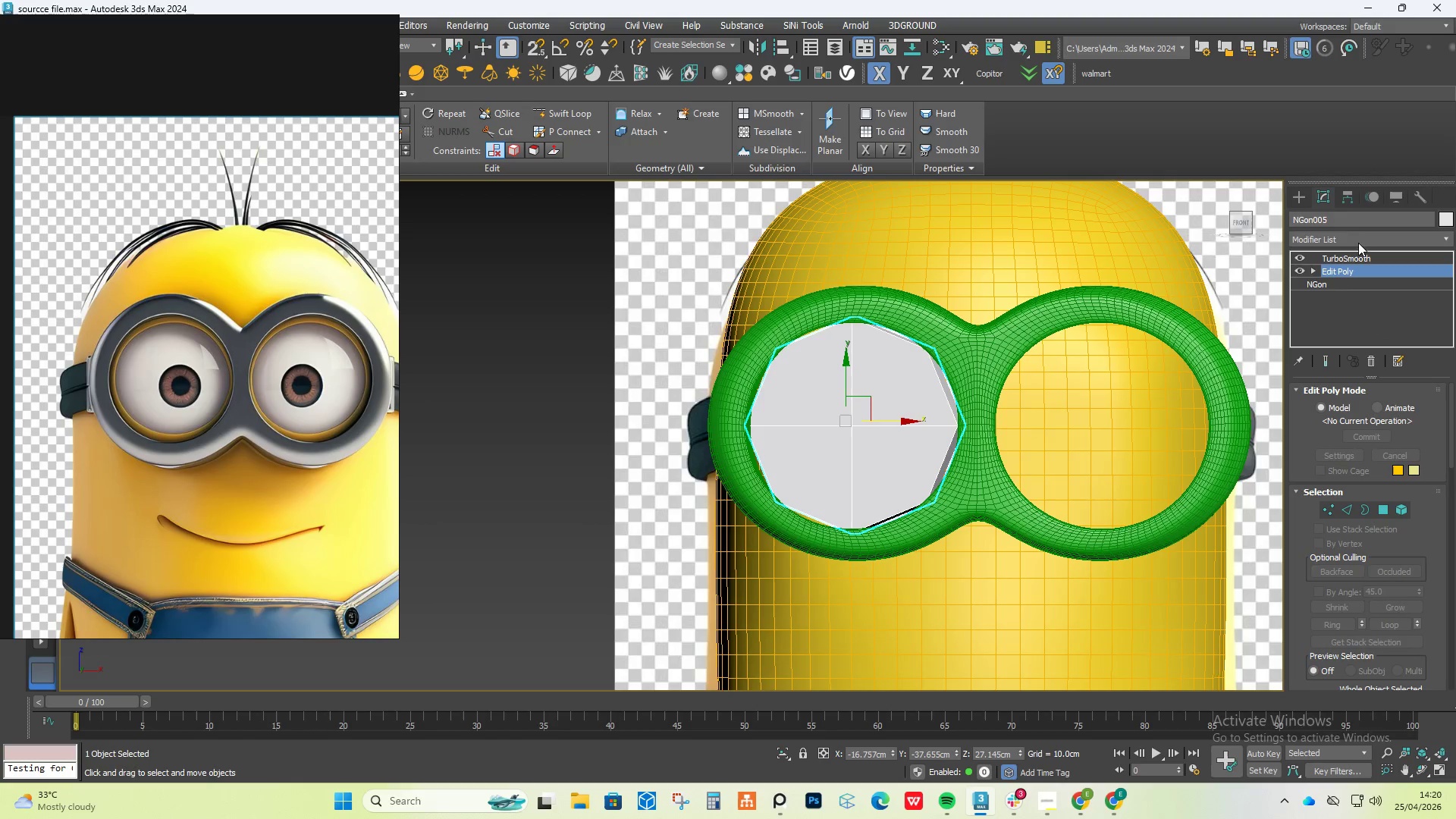 
left_click([1363, 232])
 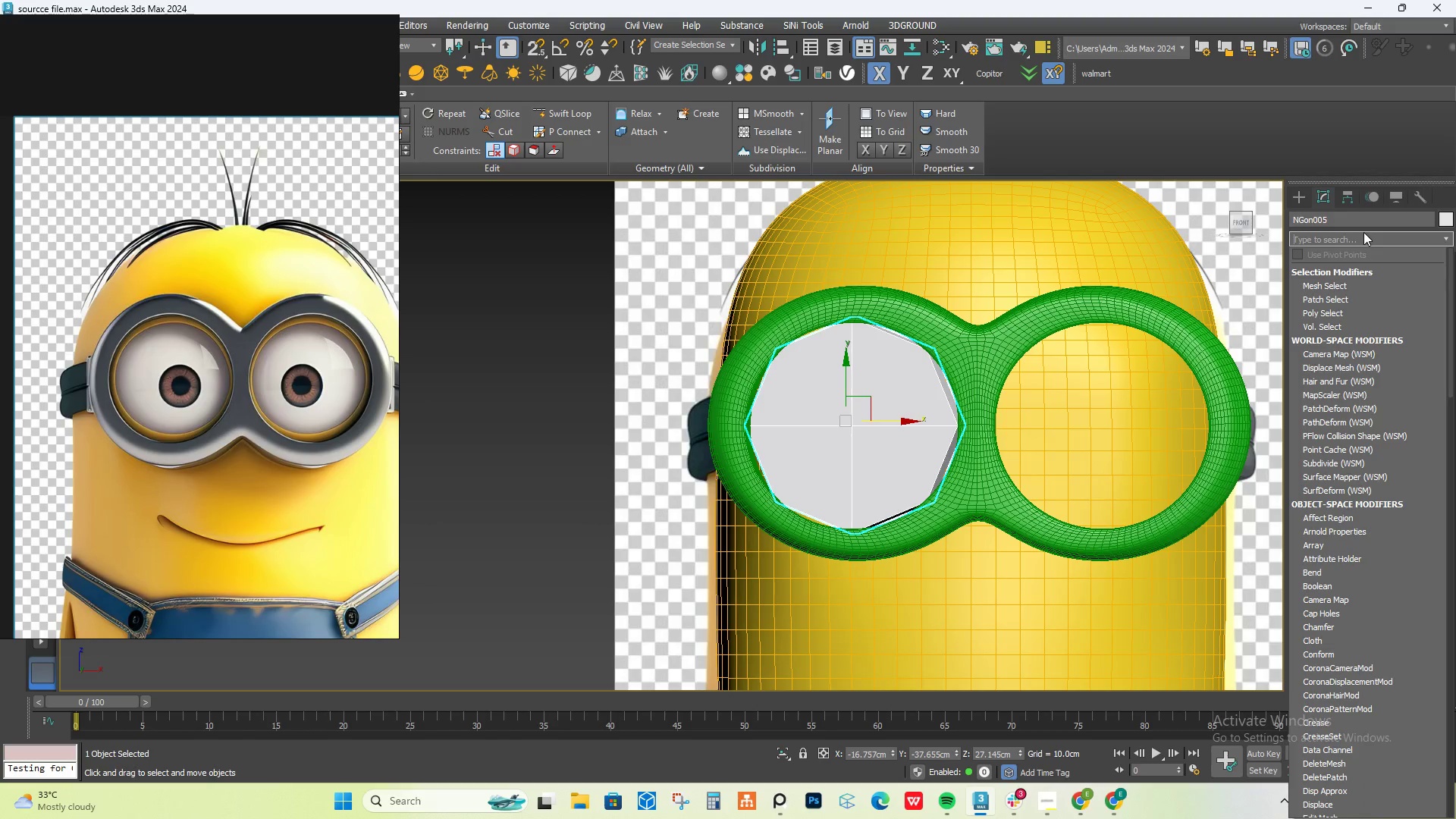 
type(sy)
 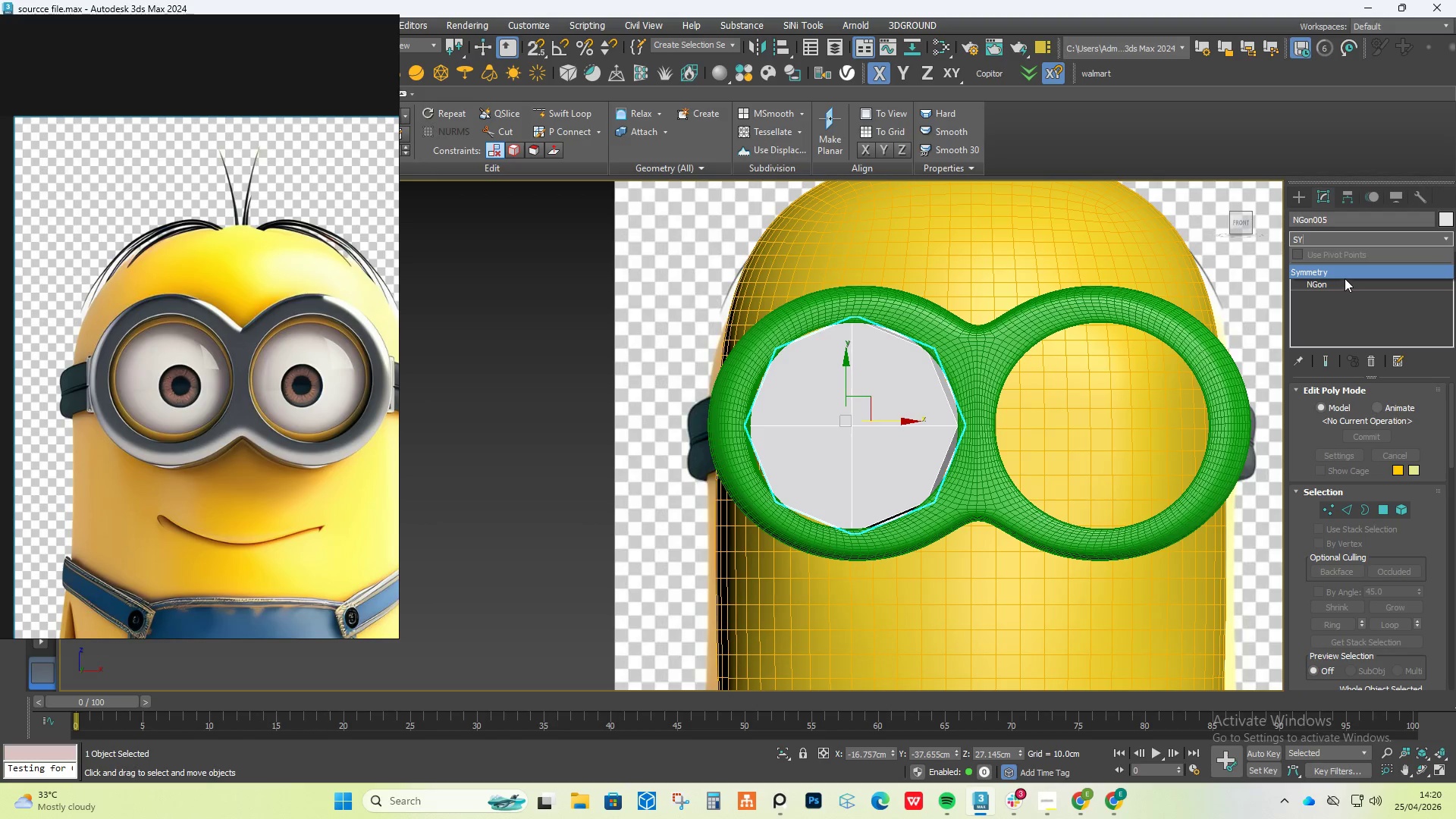 
left_click([1349, 270])
 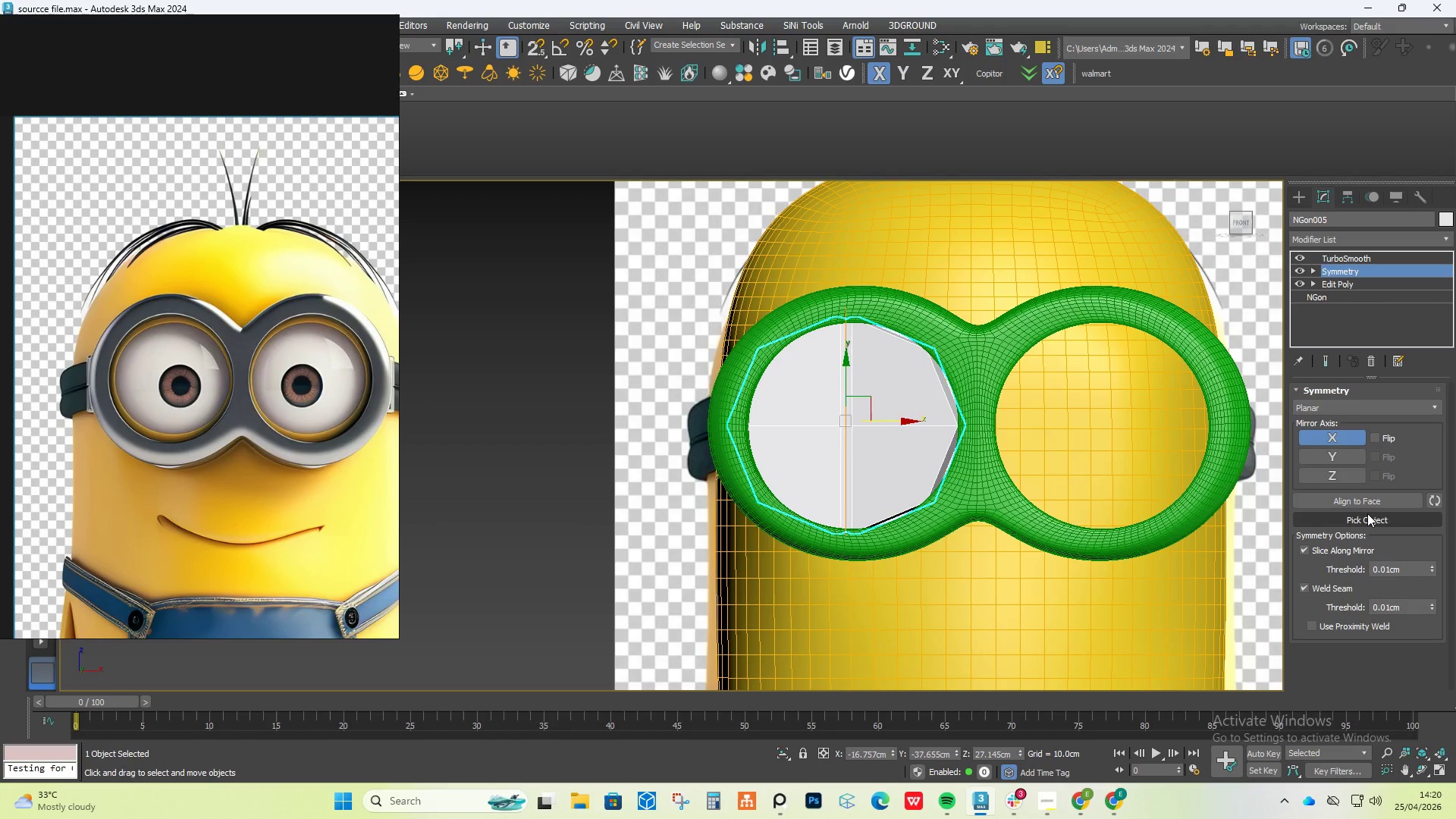 
double_click([1087, 469])
 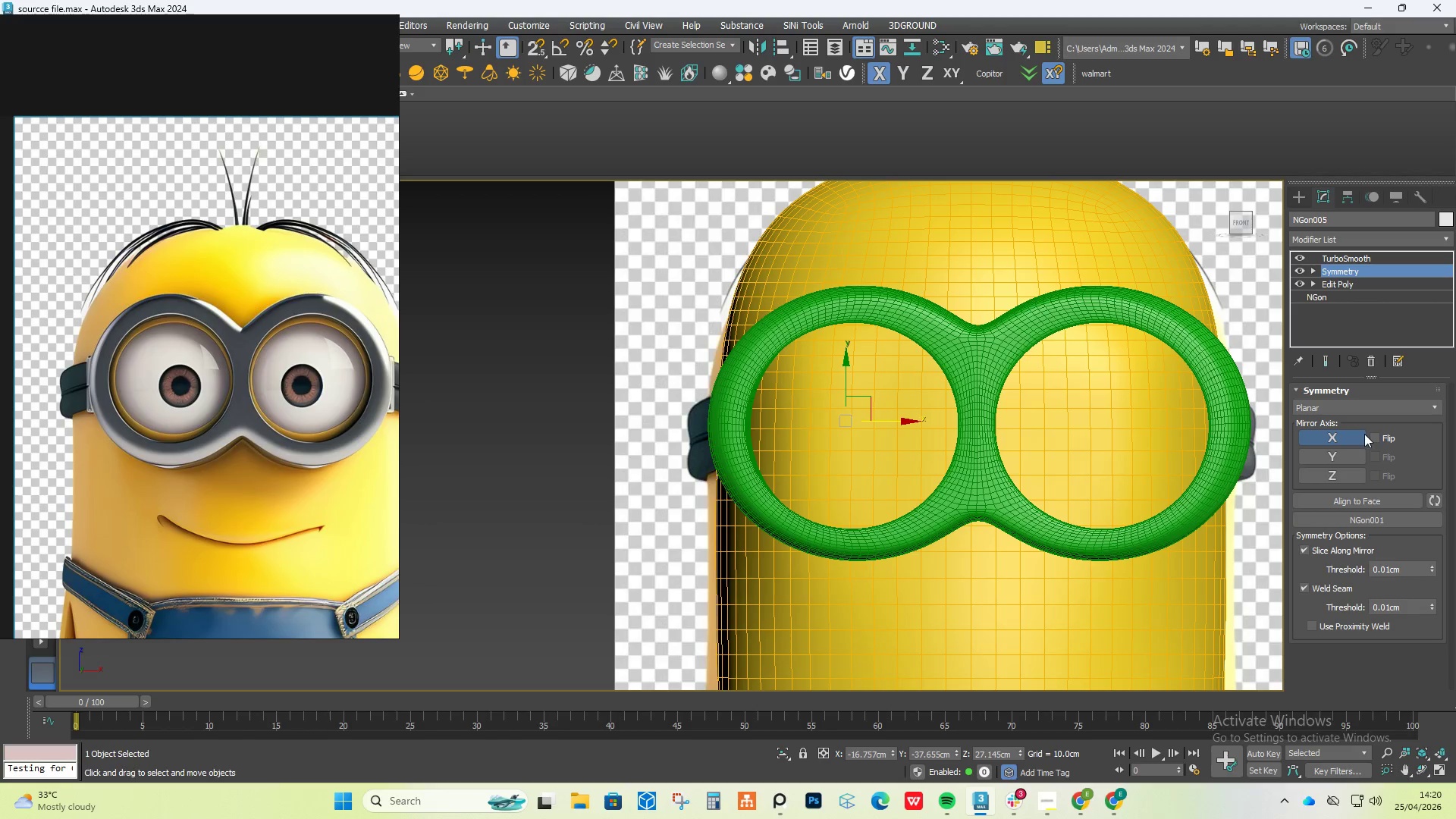 
left_click([1376, 435])
 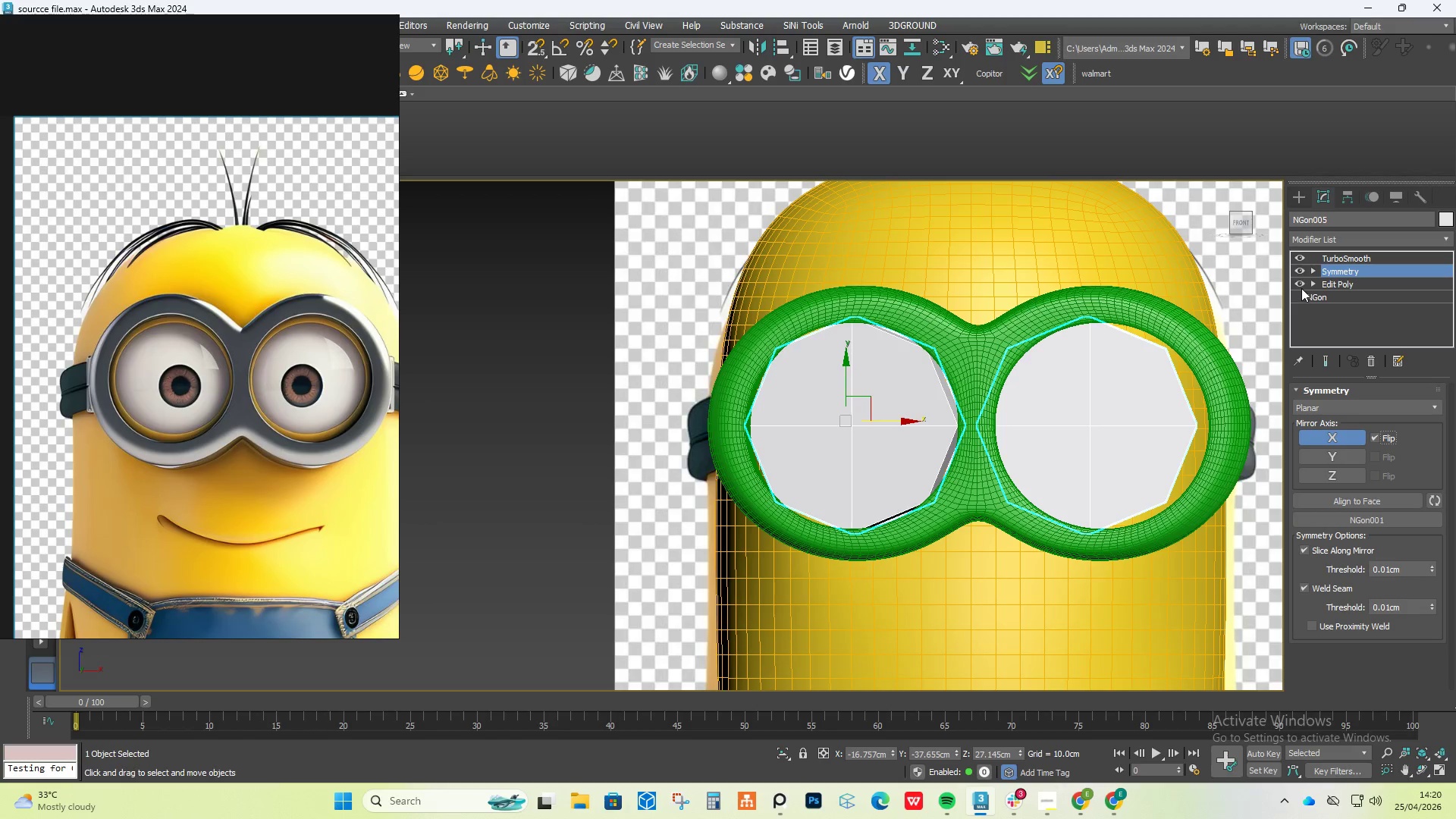 
left_click([1313, 268])
 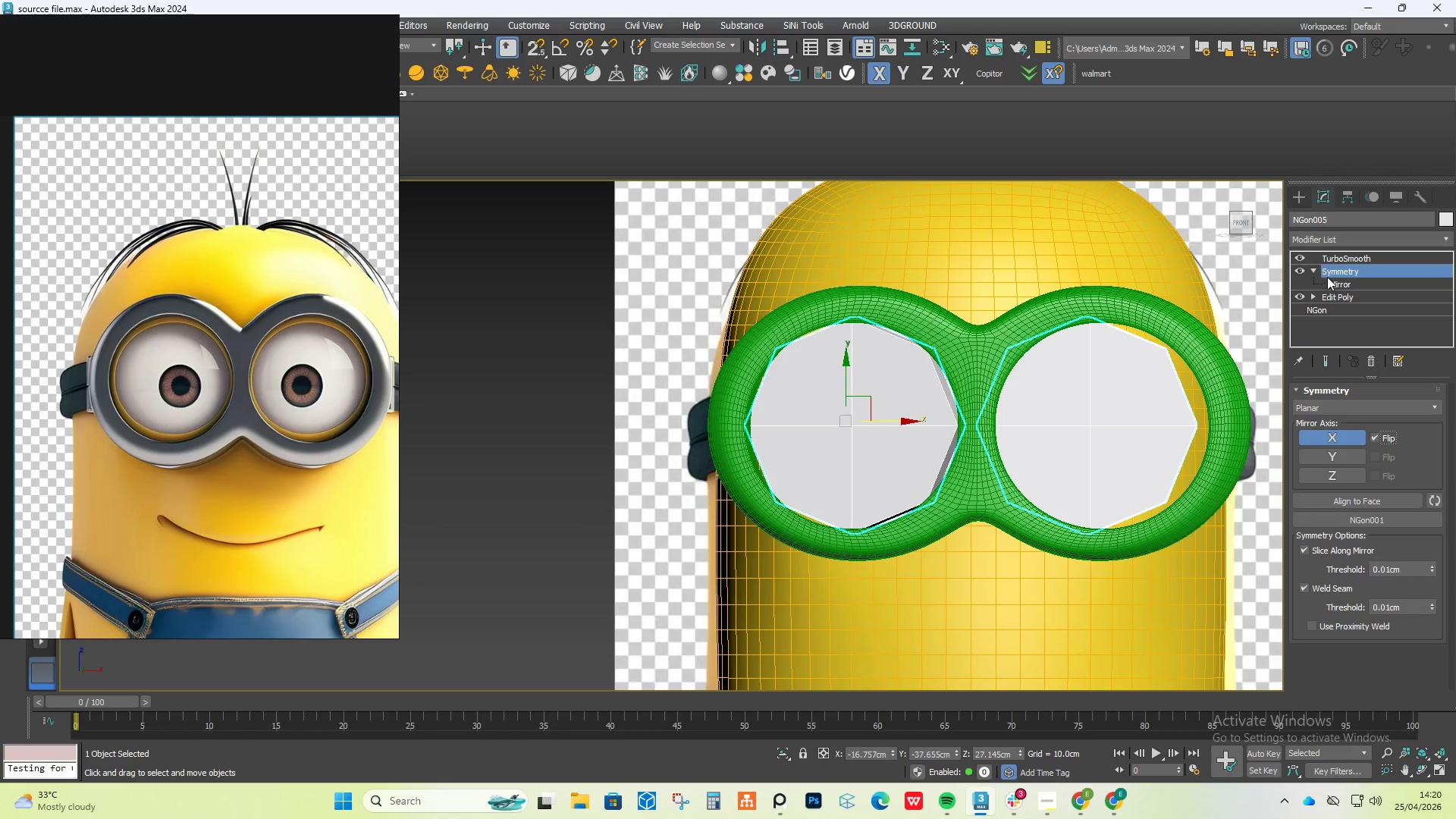 
left_click([1335, 281])
 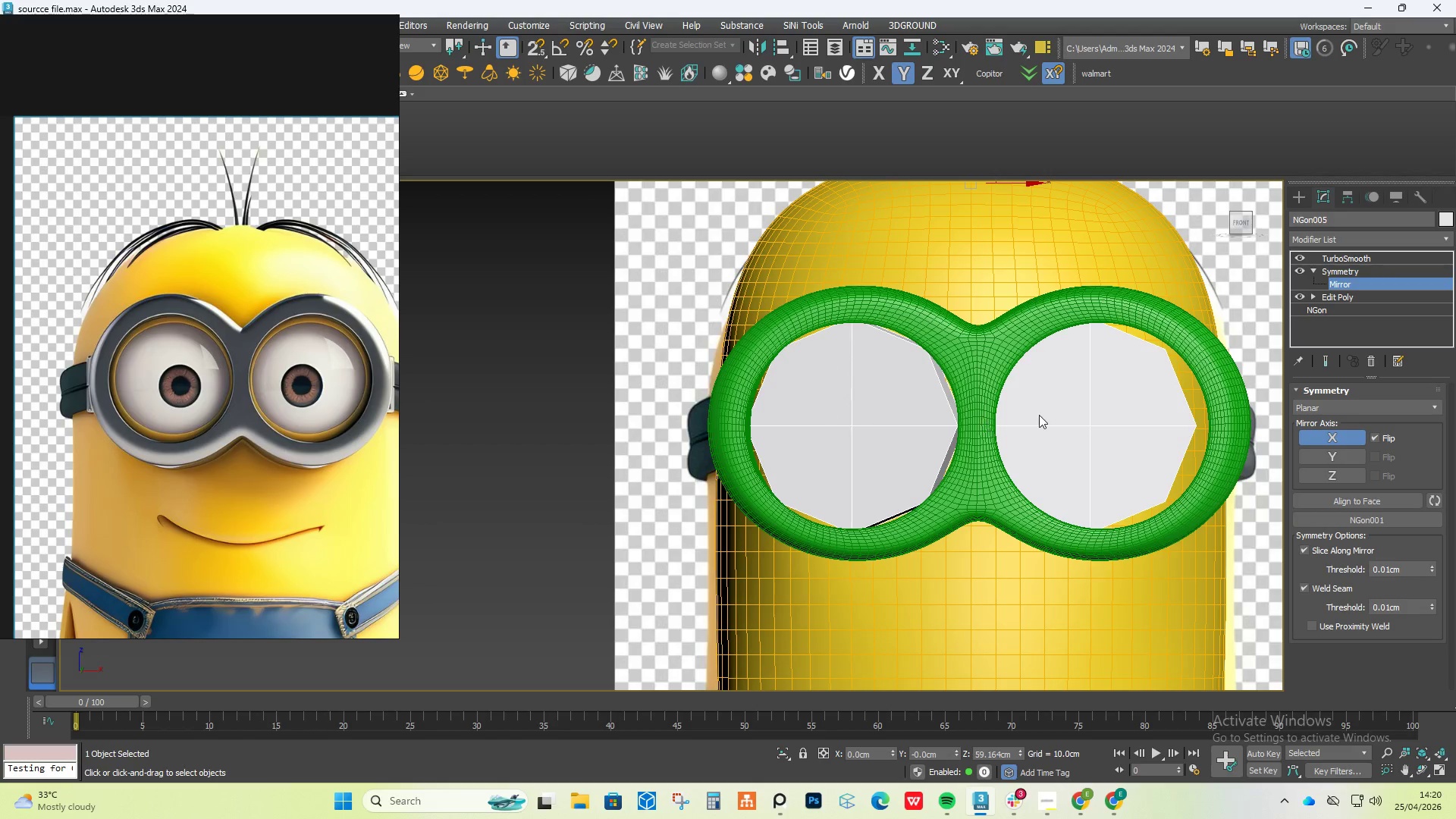 
scroll: coordinate [1052, 287], scroll_direction: down, amount: 2.0
 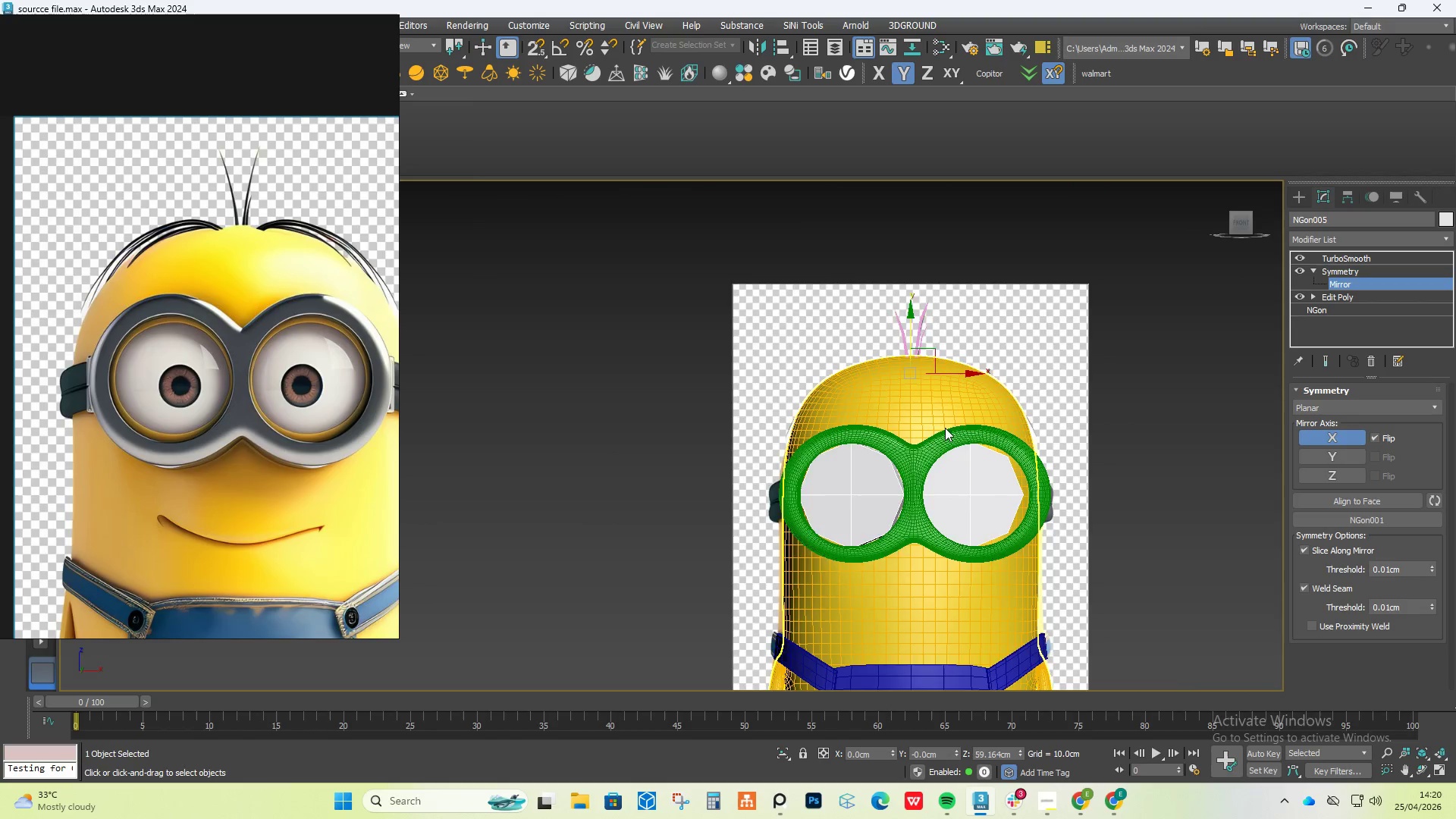 
scroll: coordinate [921, 415], scroll_direction: up, amount: 2.0
 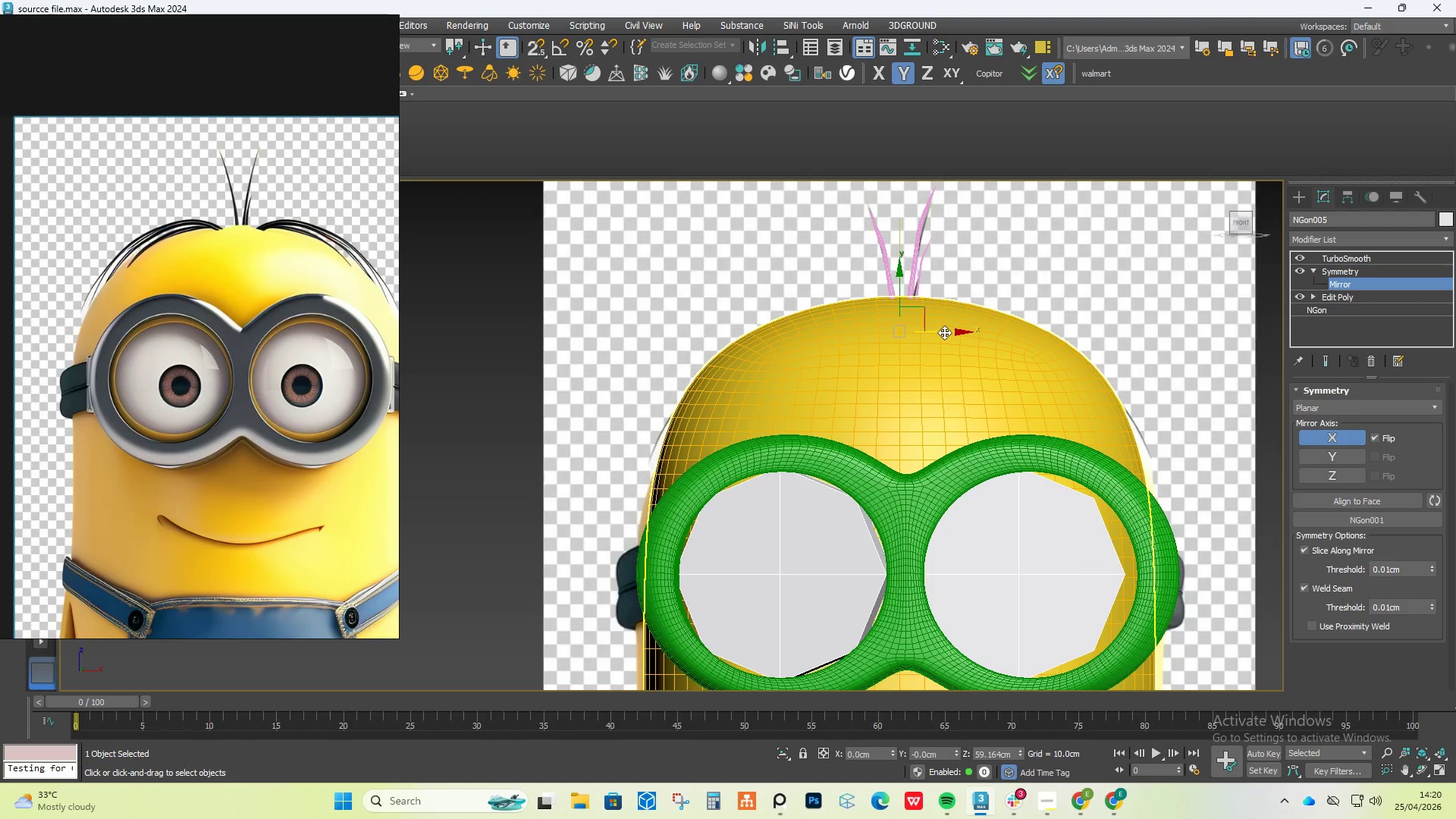 
left_click_drag(start_coordinate=[945, 332], to_coordinate=[950, 334])
 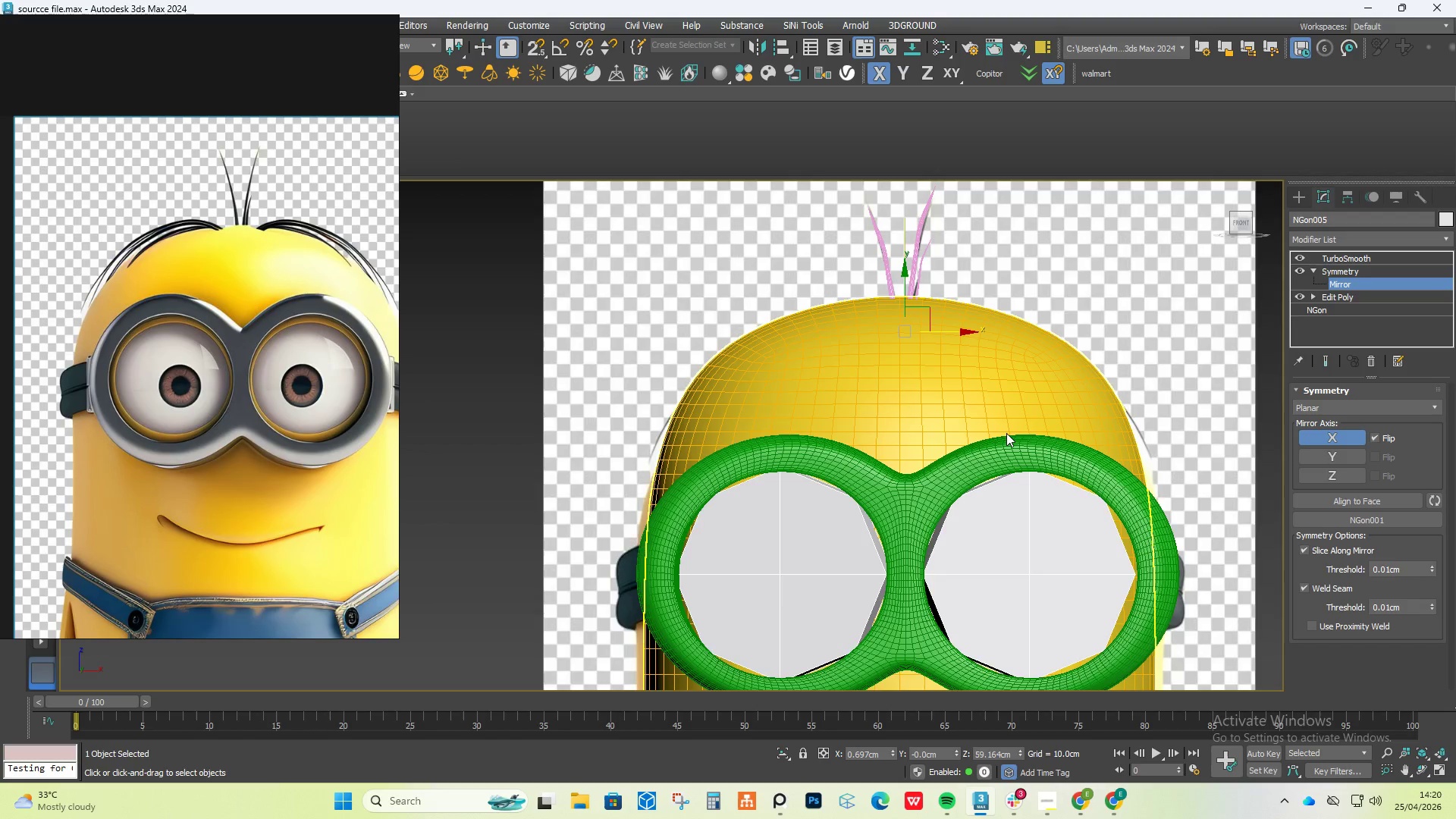 
scroll: coordinate [1006, 433], scroll_direction: down, amount: 2.0
 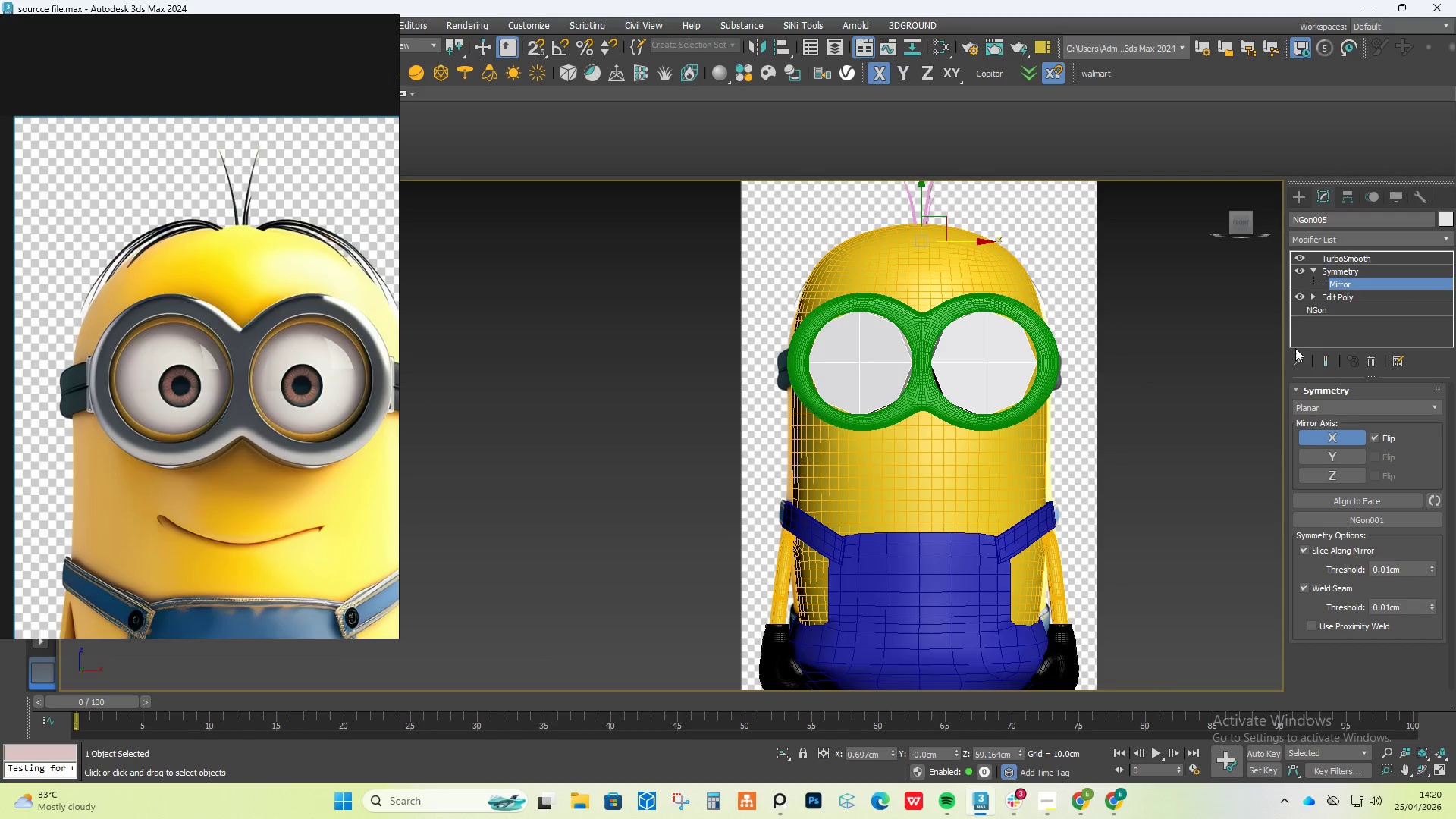 
left_click([1323, 360])
 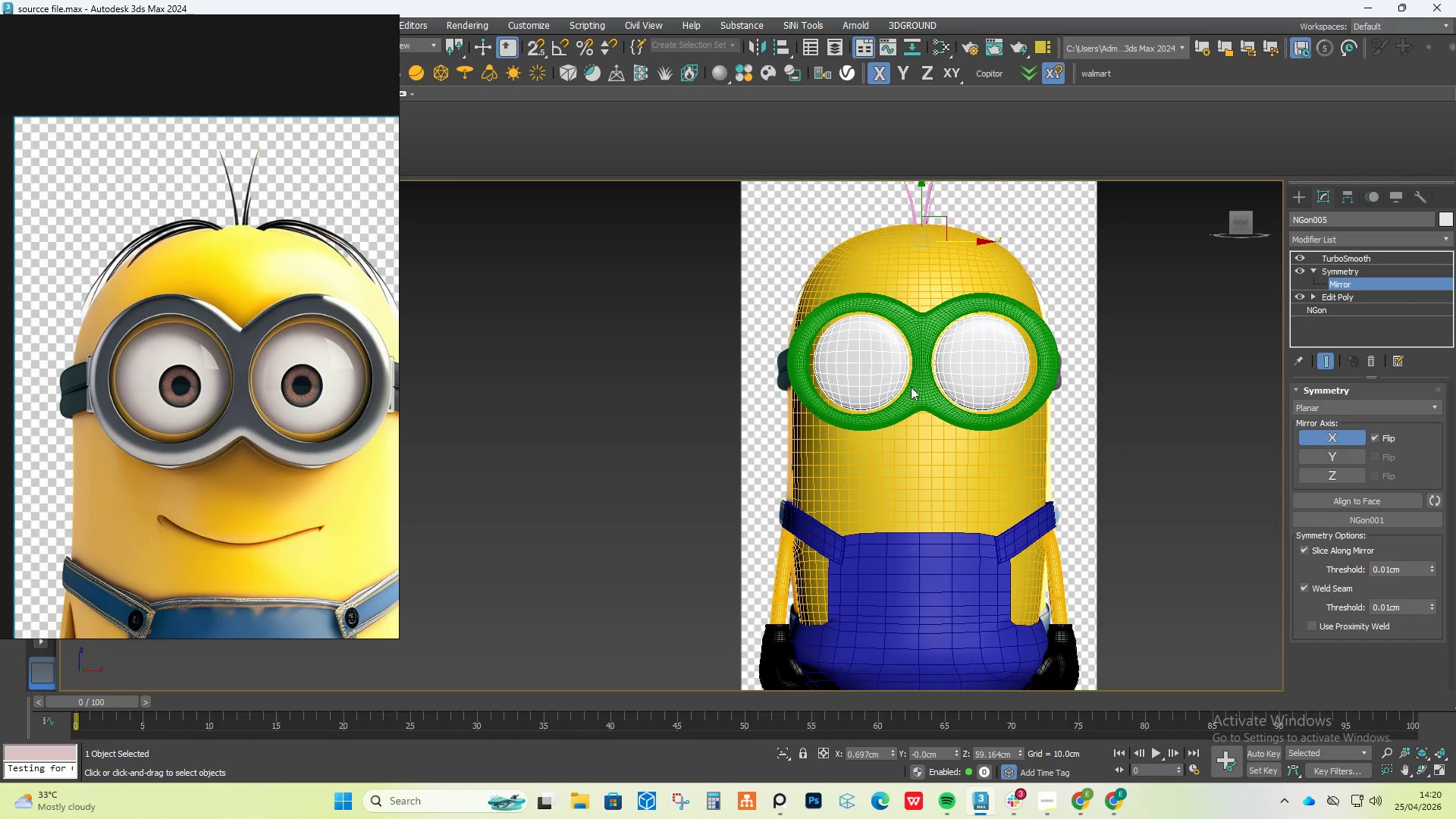 
scroll: coordinate [953, 362], scroll_direction: up, amount: 4.0
 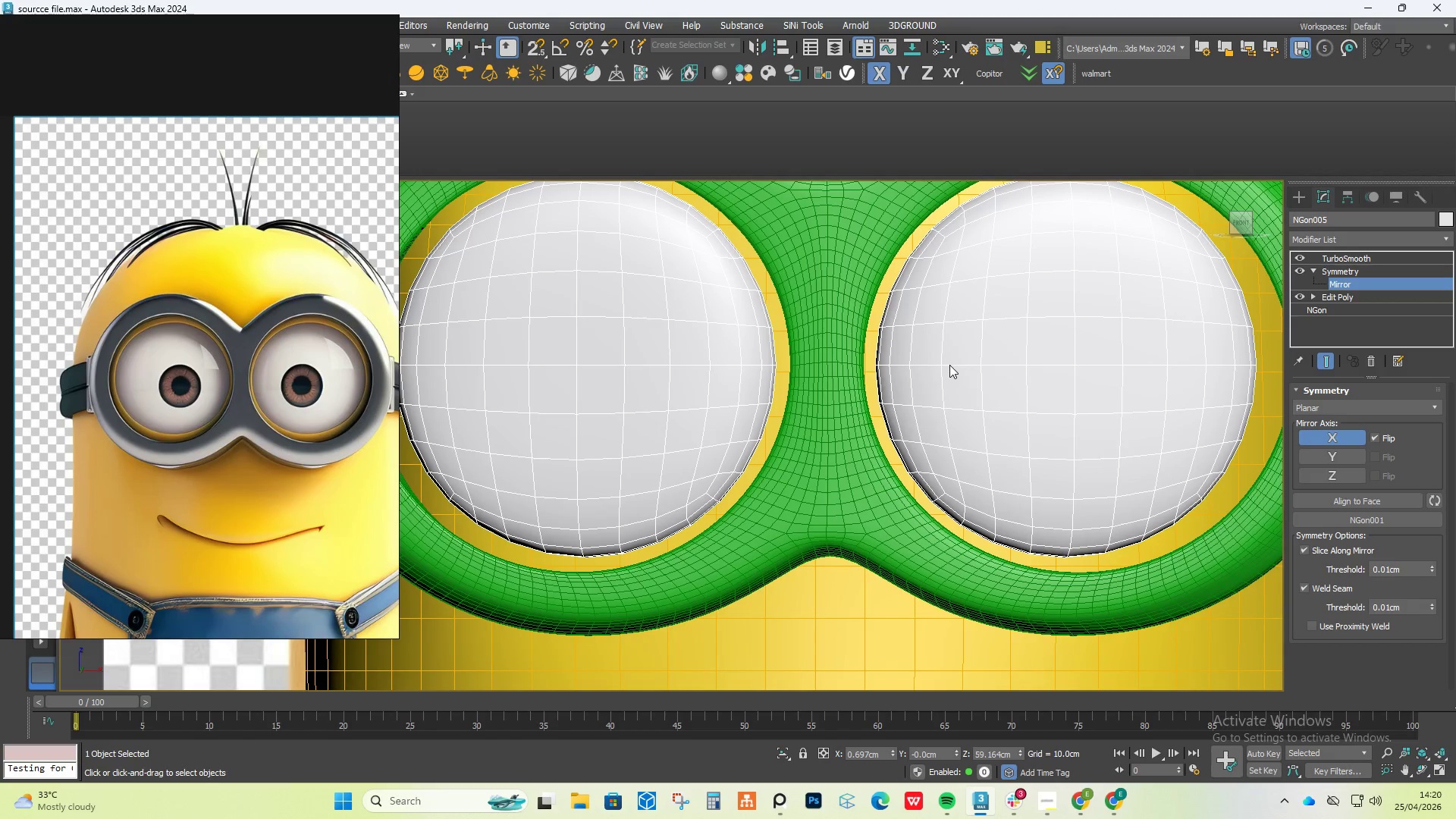 
scroll: coordinate [949, 365], scroll_direction: down, amount: 1.0
 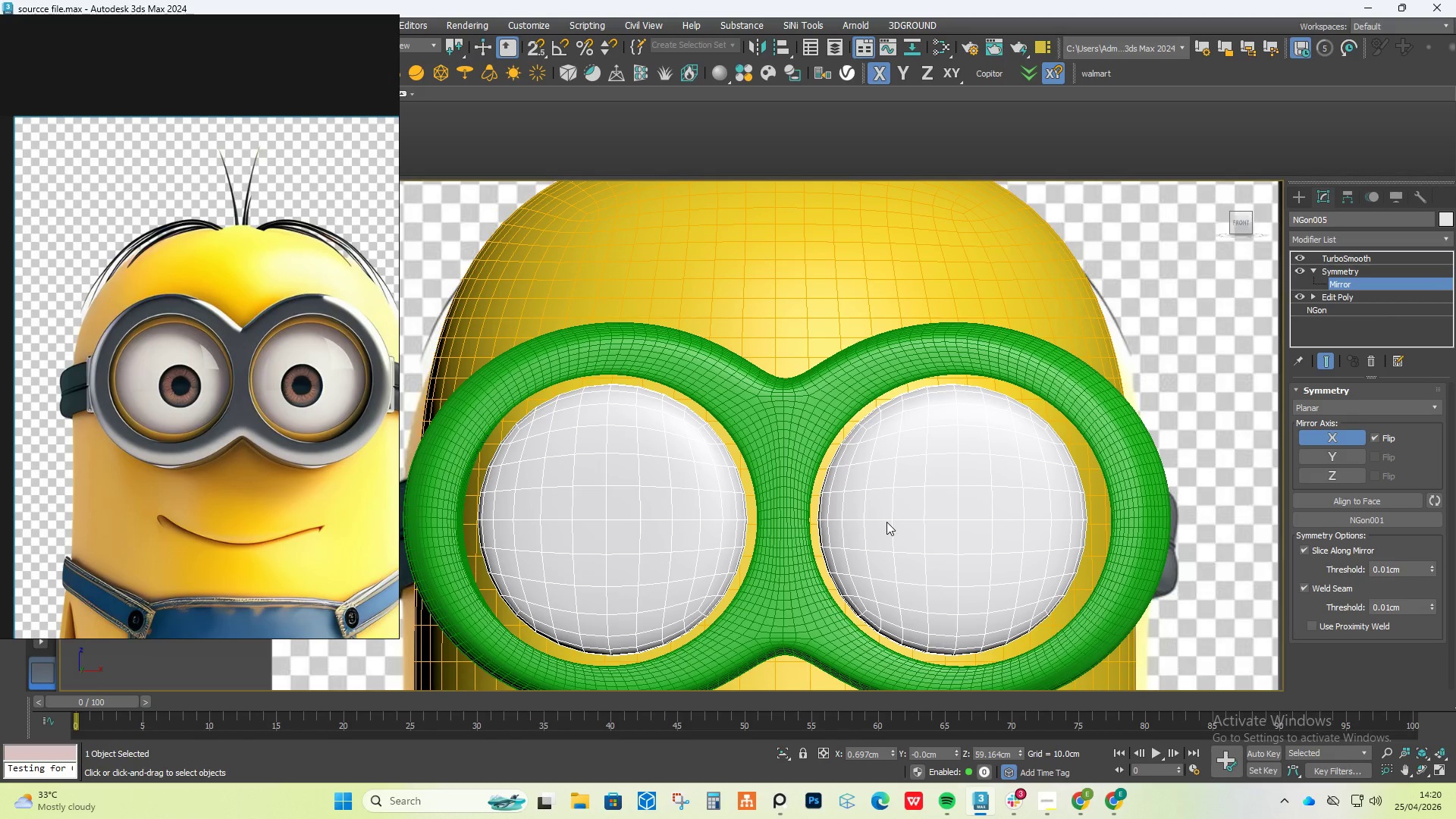 
wait(8.52)
 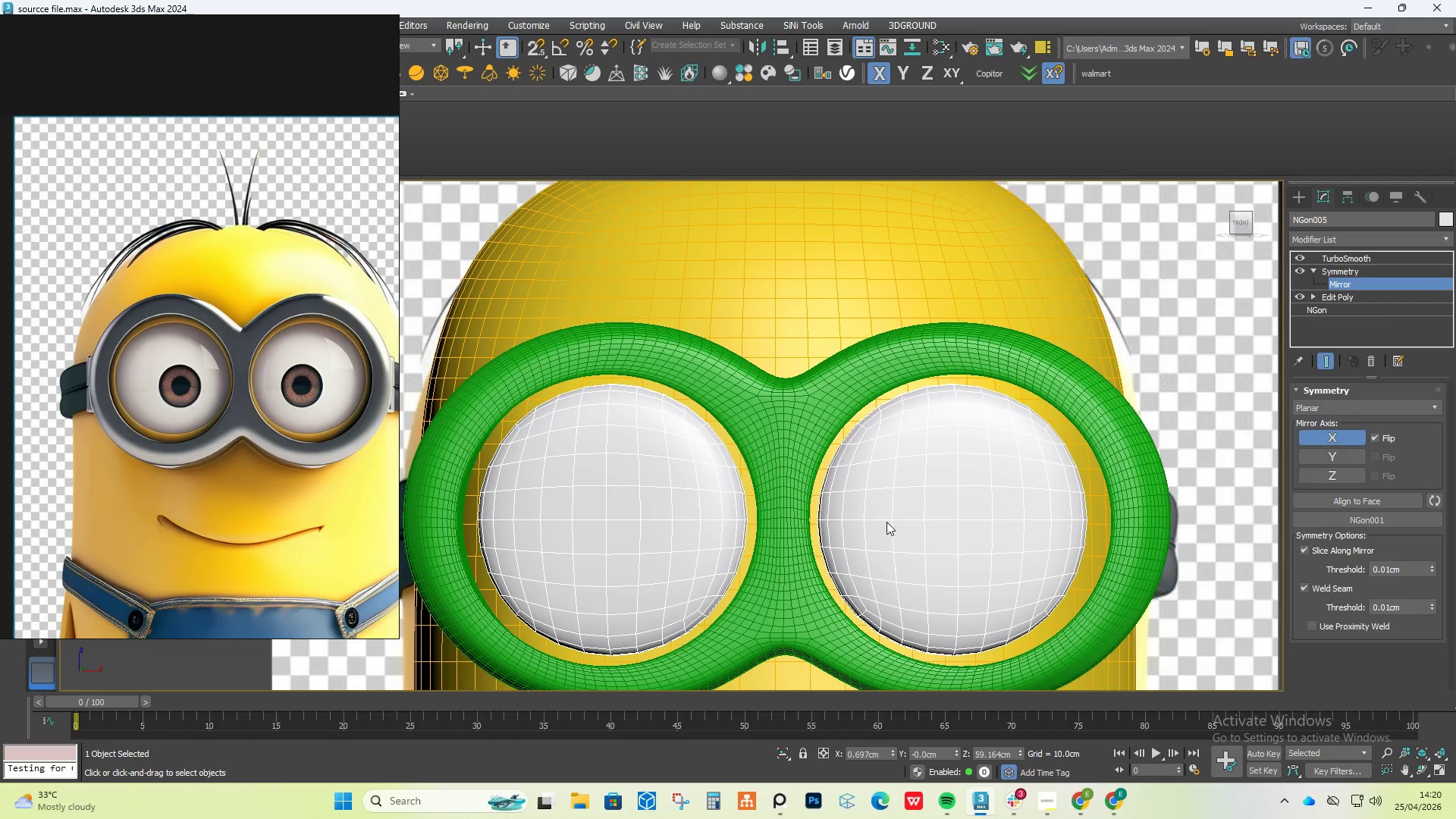 
scroll: coordinate [1082, 481], scroll_direction: down, amount: 2.0
 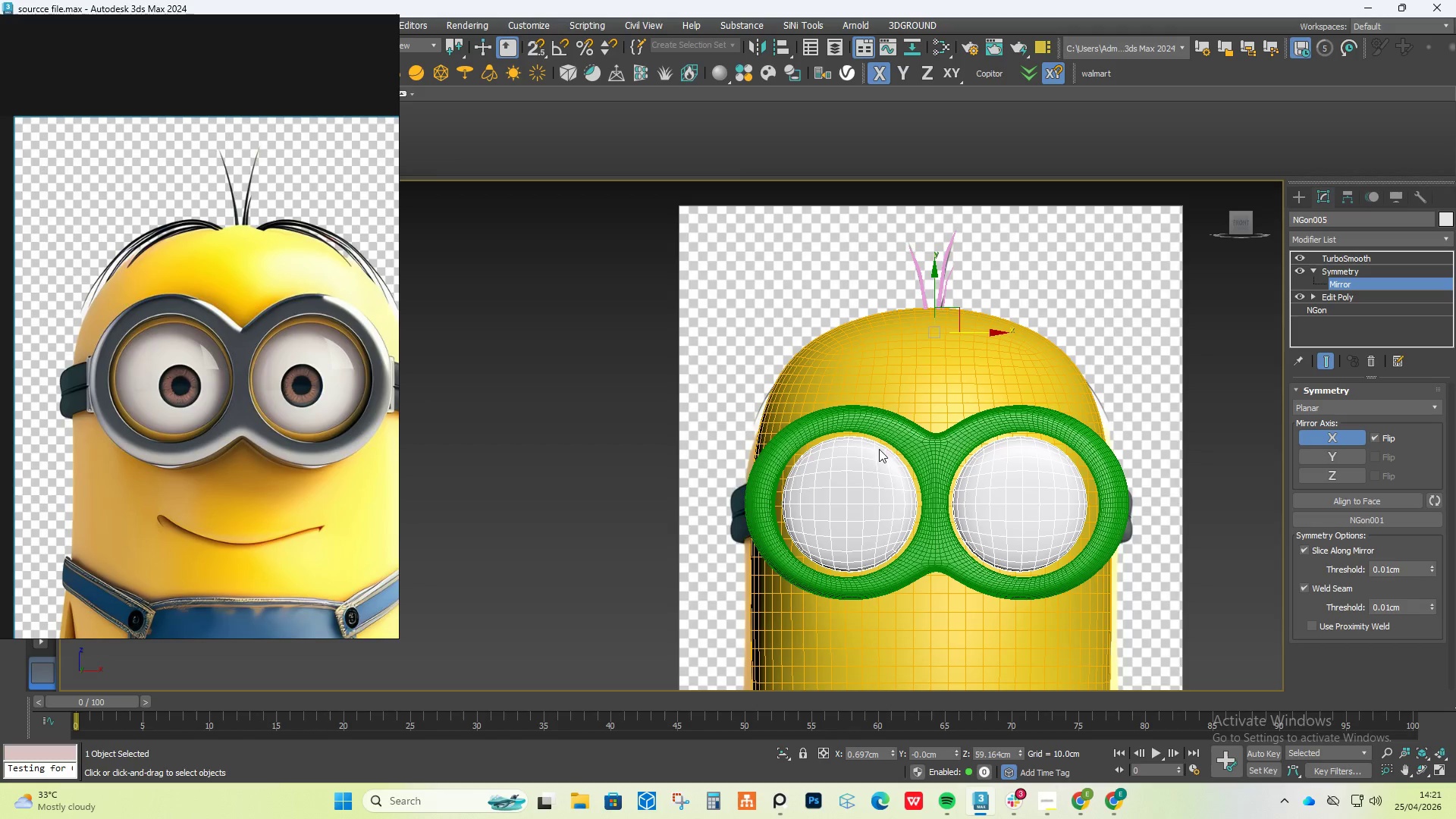 
wait(39.9)
 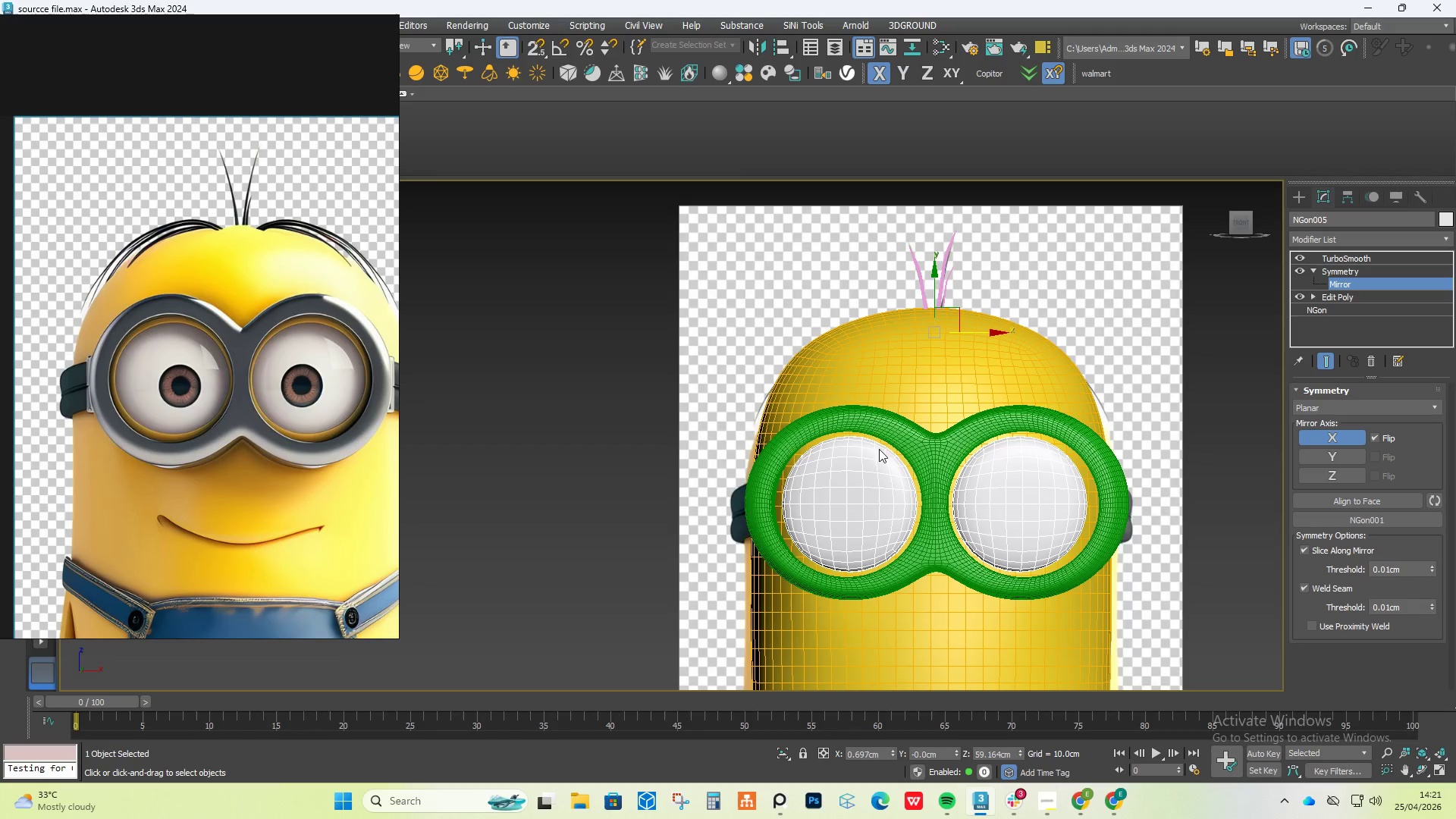 
scroll: coordinate [570, 469], scroll_direction: down, amount: 1.0
 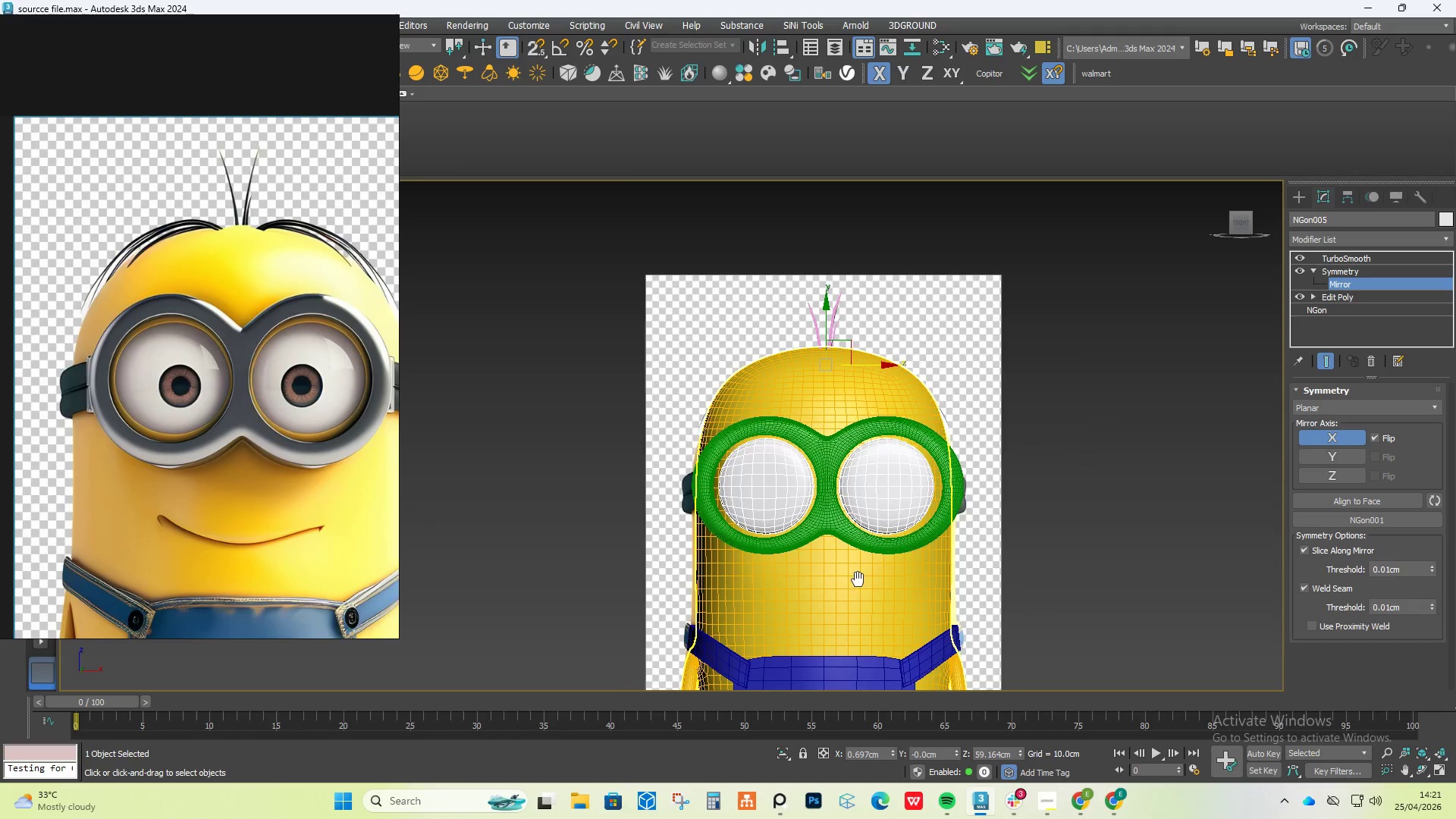 
scroll: coordinate [817, 448], scroll_direction: up, amount: 3.0
 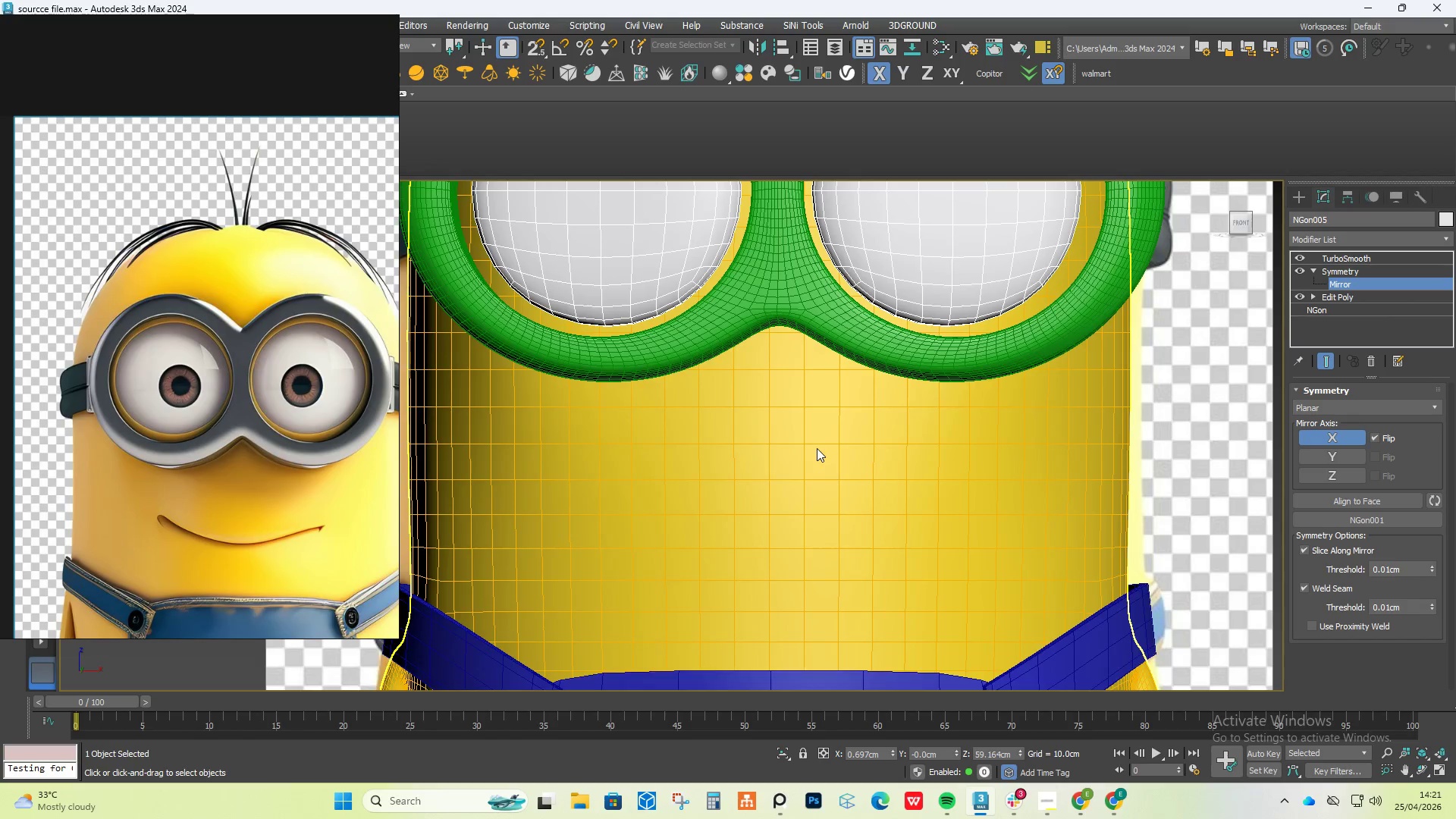 
scroll: coordinate [817, 448], scroll_direction: down, amount: 1.0
 